 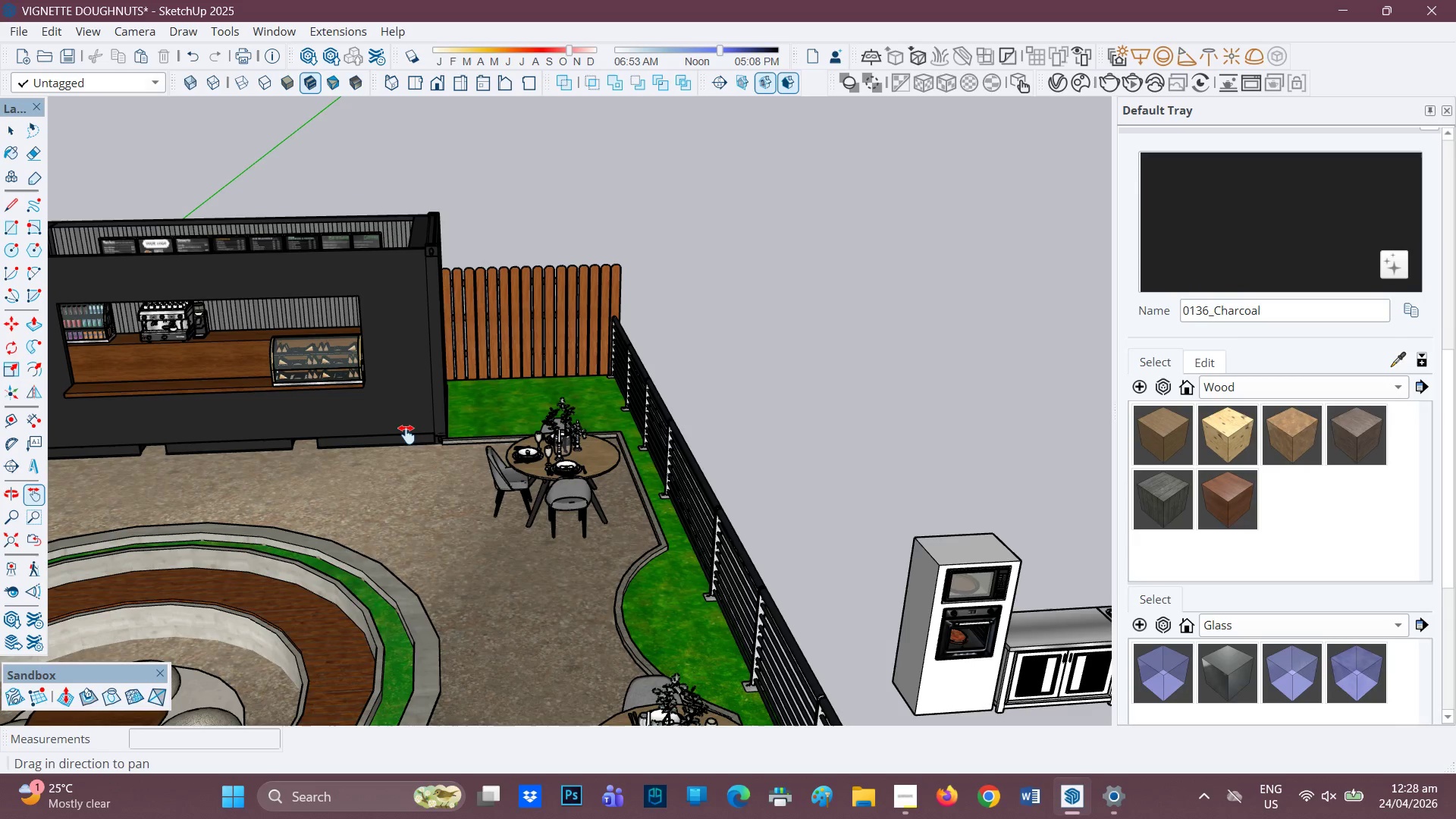 
left_click_drag(start_coordinate=[397, 432], to_coordinate=[689, 552])
 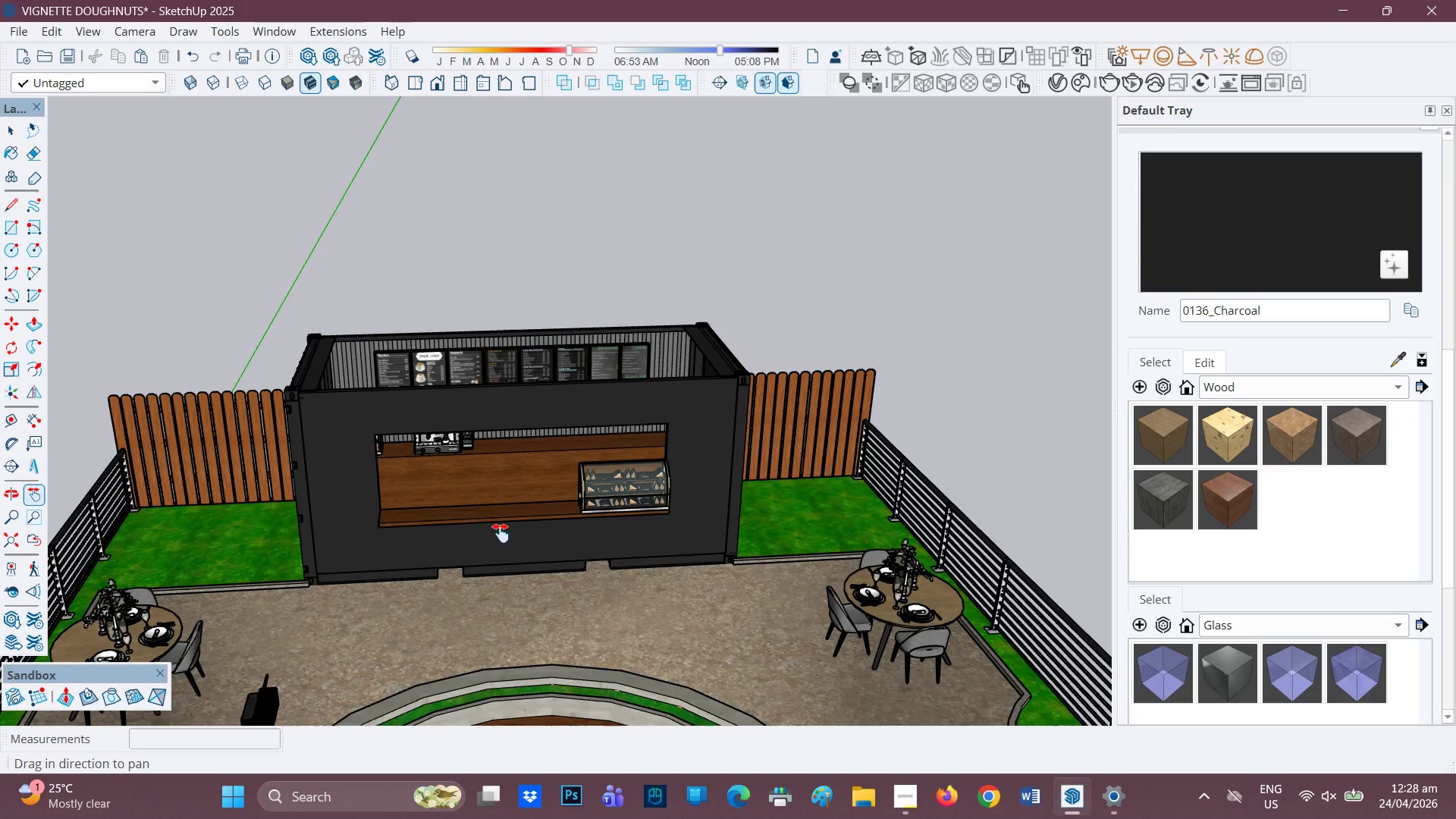 
scroll: coordinate [432, 442], scroll_direction: down, amount: 1.0
 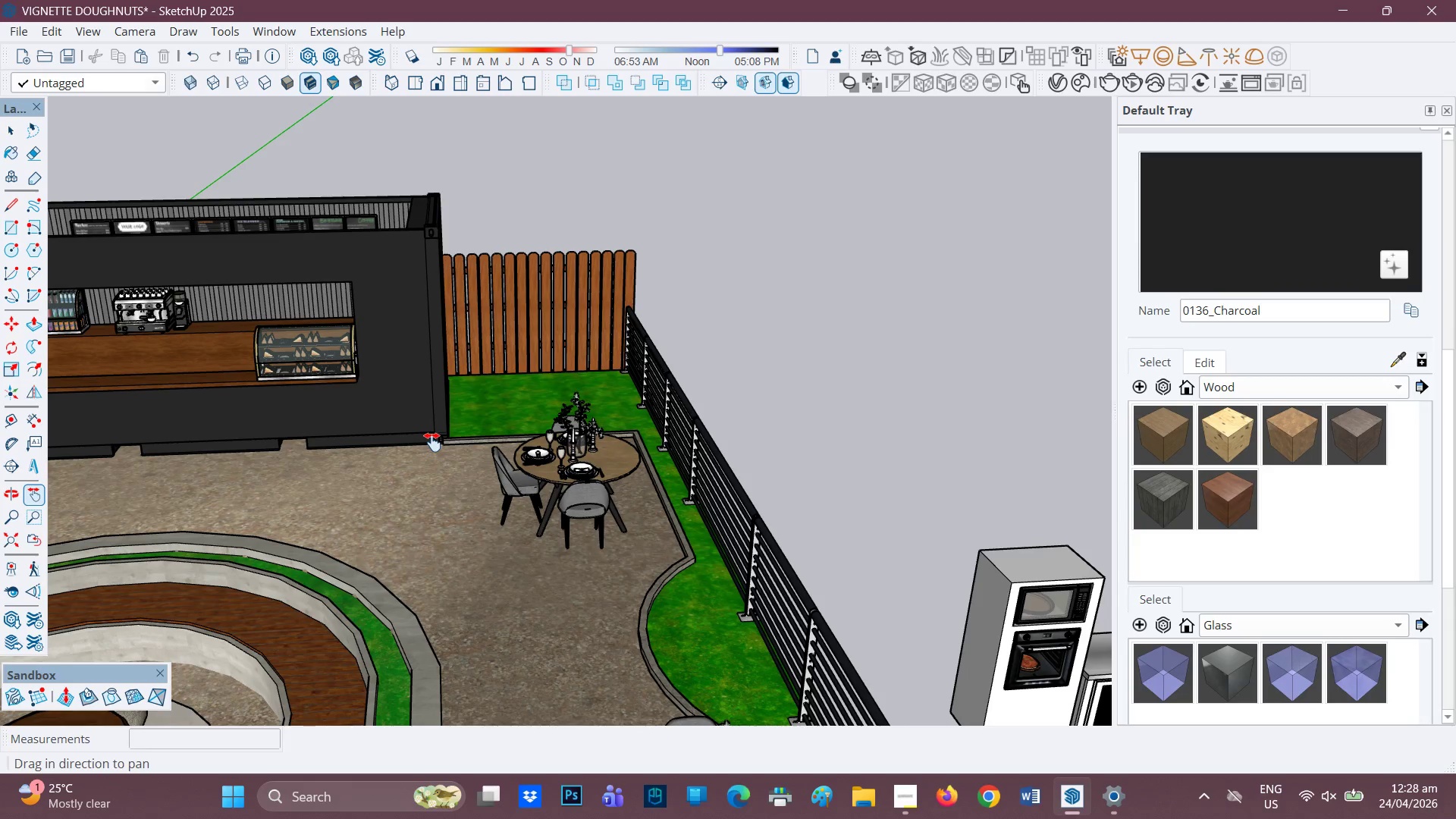 
scroll: coordinate [498, 560], scroll_direction: up, amount: 7.0
 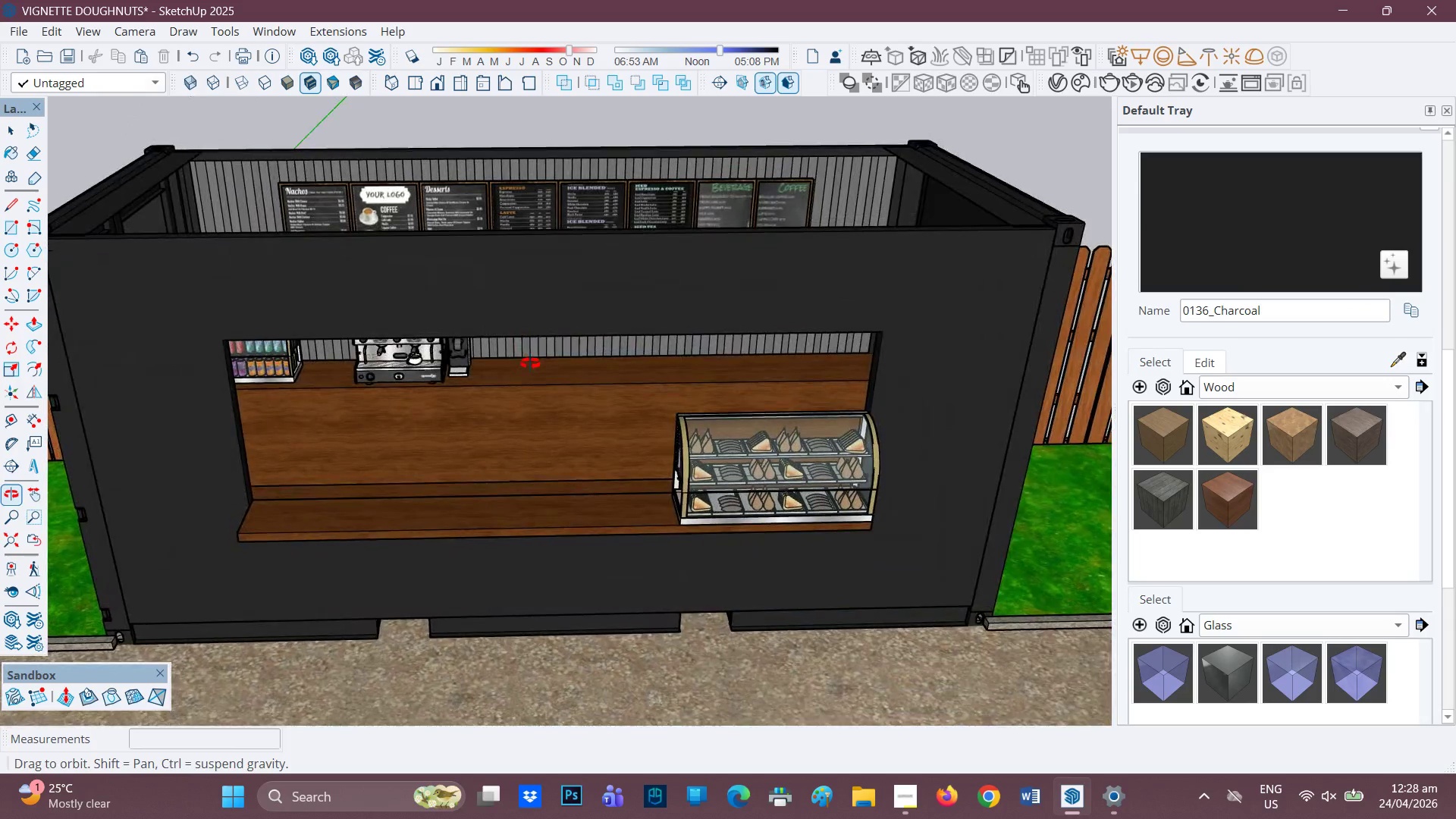 
key(Space)
 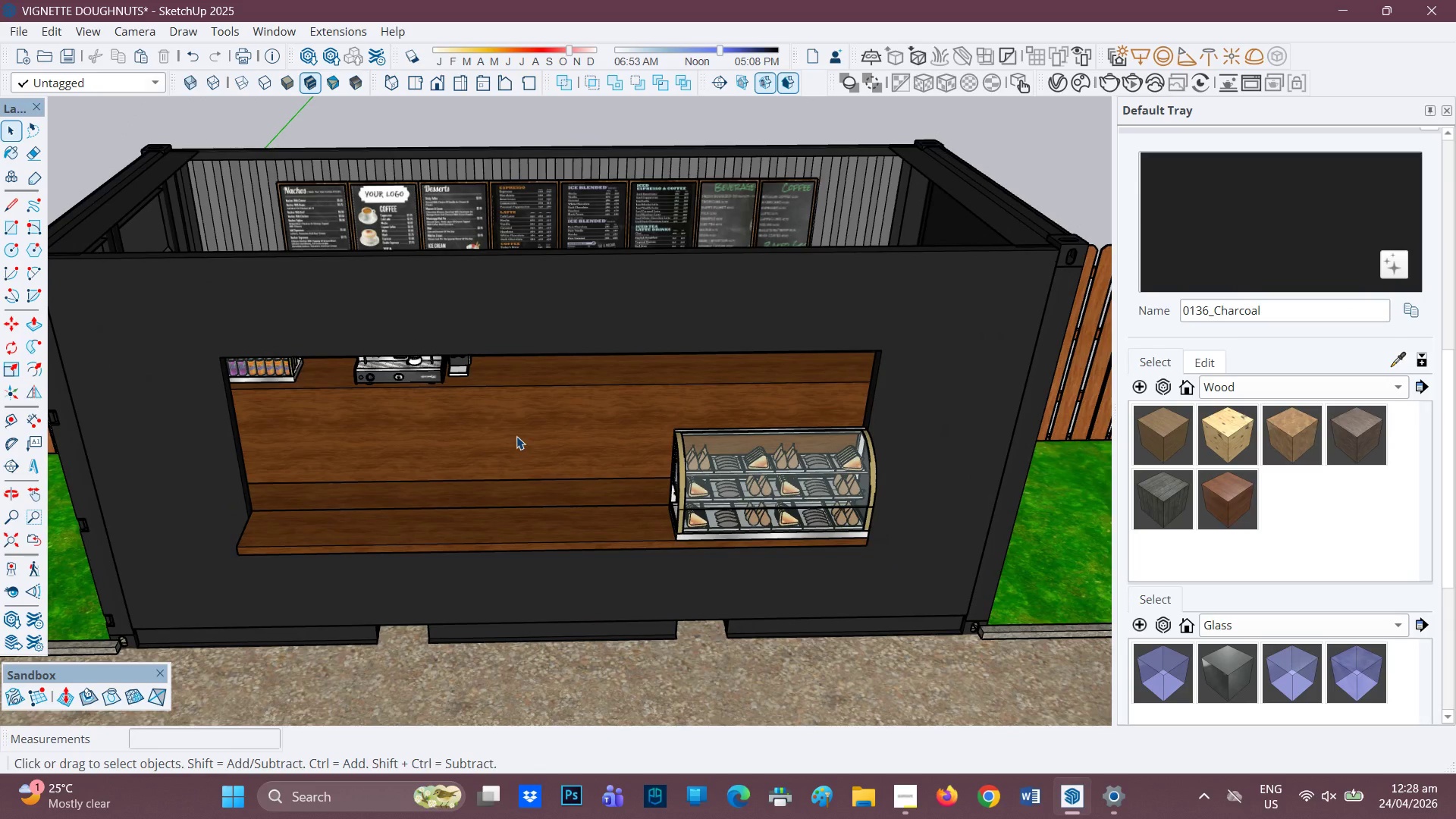 
double_click([516, 436])
 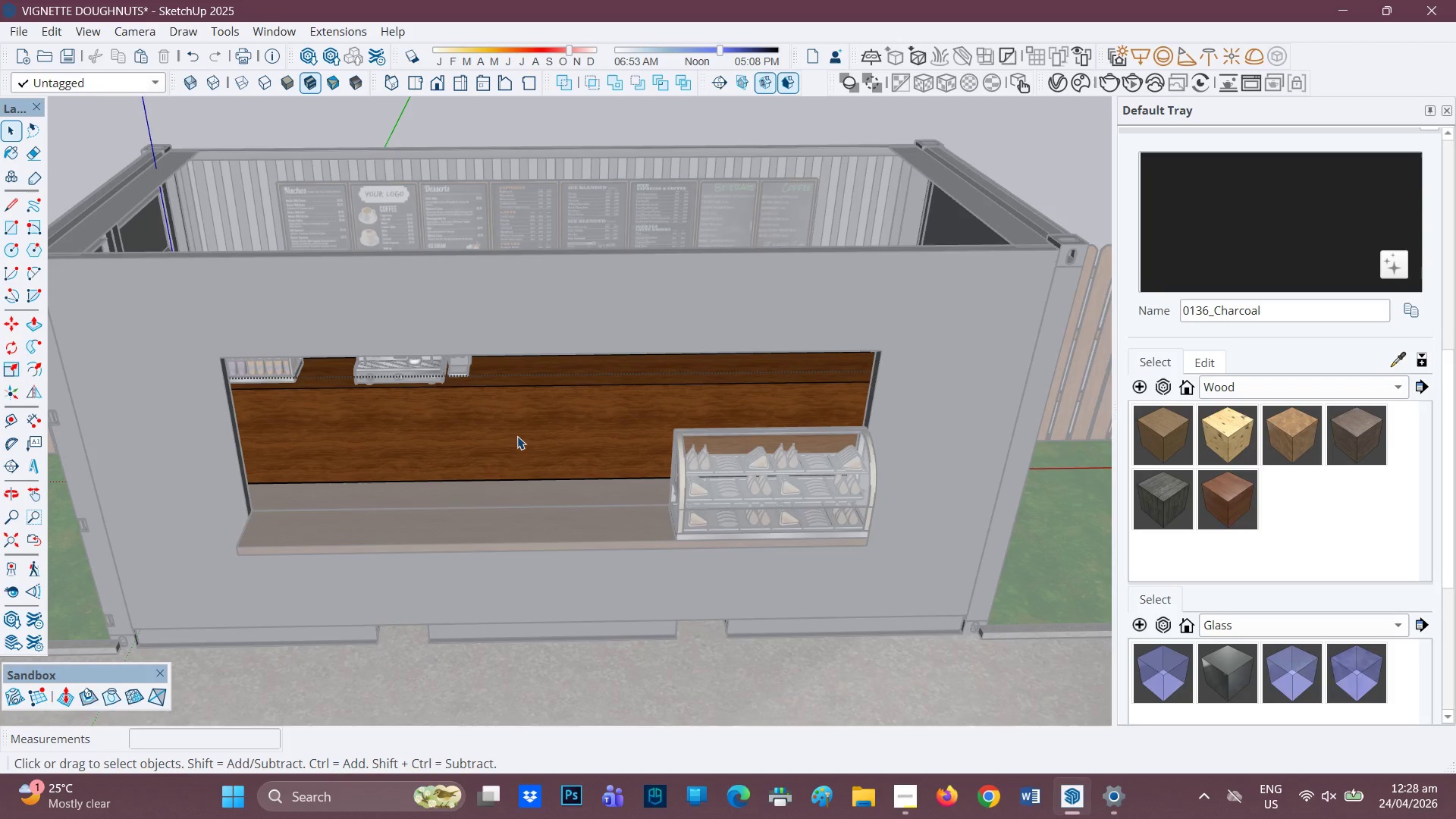 
scroll: coordinate [517, 436], scroll_direction: up, amount: 4.0
 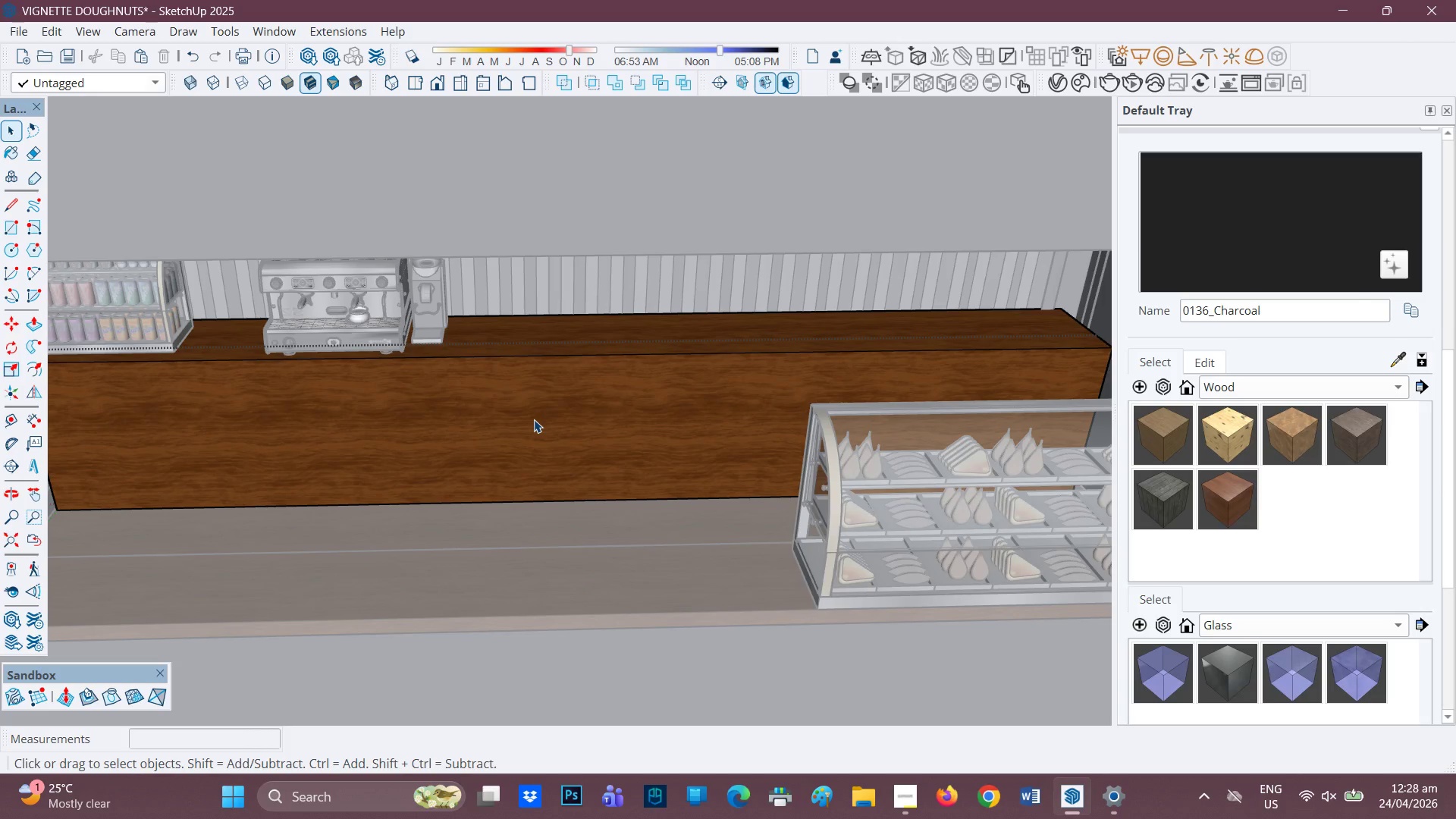 
key(L)
 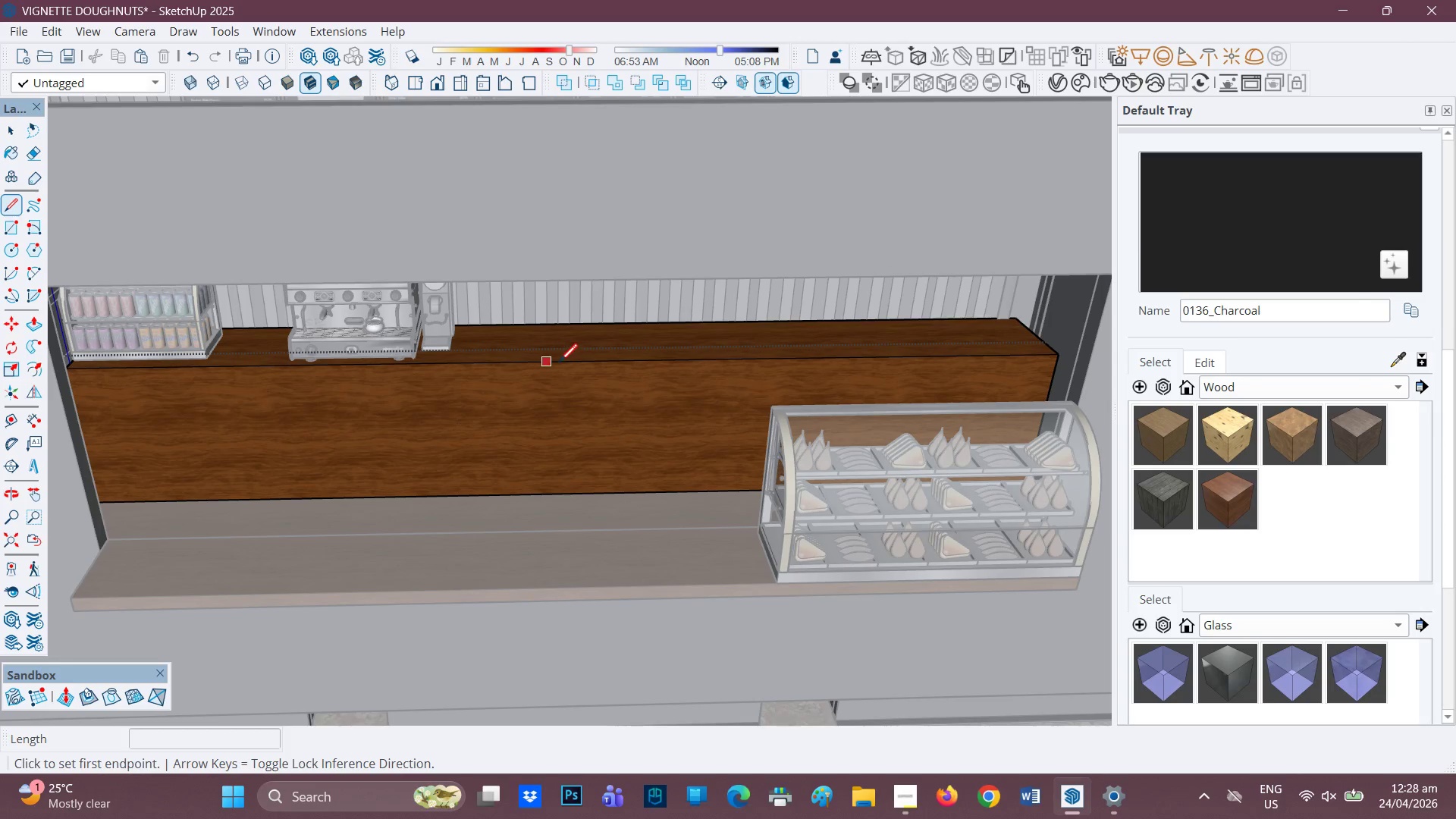 
scroll: coordinate [524, 420], scroll_direction: down, amount: 1.0
 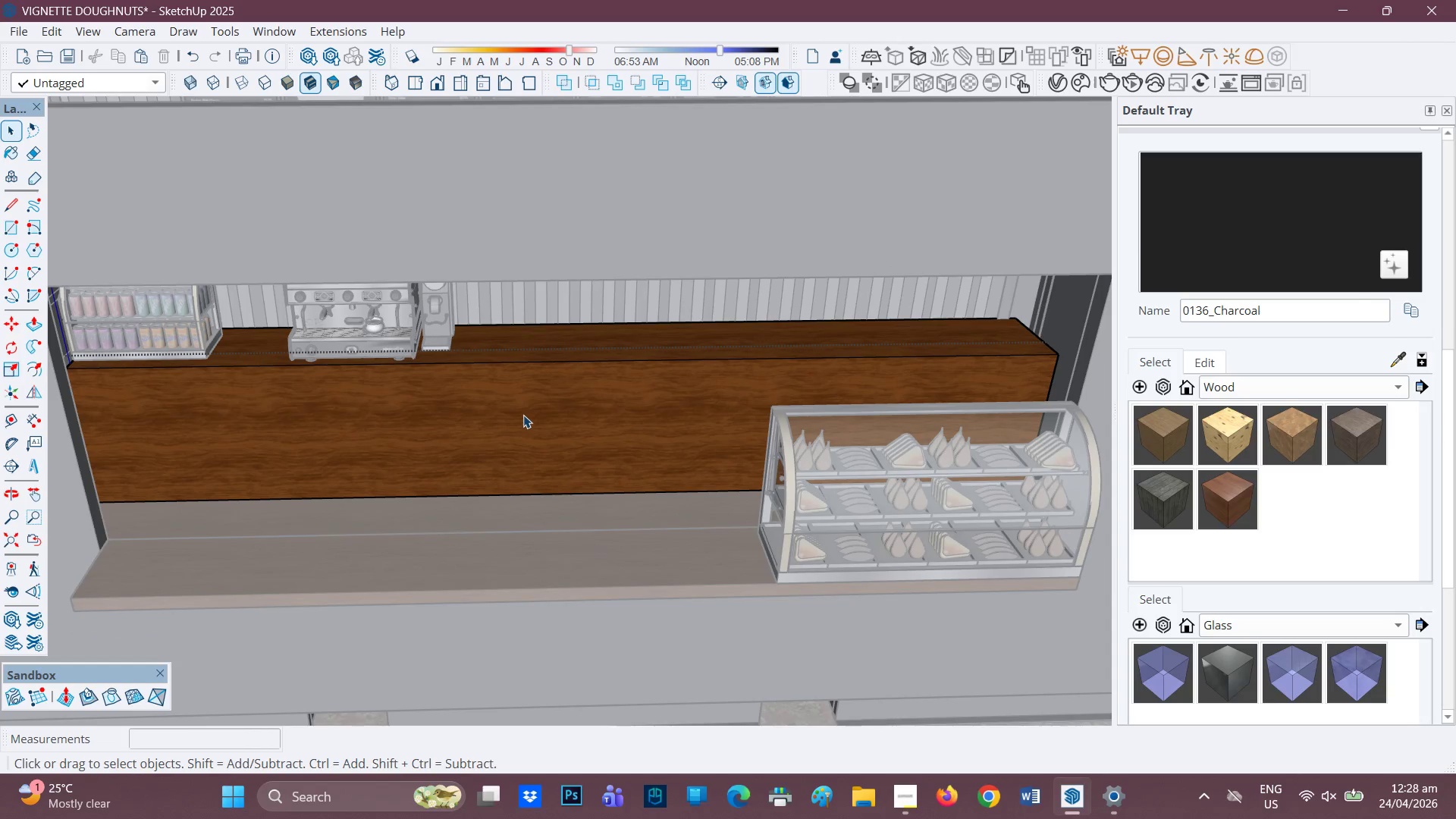 
wait(5.41)
 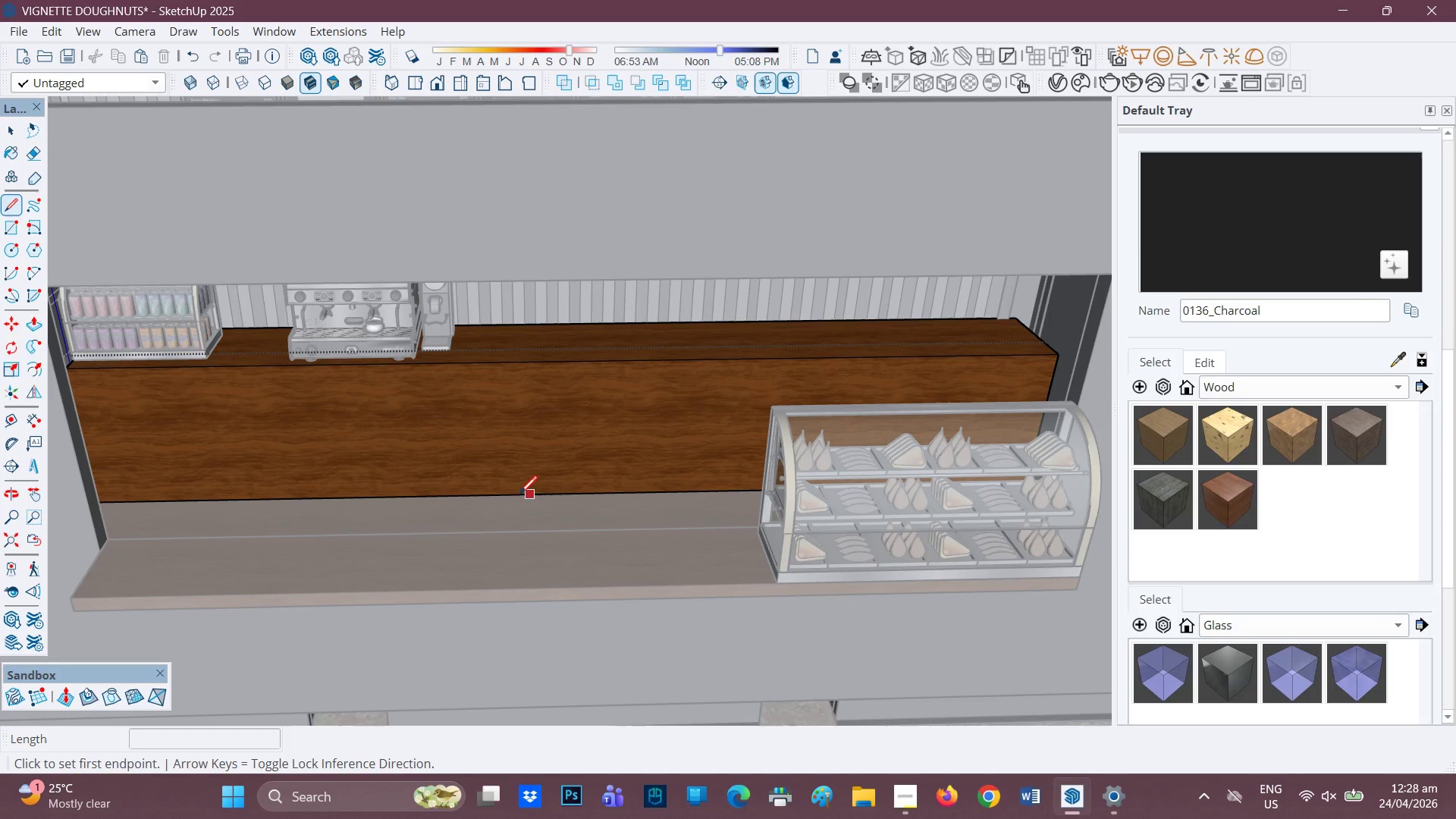 
left_click([562, 362])
 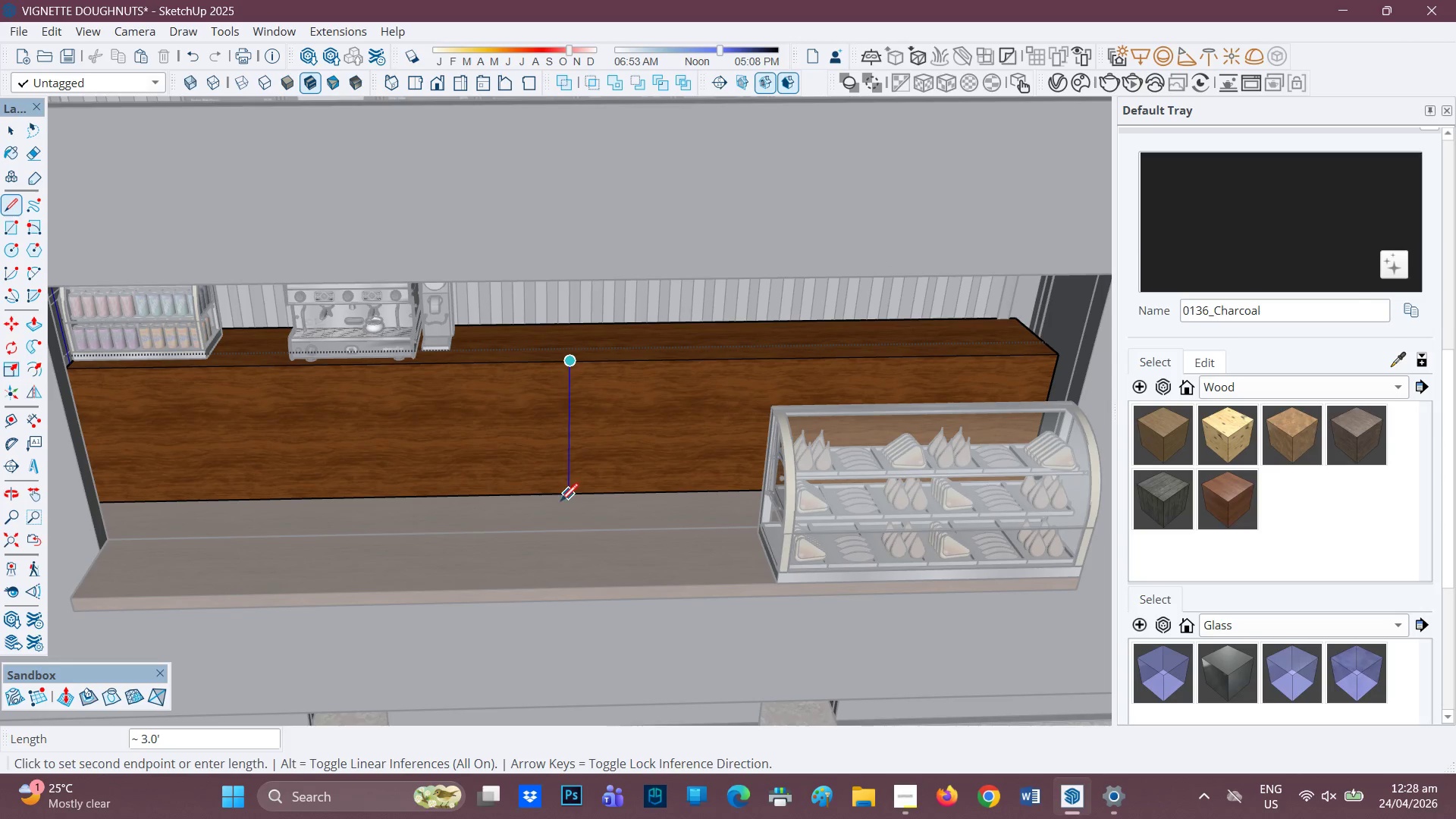 
left_click([560, 502])
 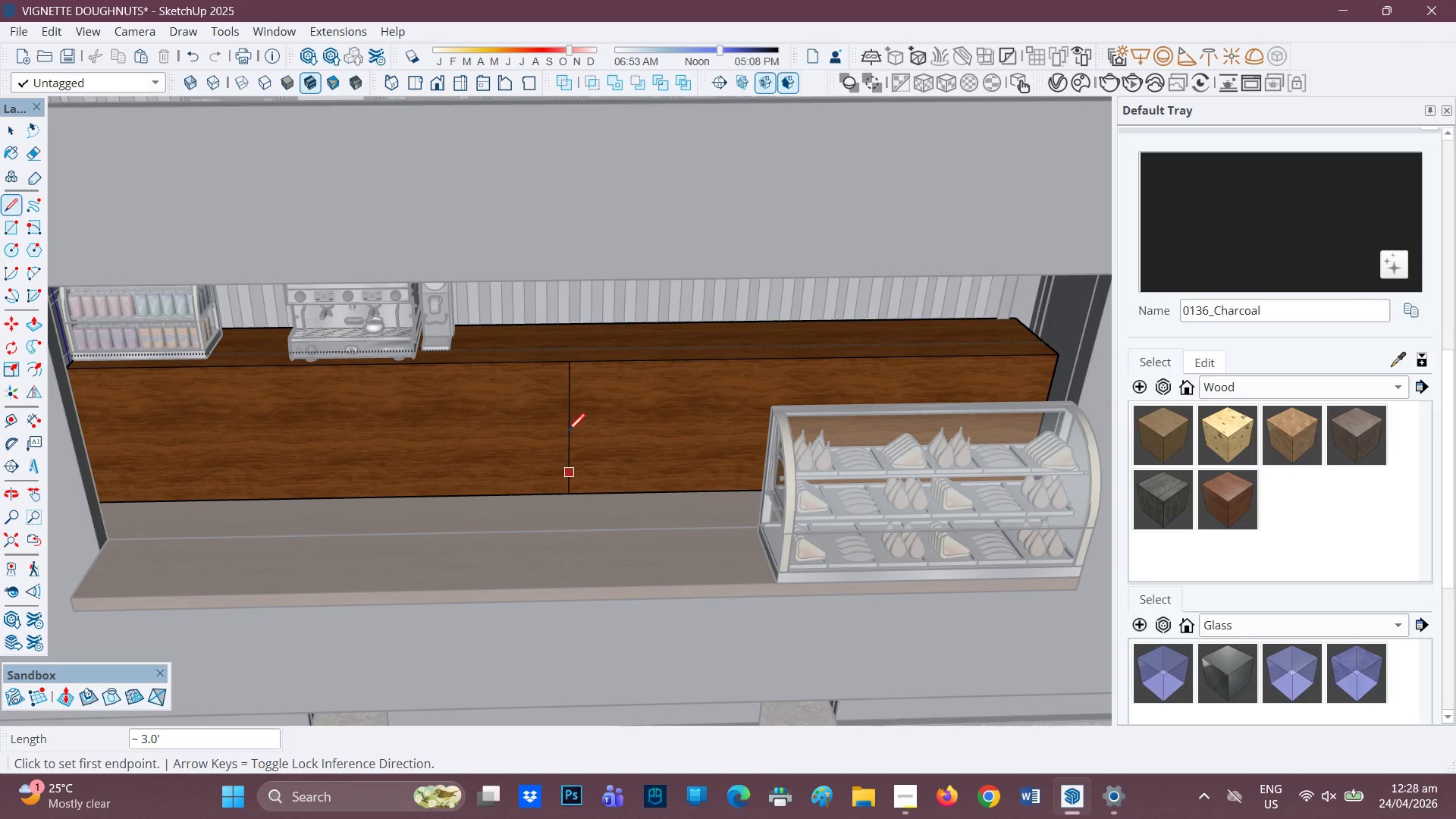 
key(Space)
 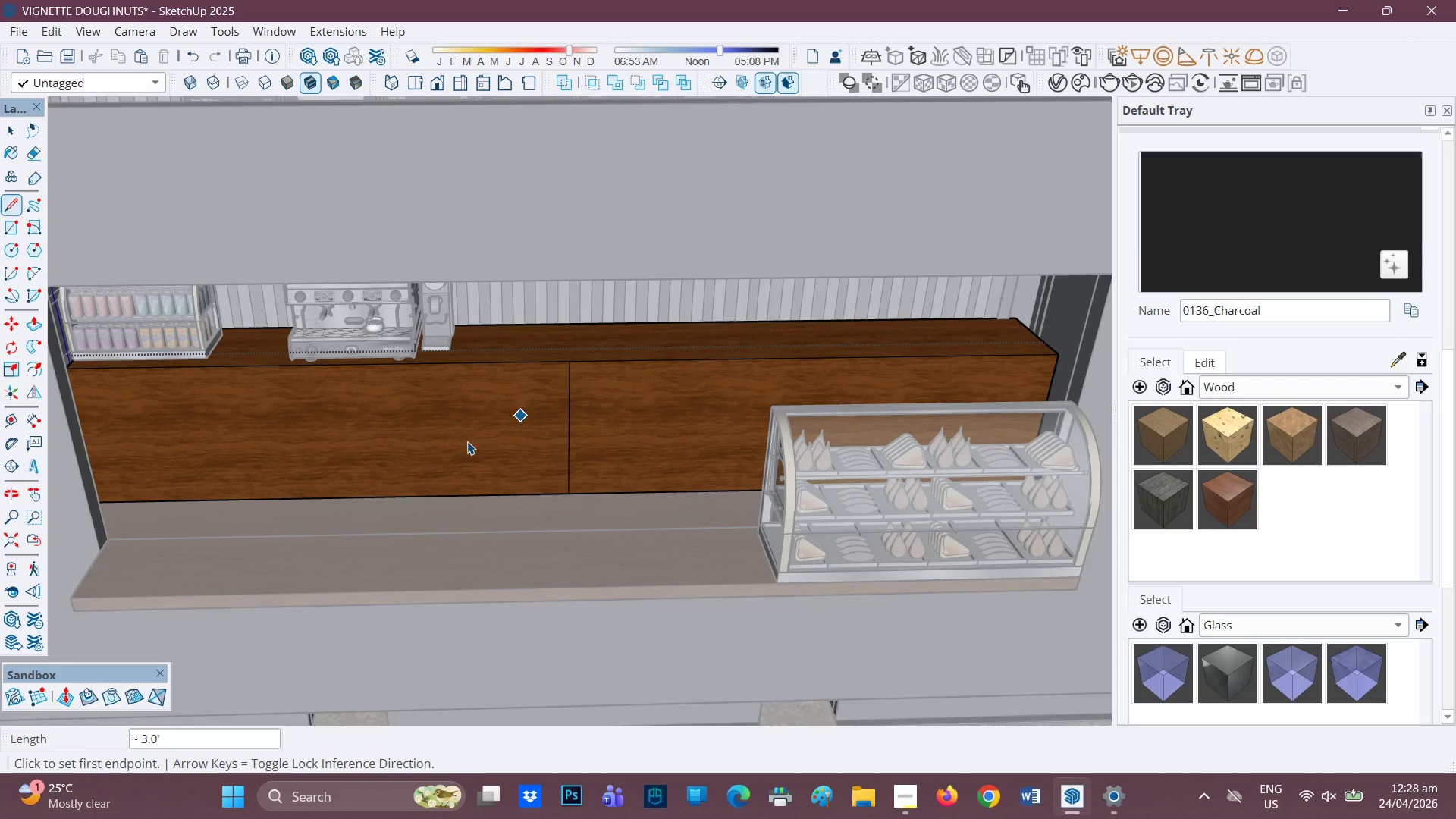 
scroll: coordinate [461, 444], scroll_direction: up, amount: 1.0
 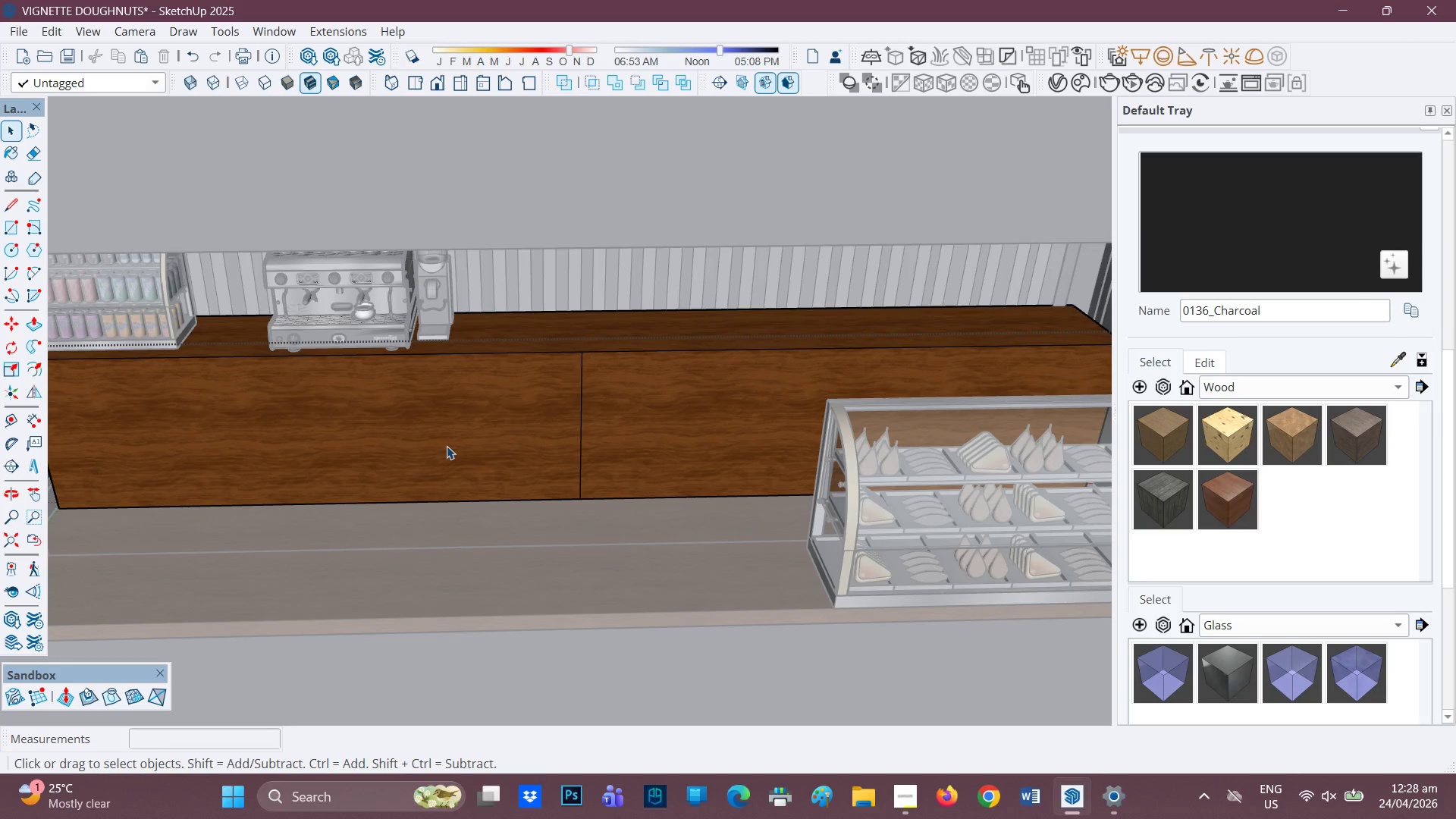 
scroll: coordinate [441, 445], scroll_direction: down, amount: 2.0
 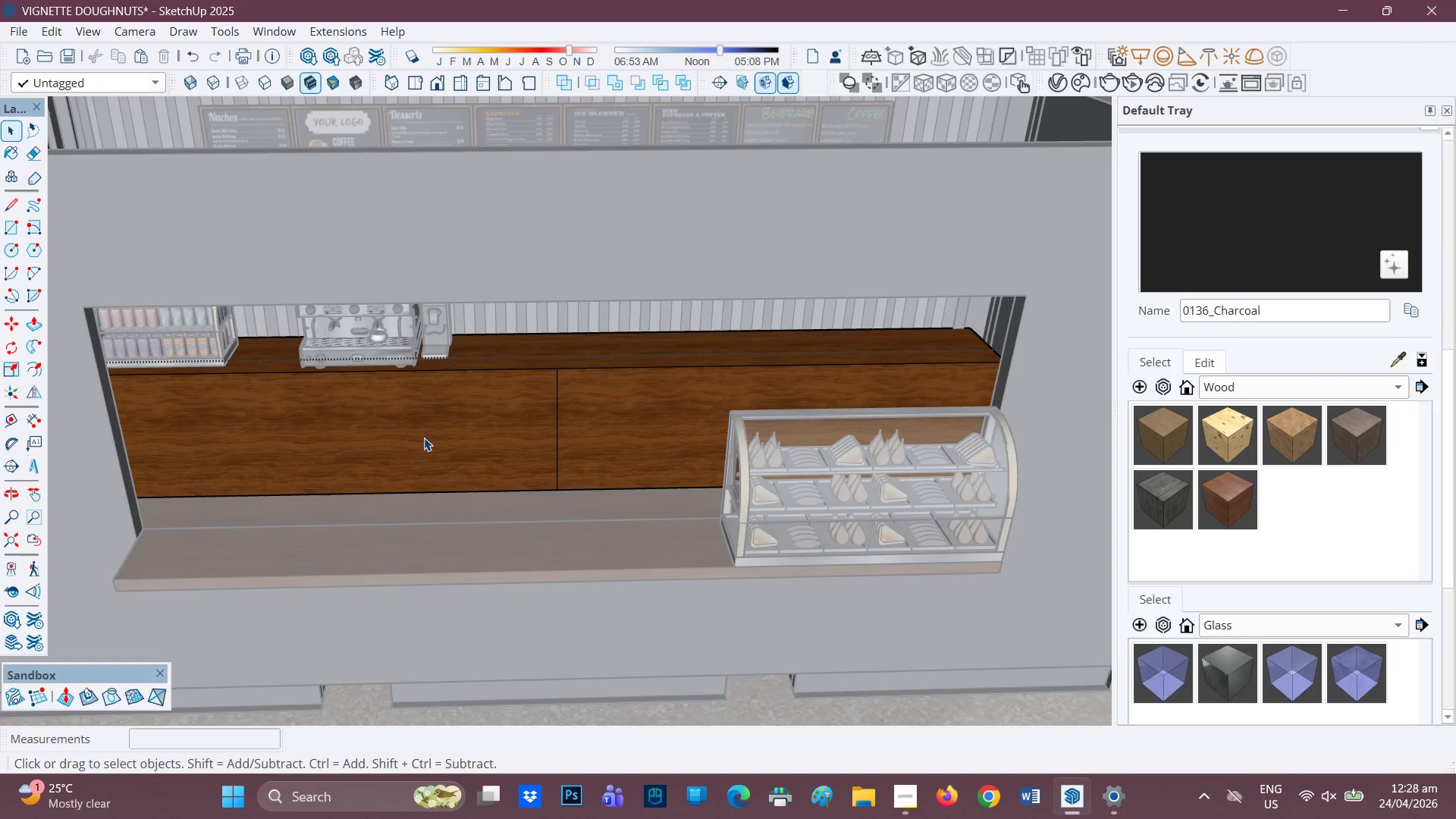 
key(F)
 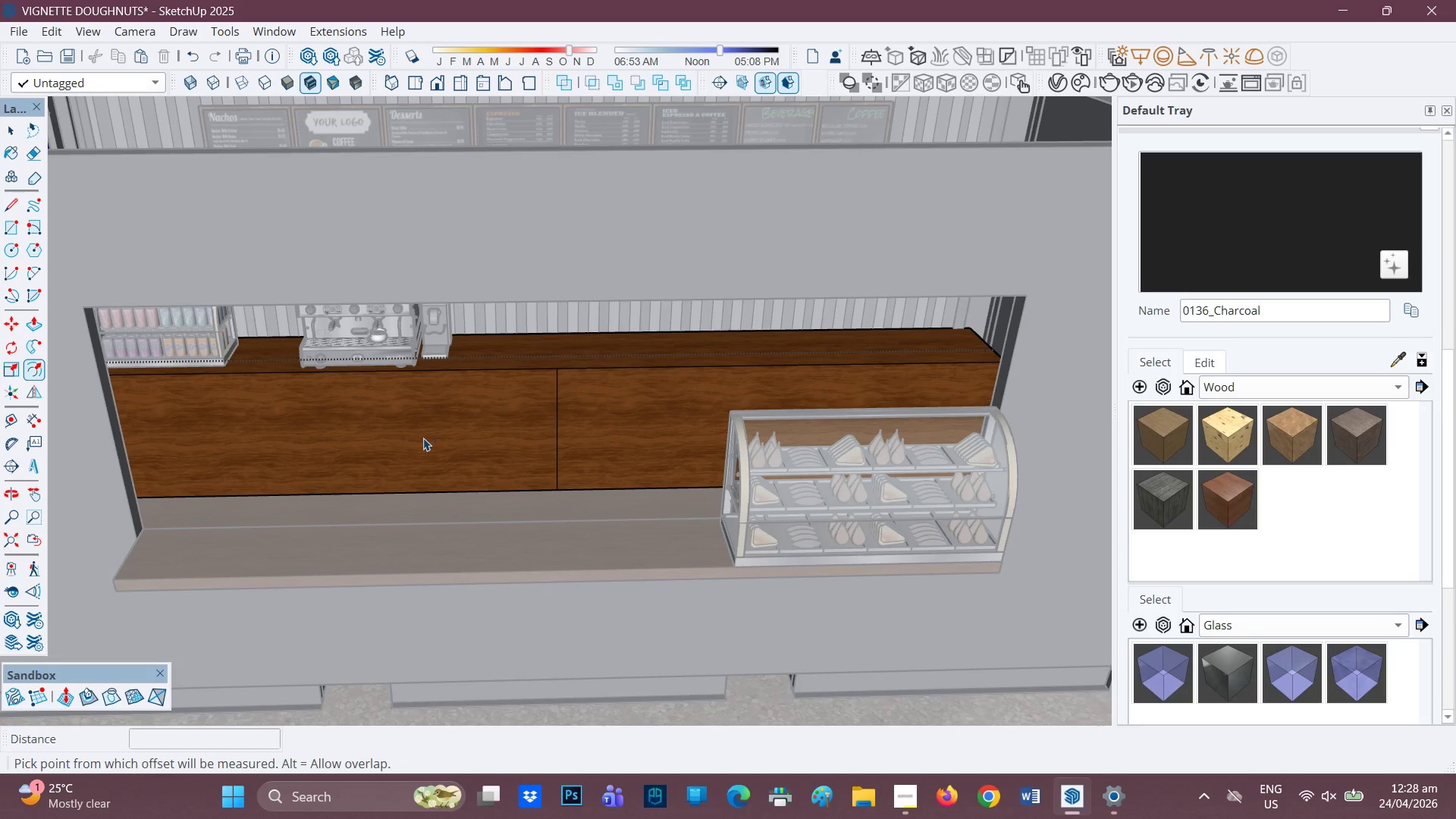 
left_click([424, 438])
 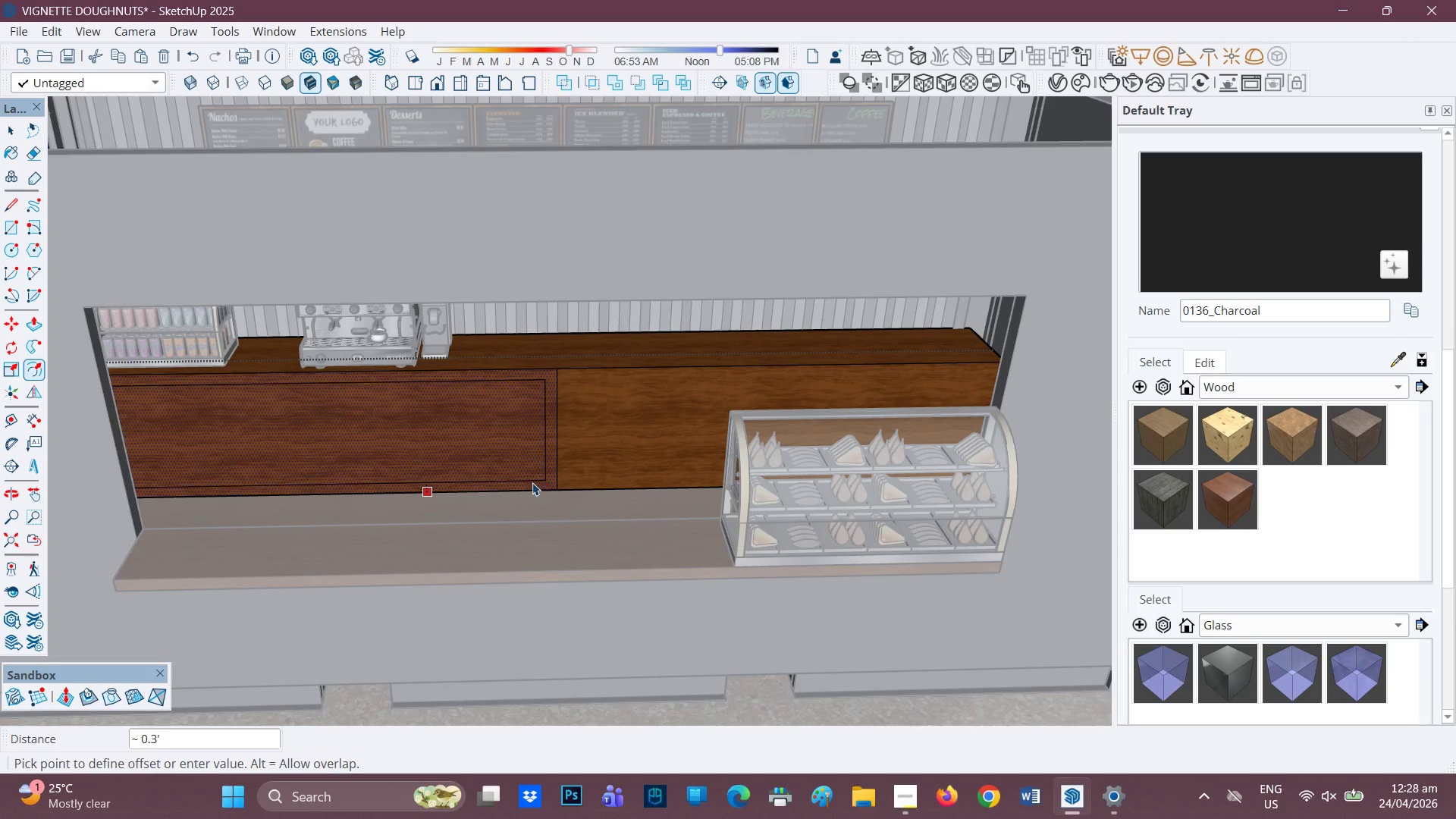 
wait(6.39)
 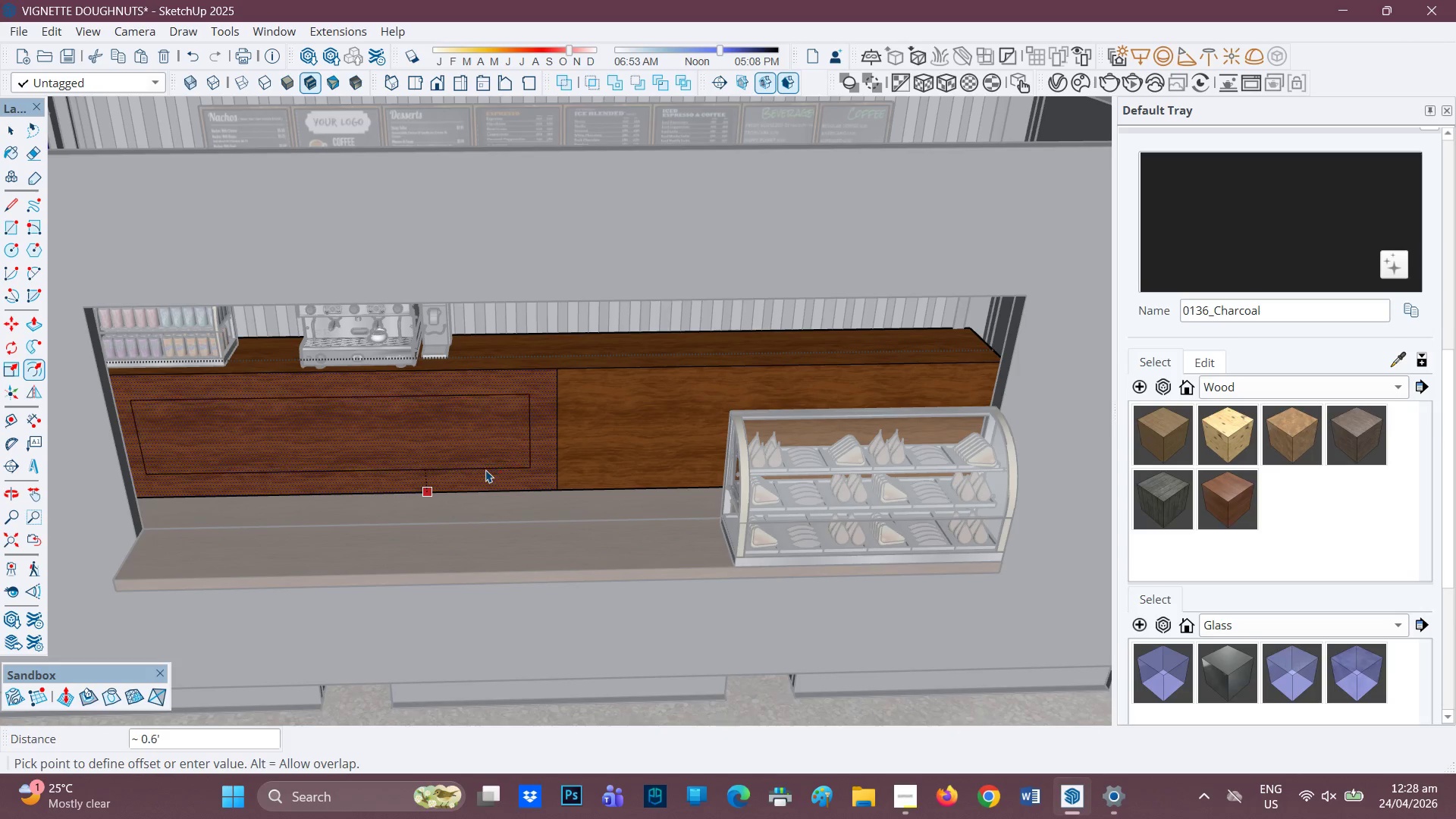 
key(Space)
 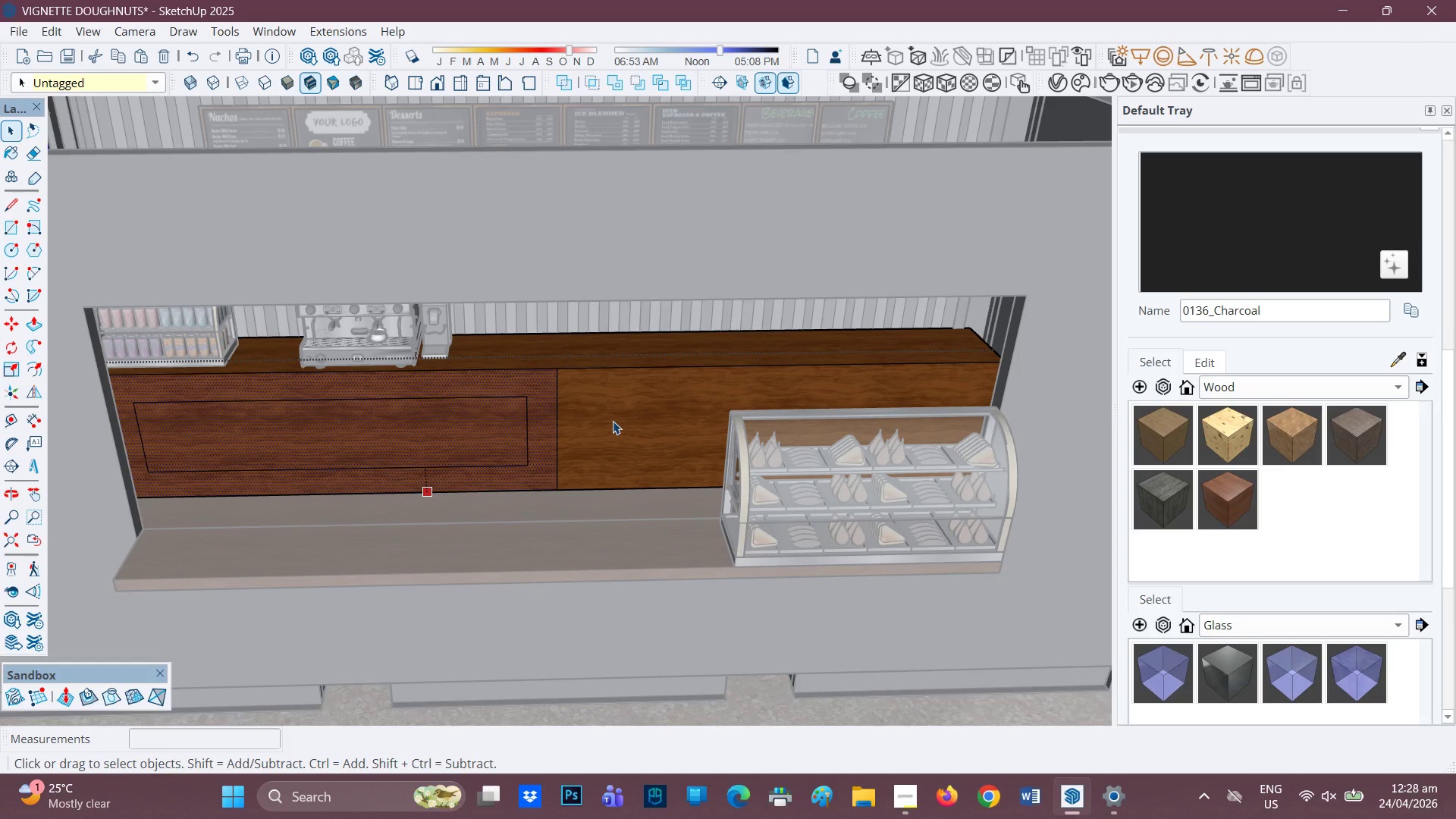 
key(Space)
 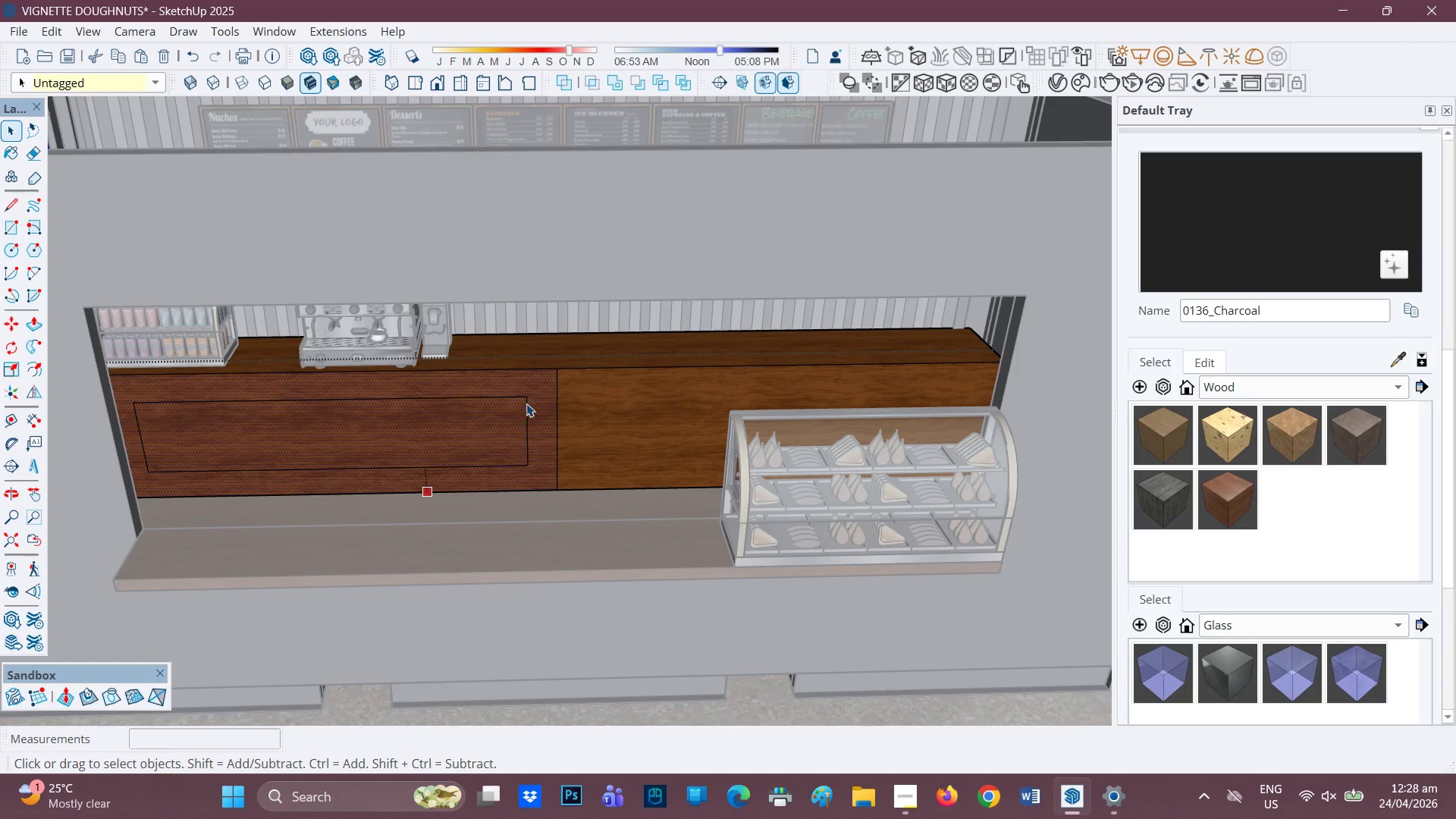 
key(Space)
 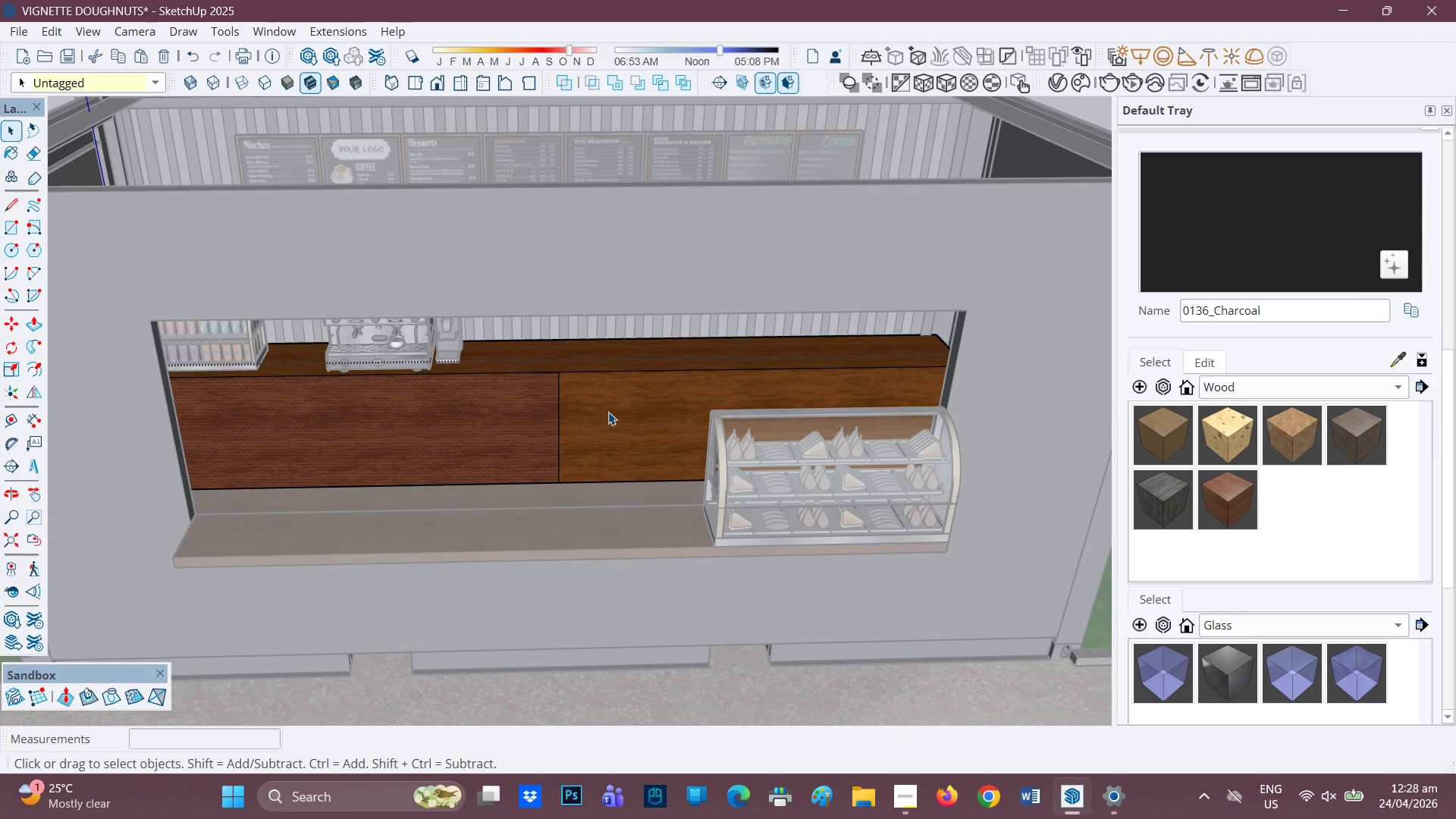 
scroll: coordinate [576, 407], scroll_direction: down, amount: 1.0
 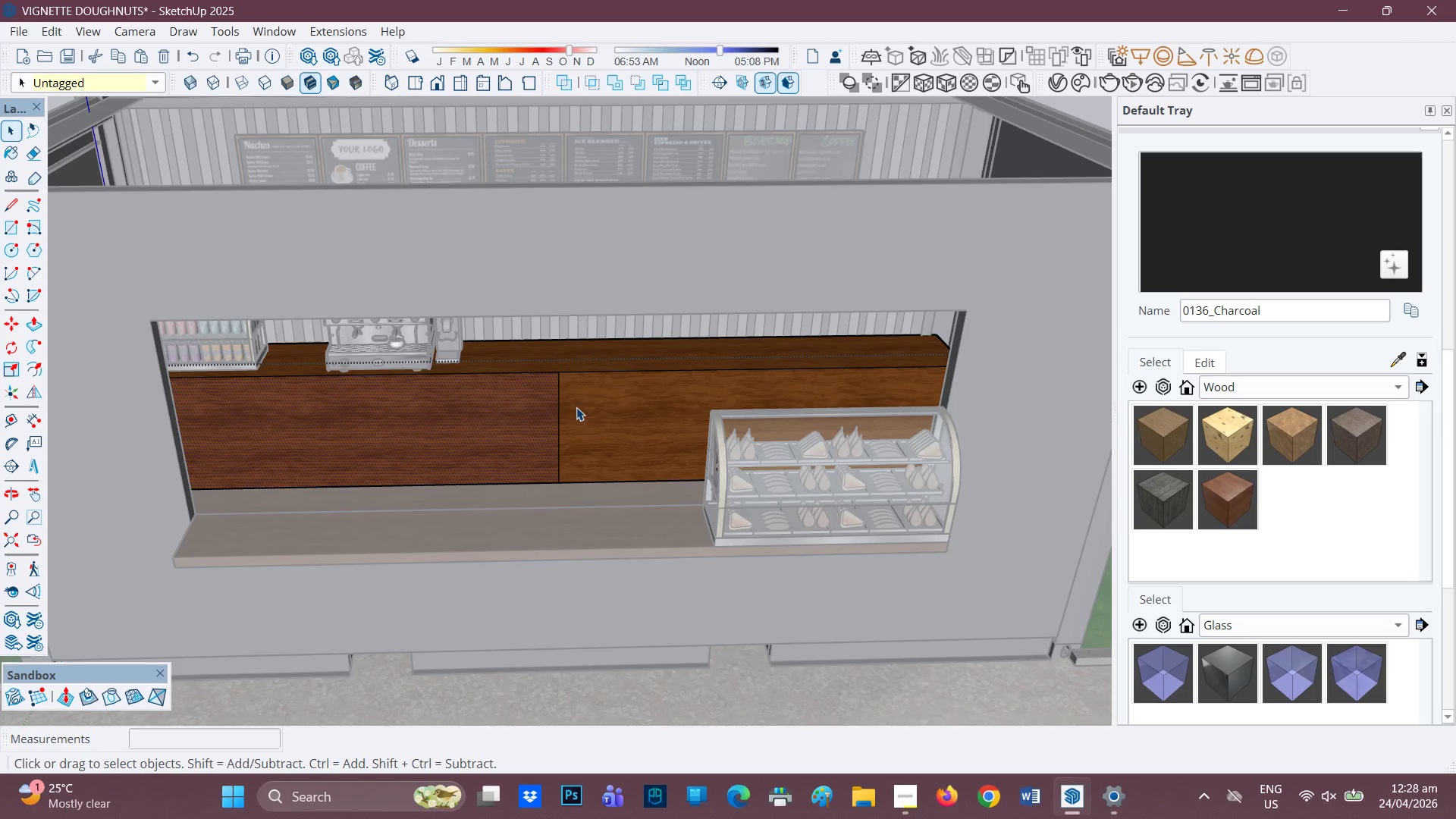 
left_click([618, 410])
 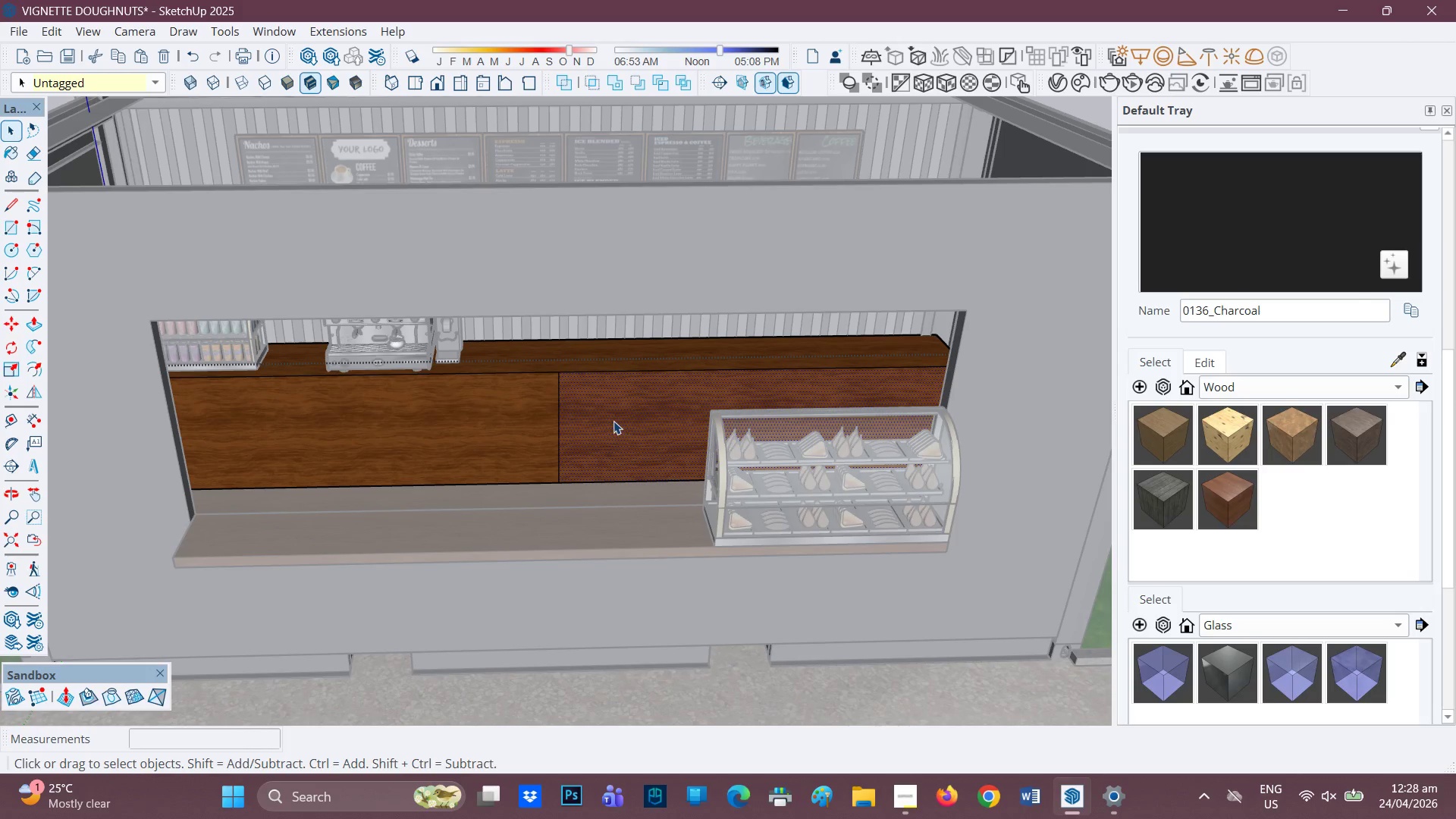 
key(F)
 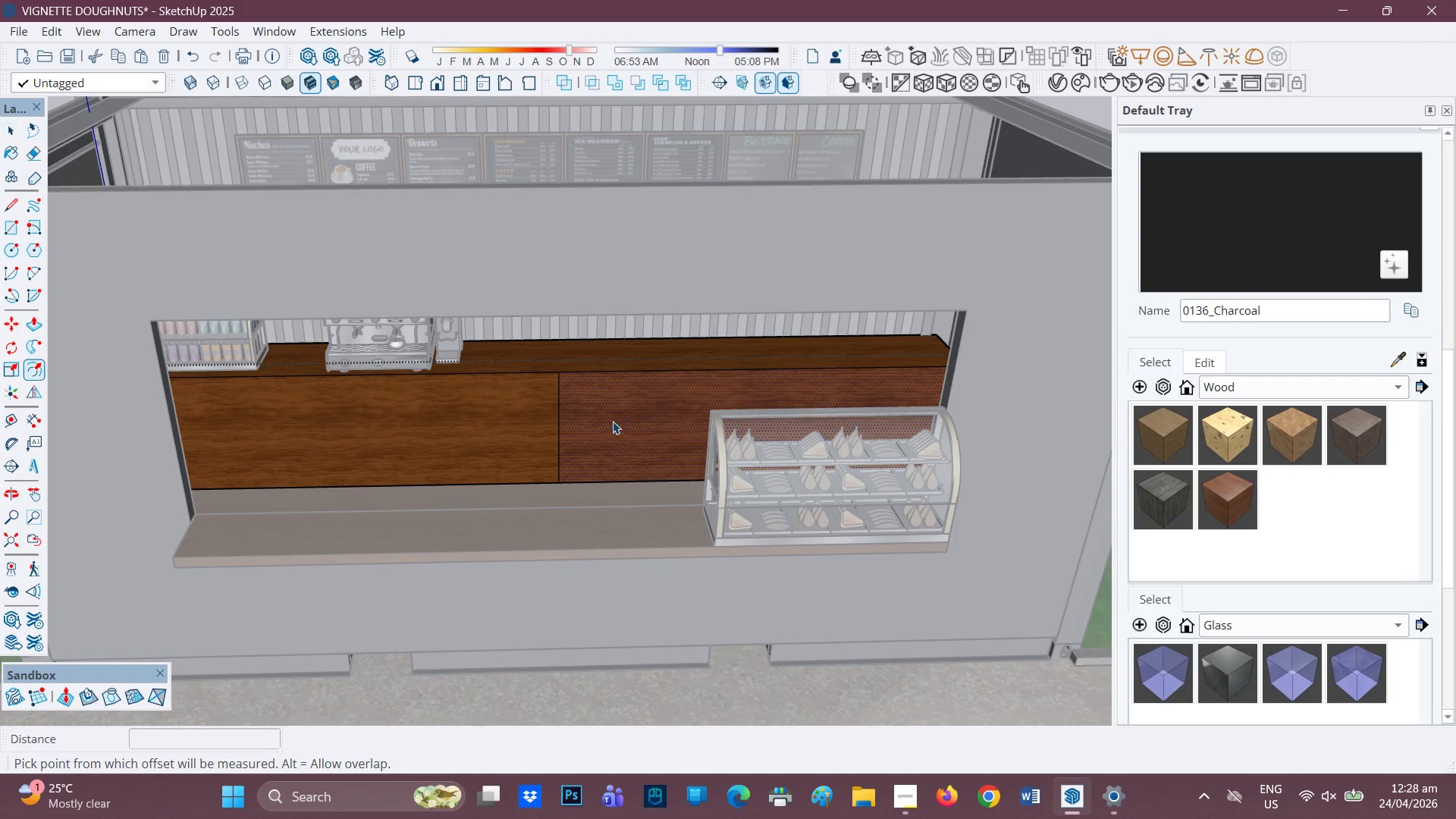 
left_click([613, 421])
 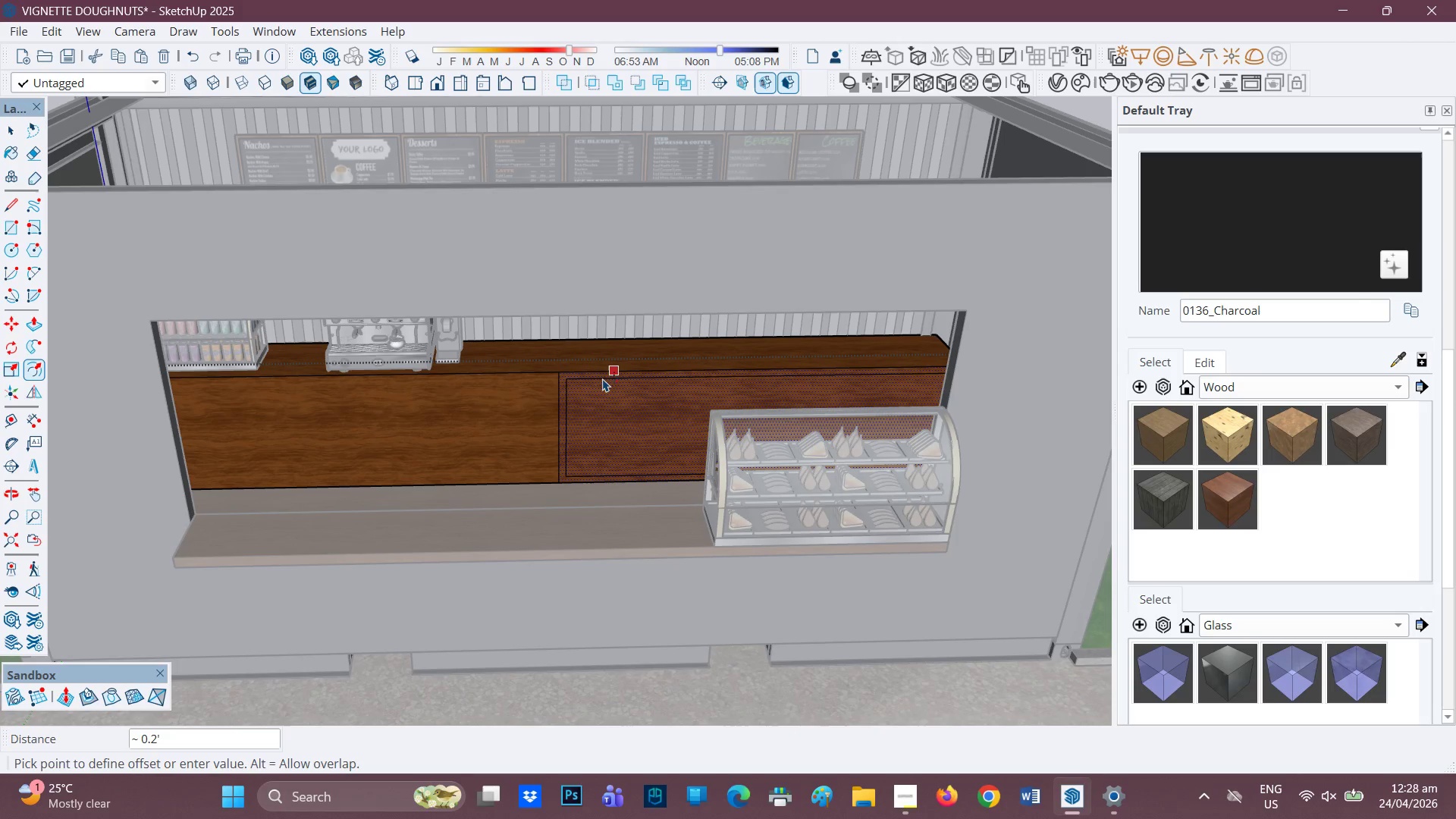 
type(0.01)
 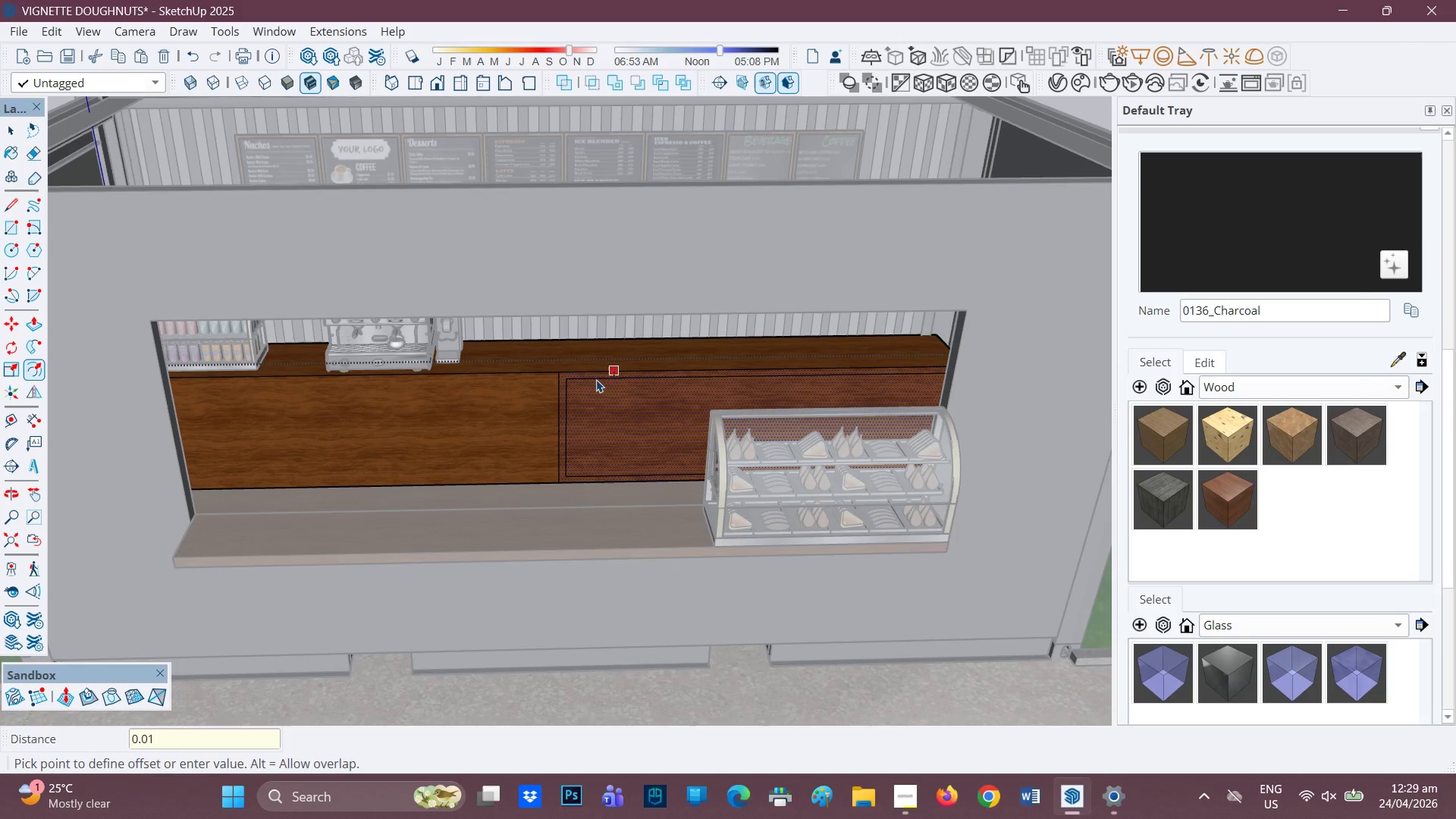 
key(Enter)
 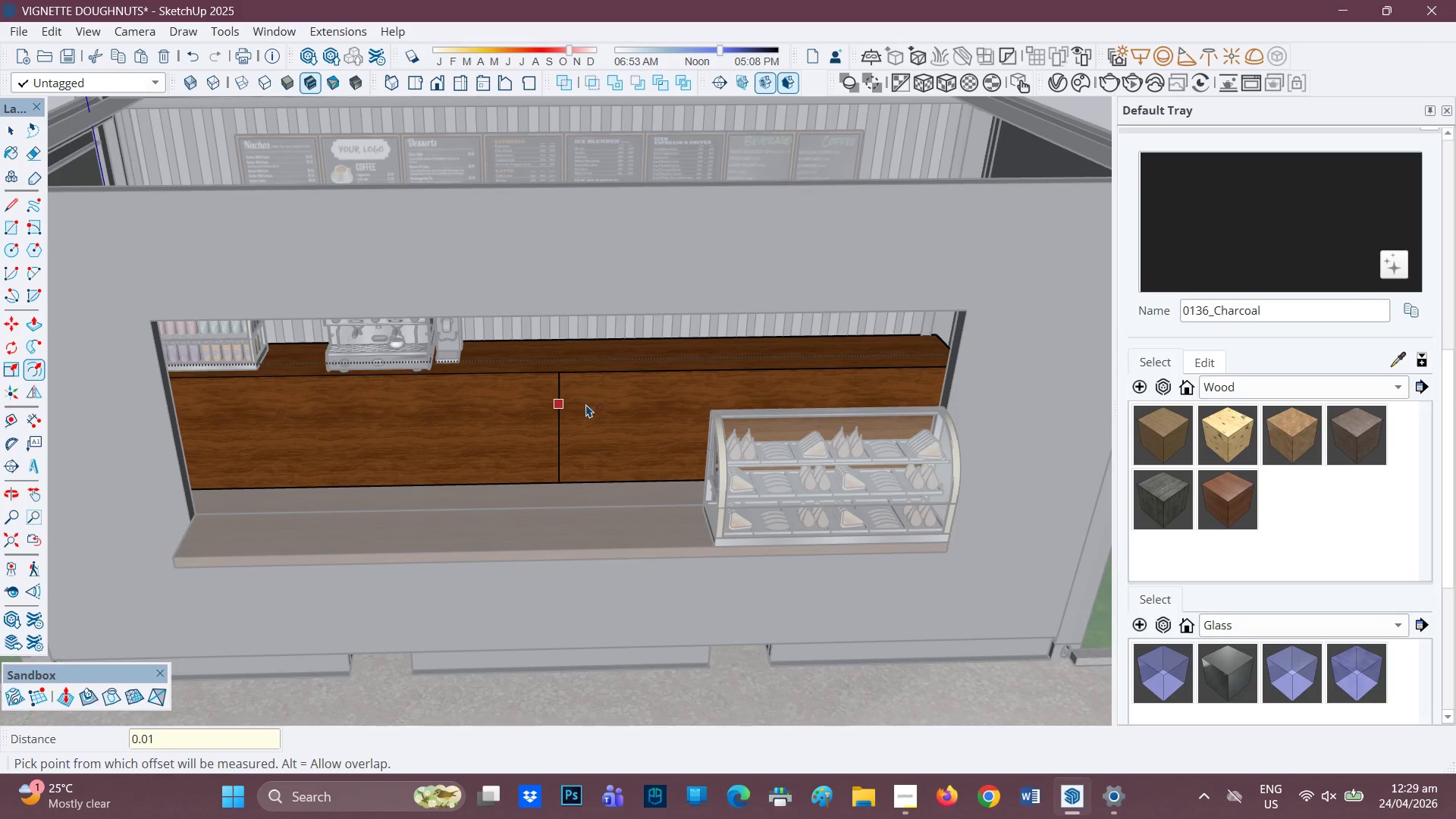 
key(Control+Z)
 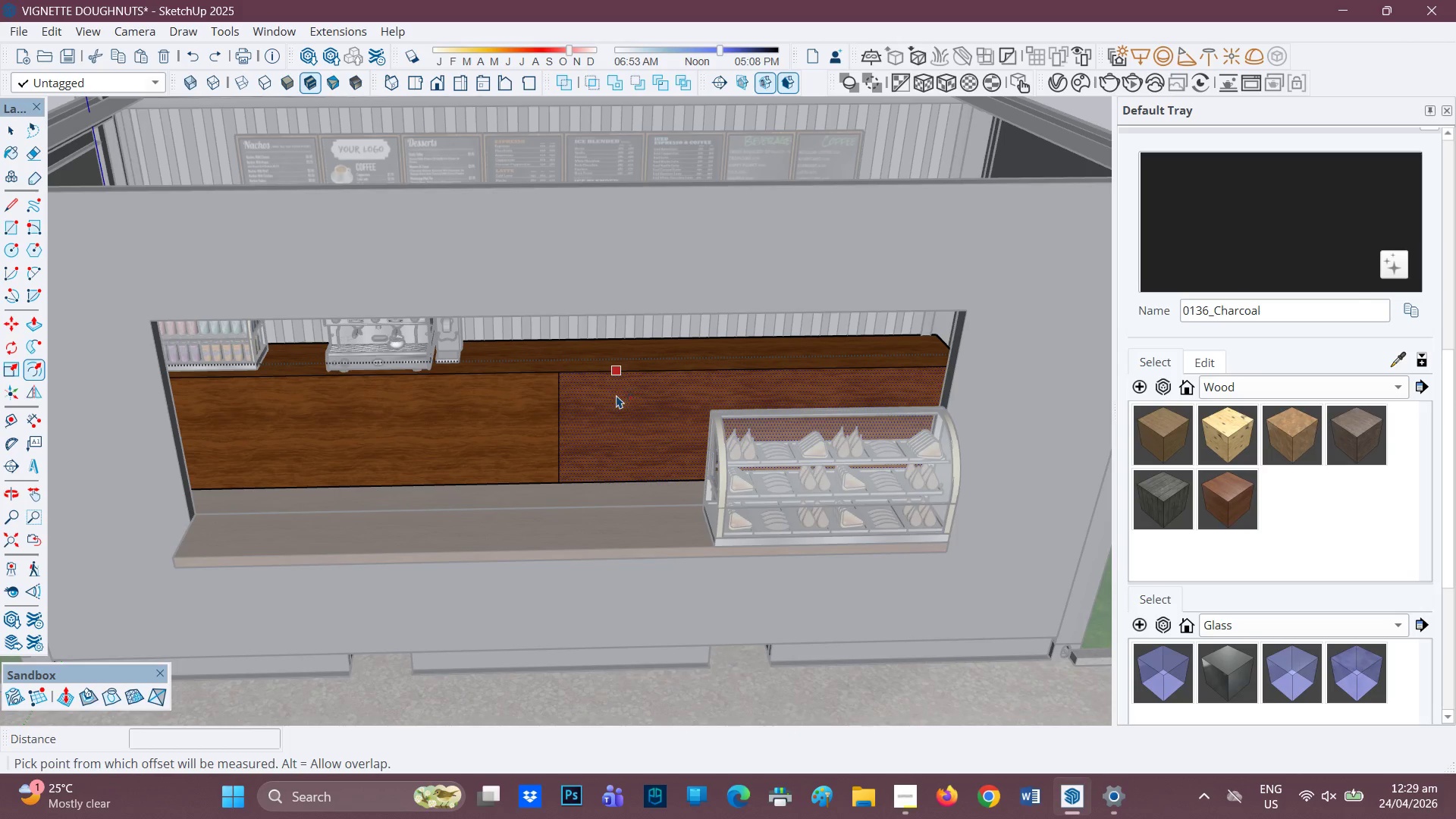 
left_click([617, 395])
 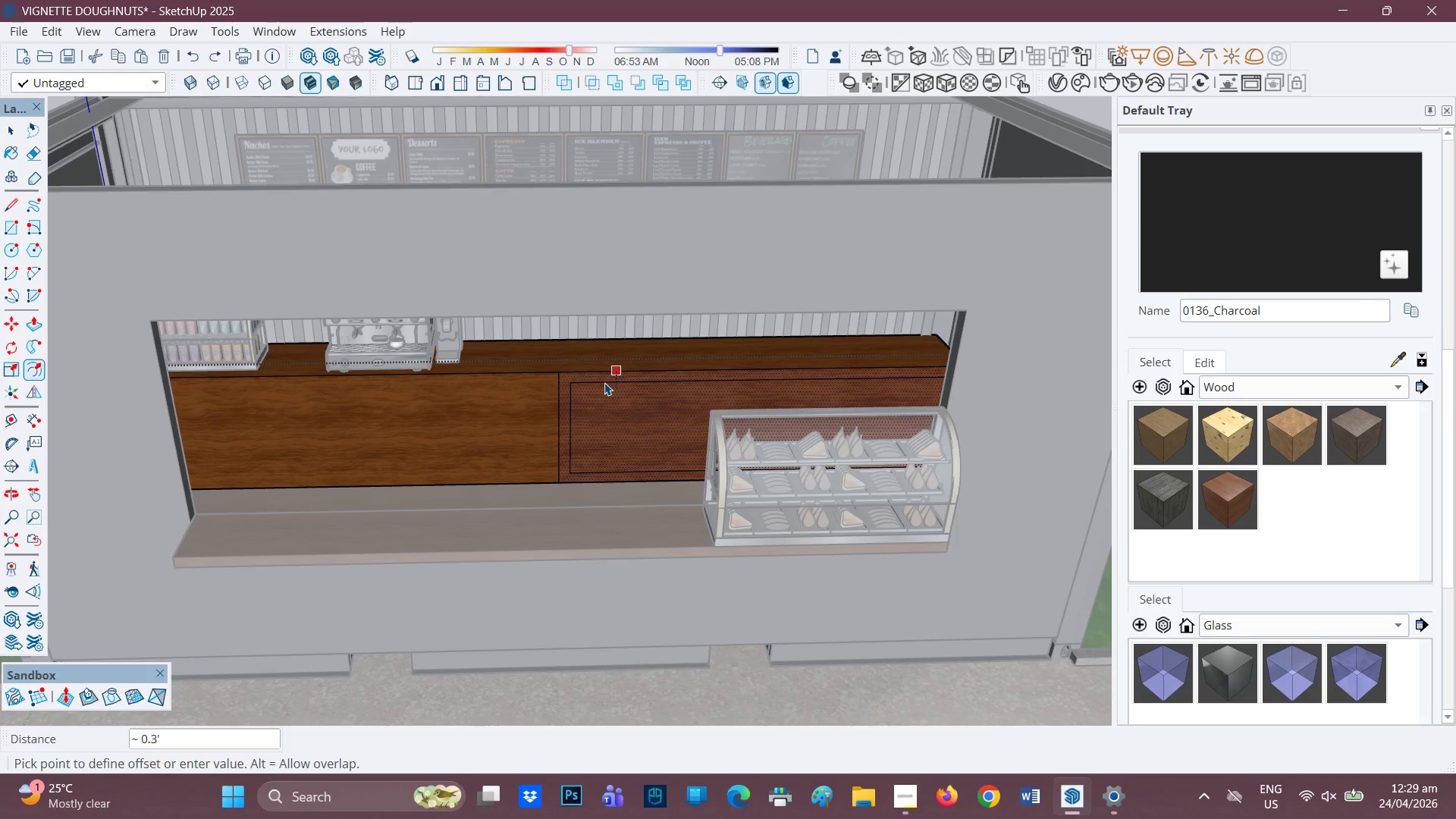 
key(0)
 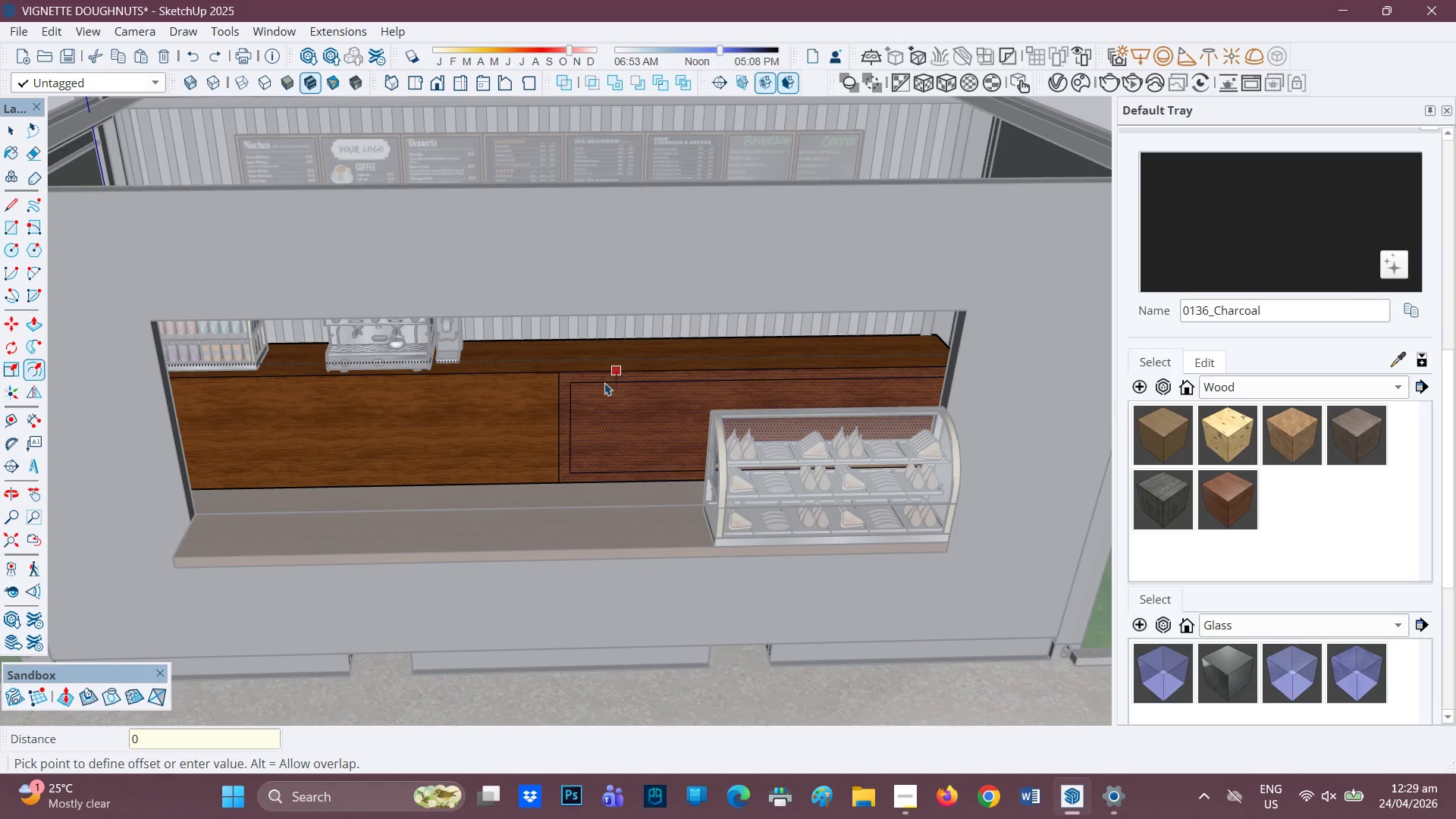 
key(Period)
 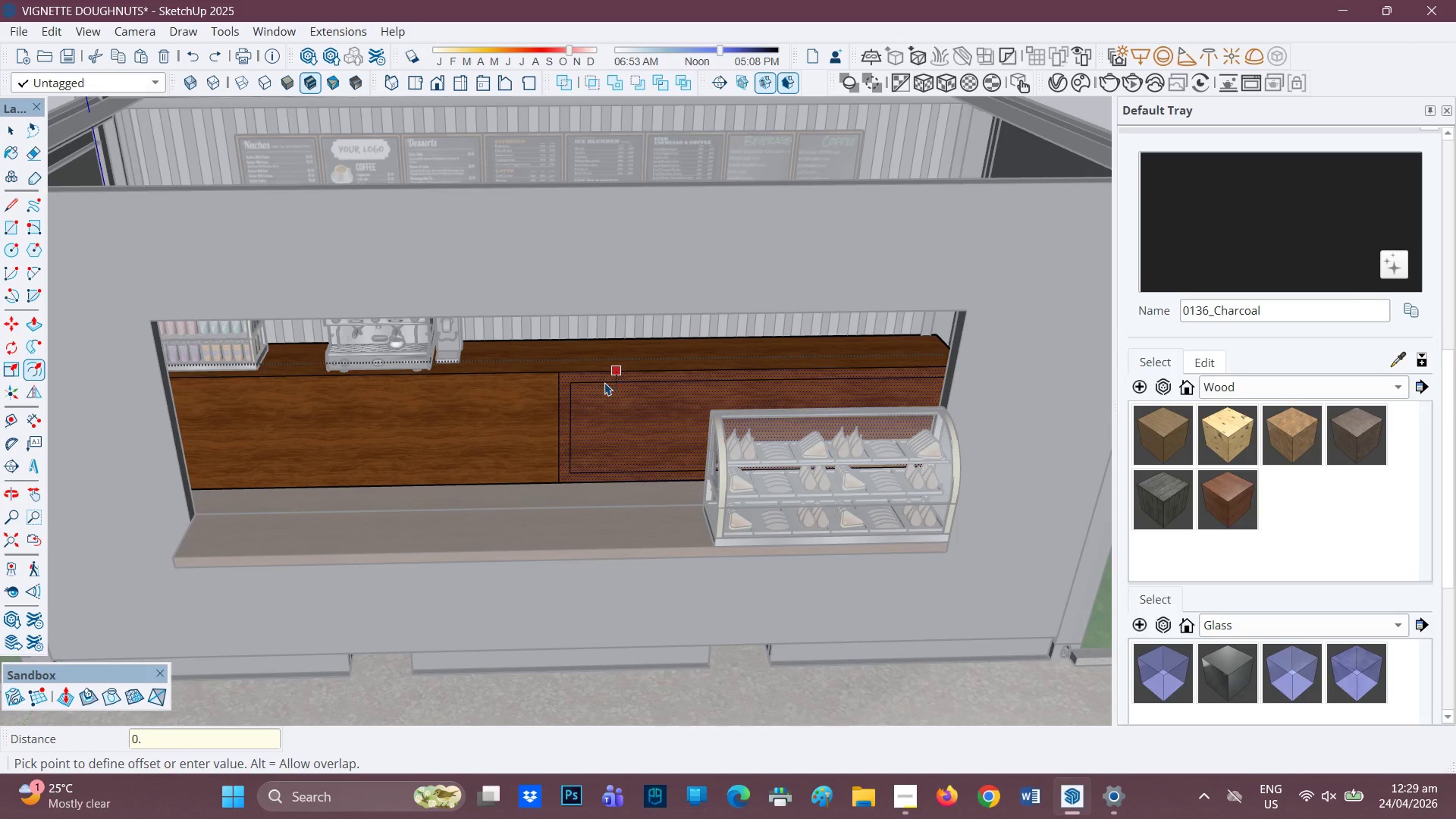 
key(2)
 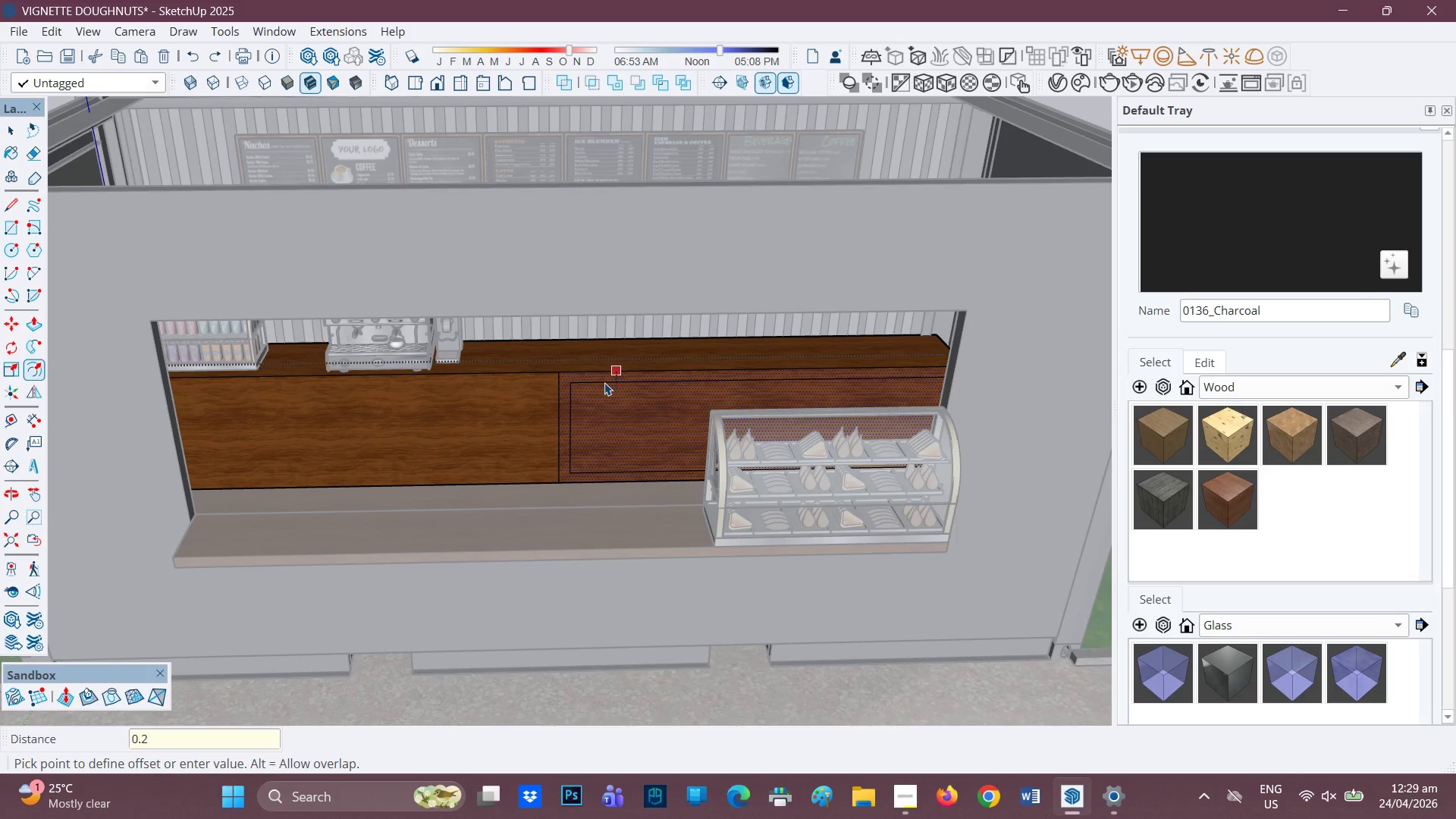 
key(Enter)
 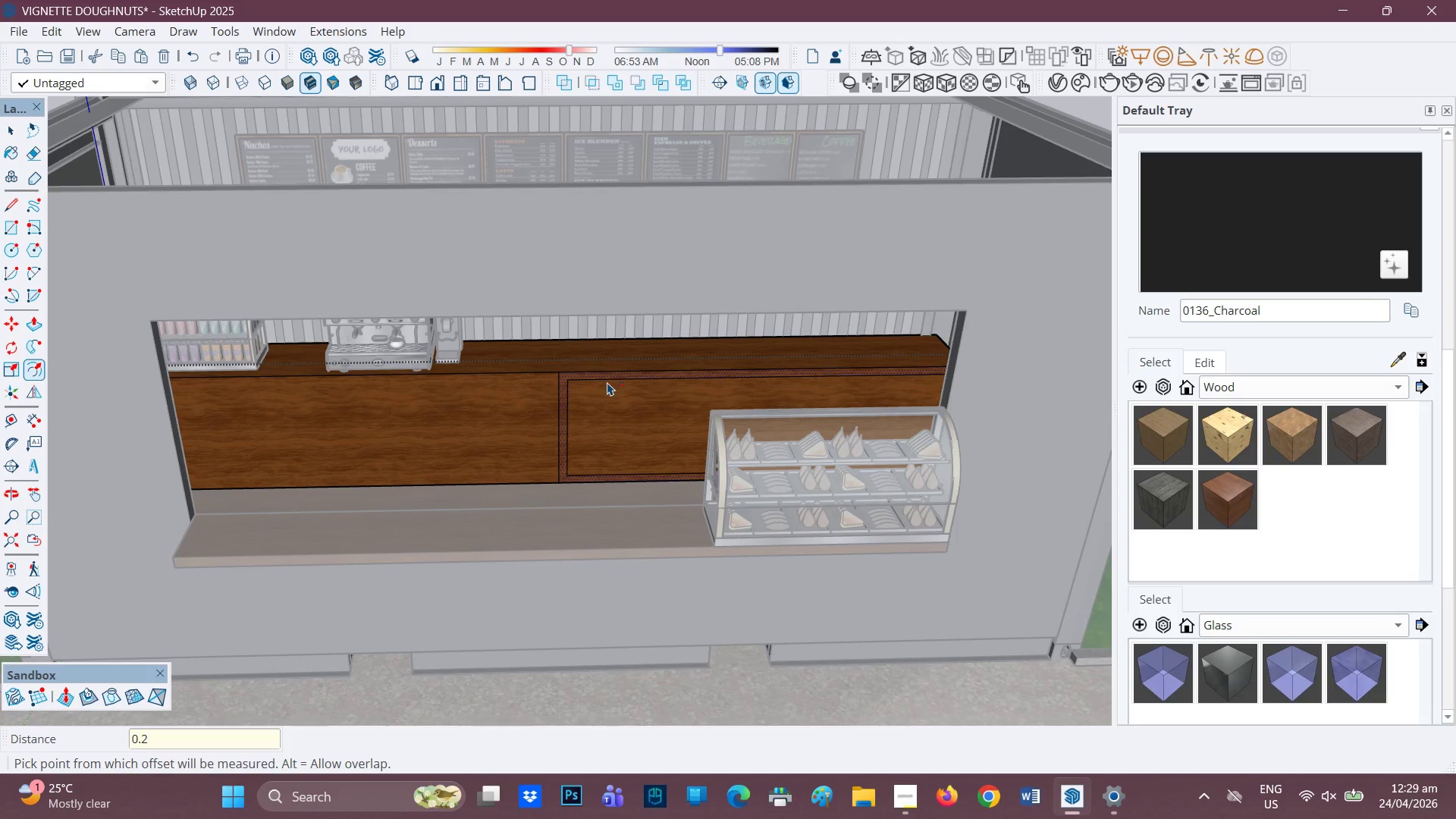 
key(Space)
 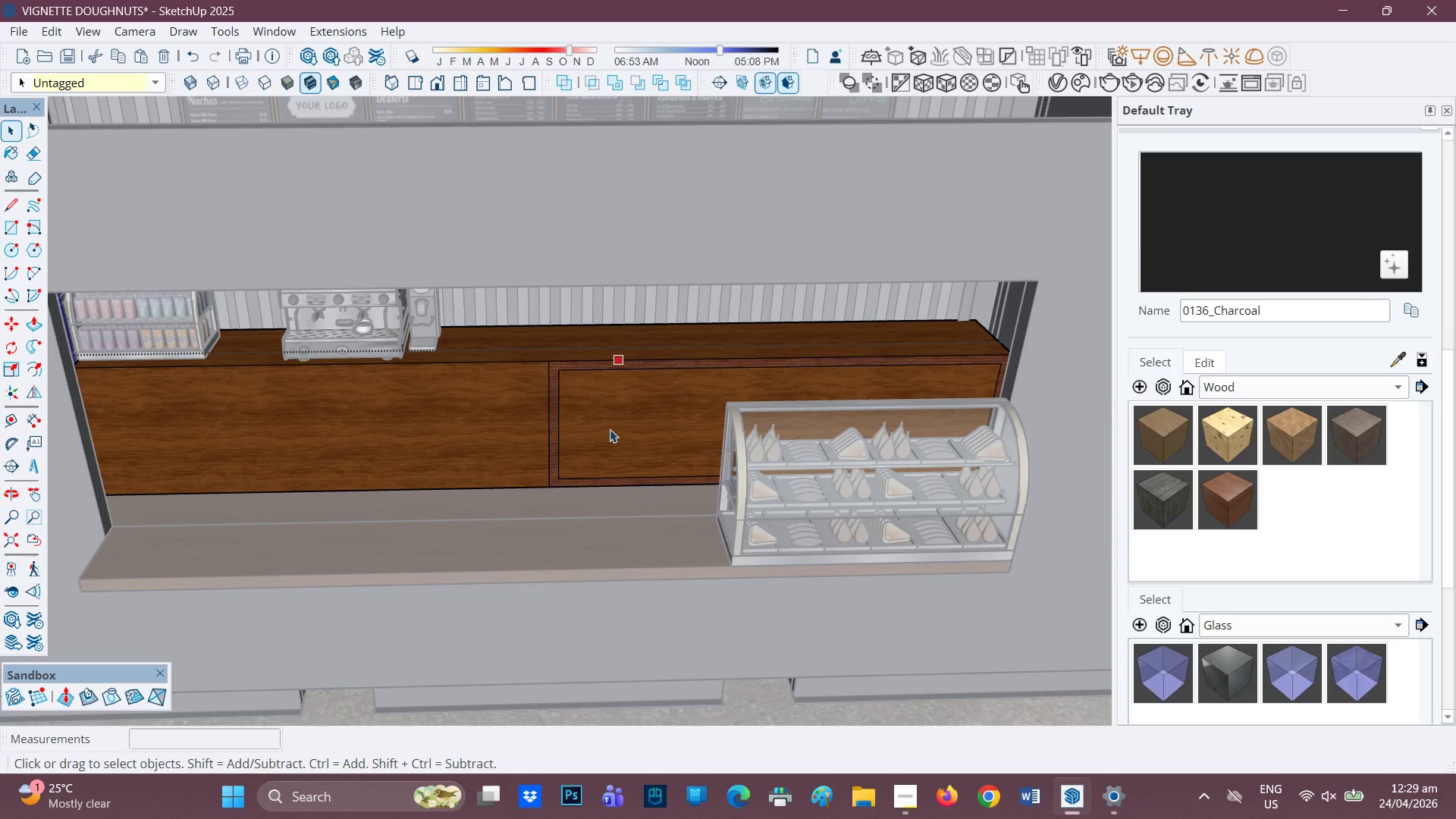 
scroll: coordinate [617, 413], scroll_direction: up, amount: 1.0
 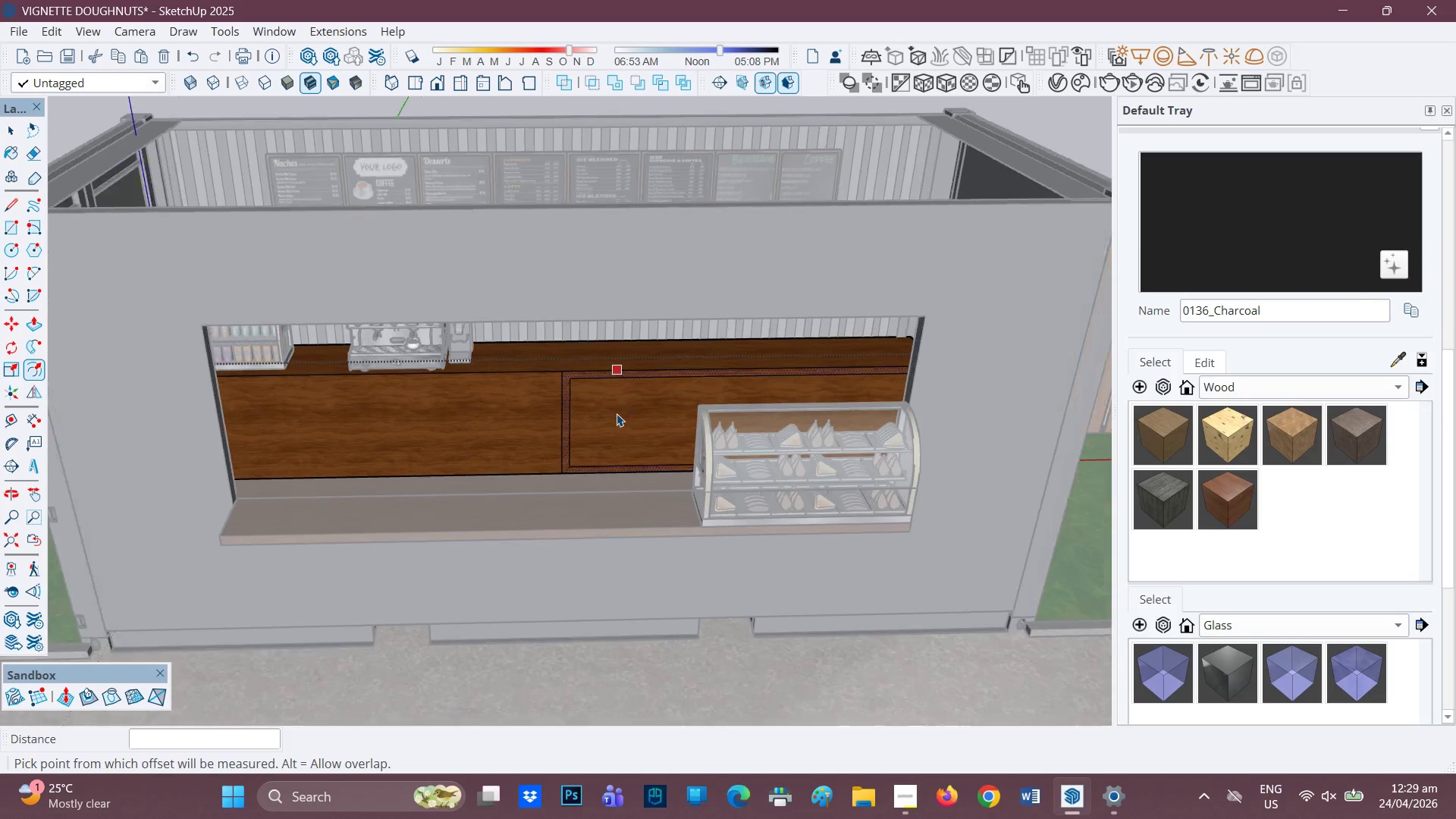 
left_click([624, 416])
 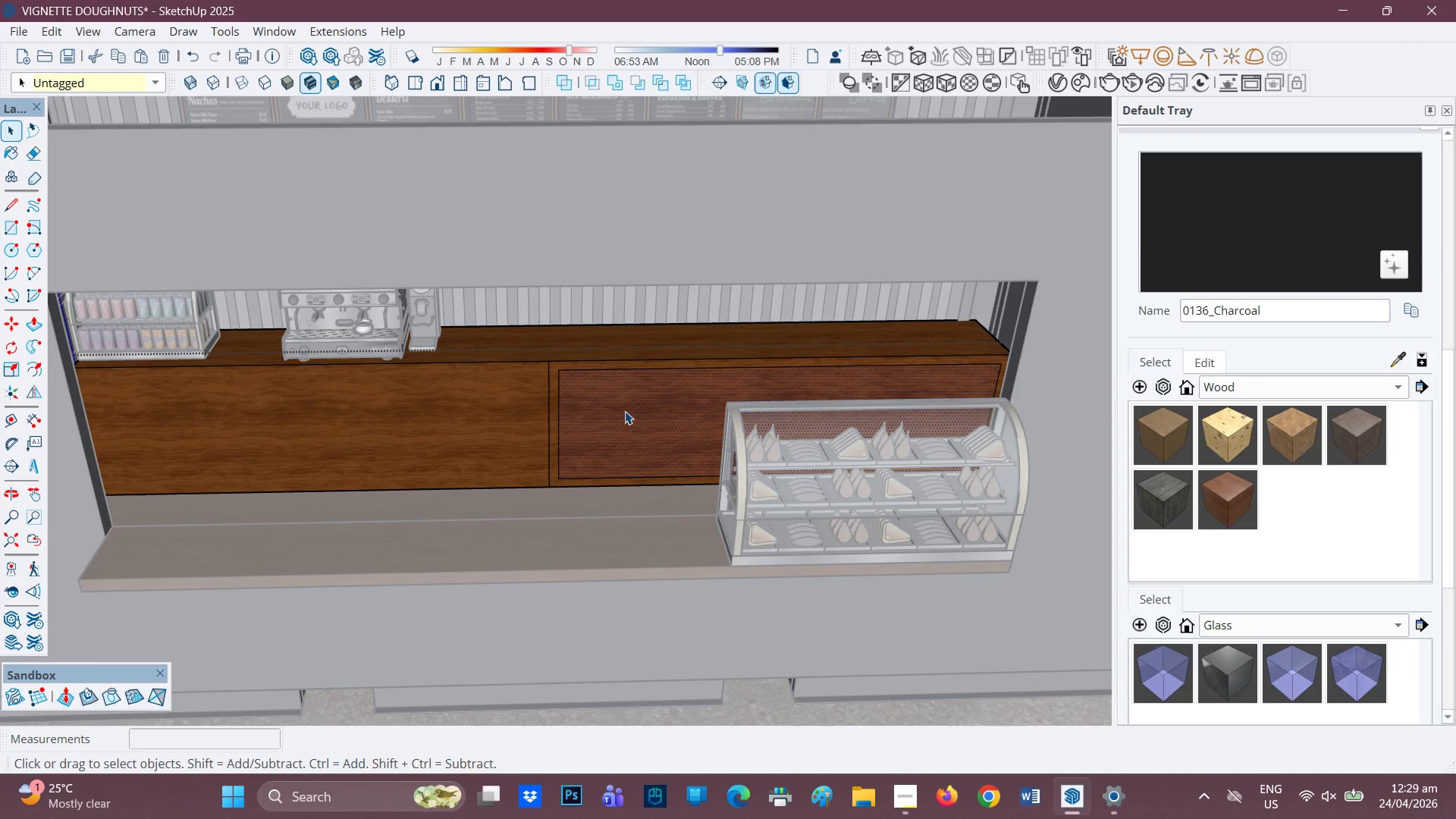 
key(P)
 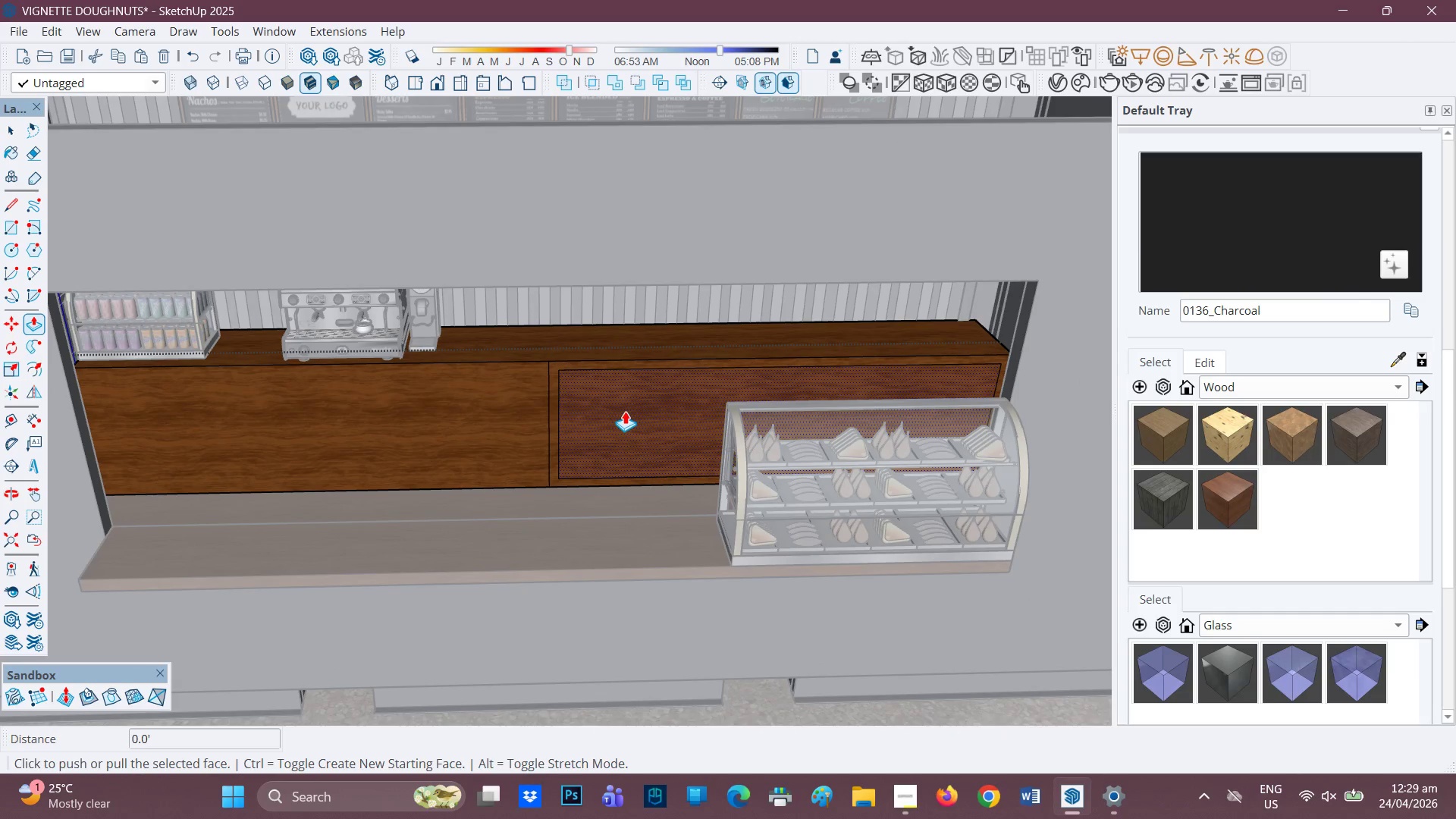 
left_click([625, 411])
 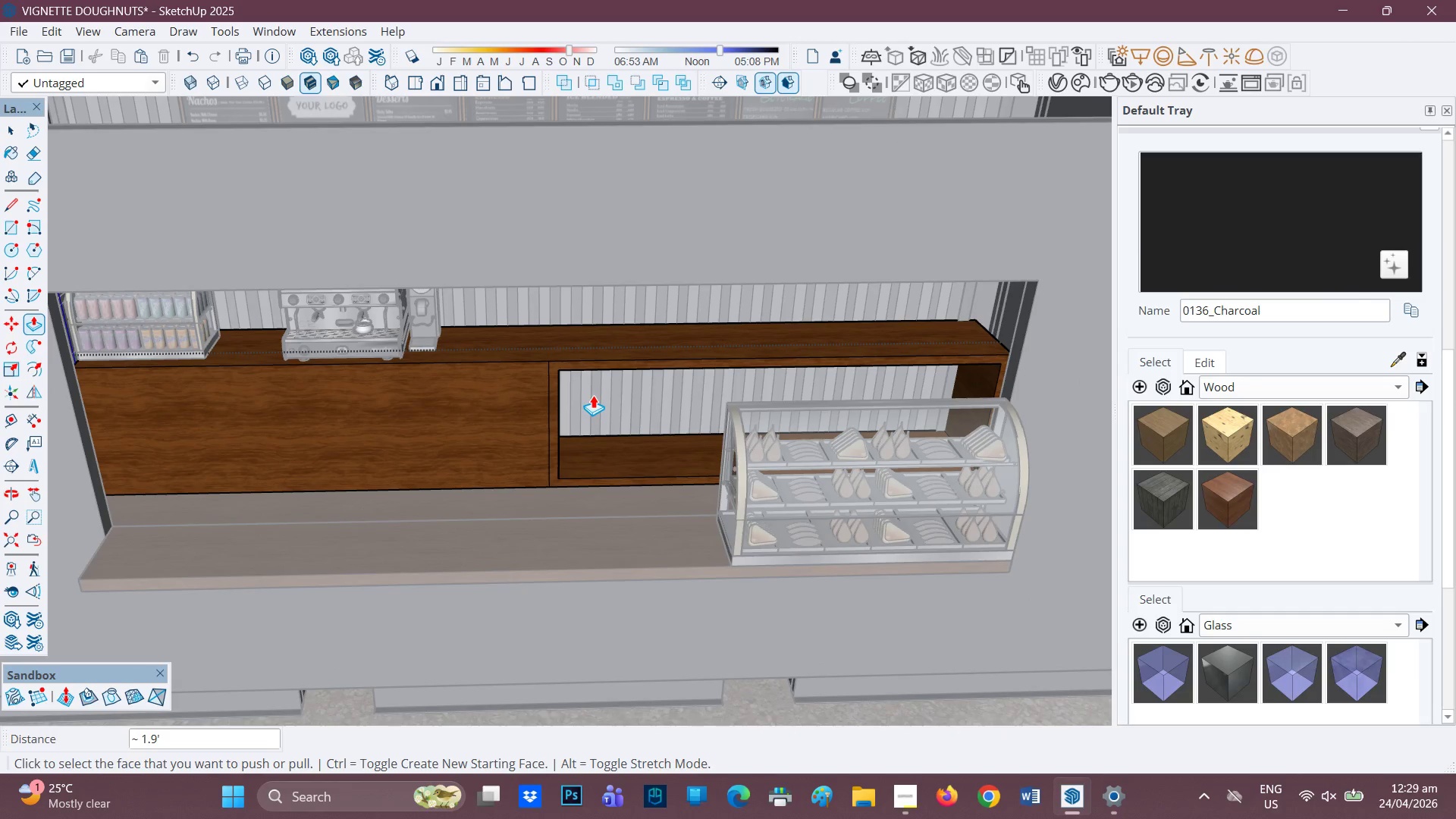 
key(Control+Z)
 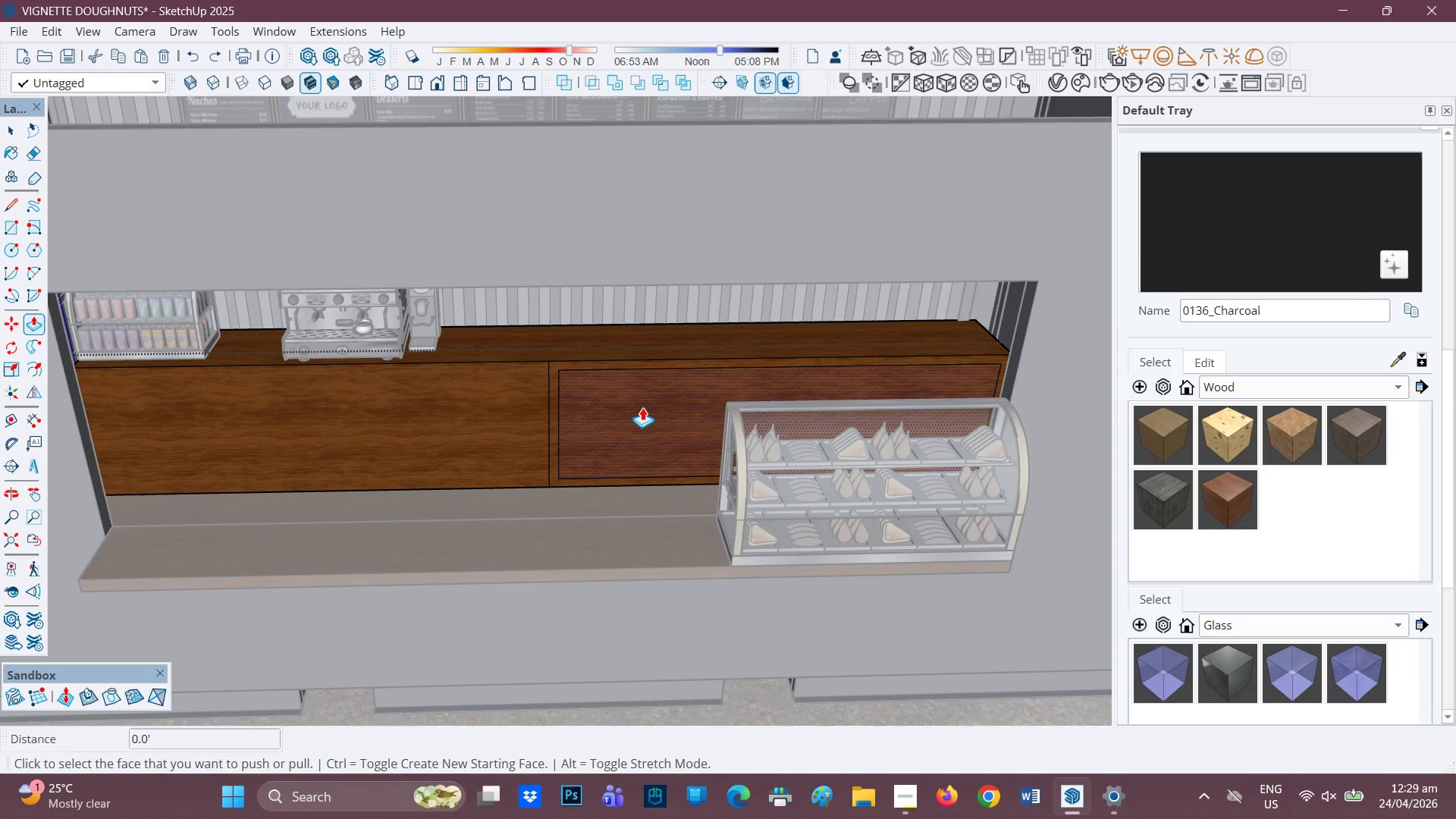 
left_click([645, 414])
 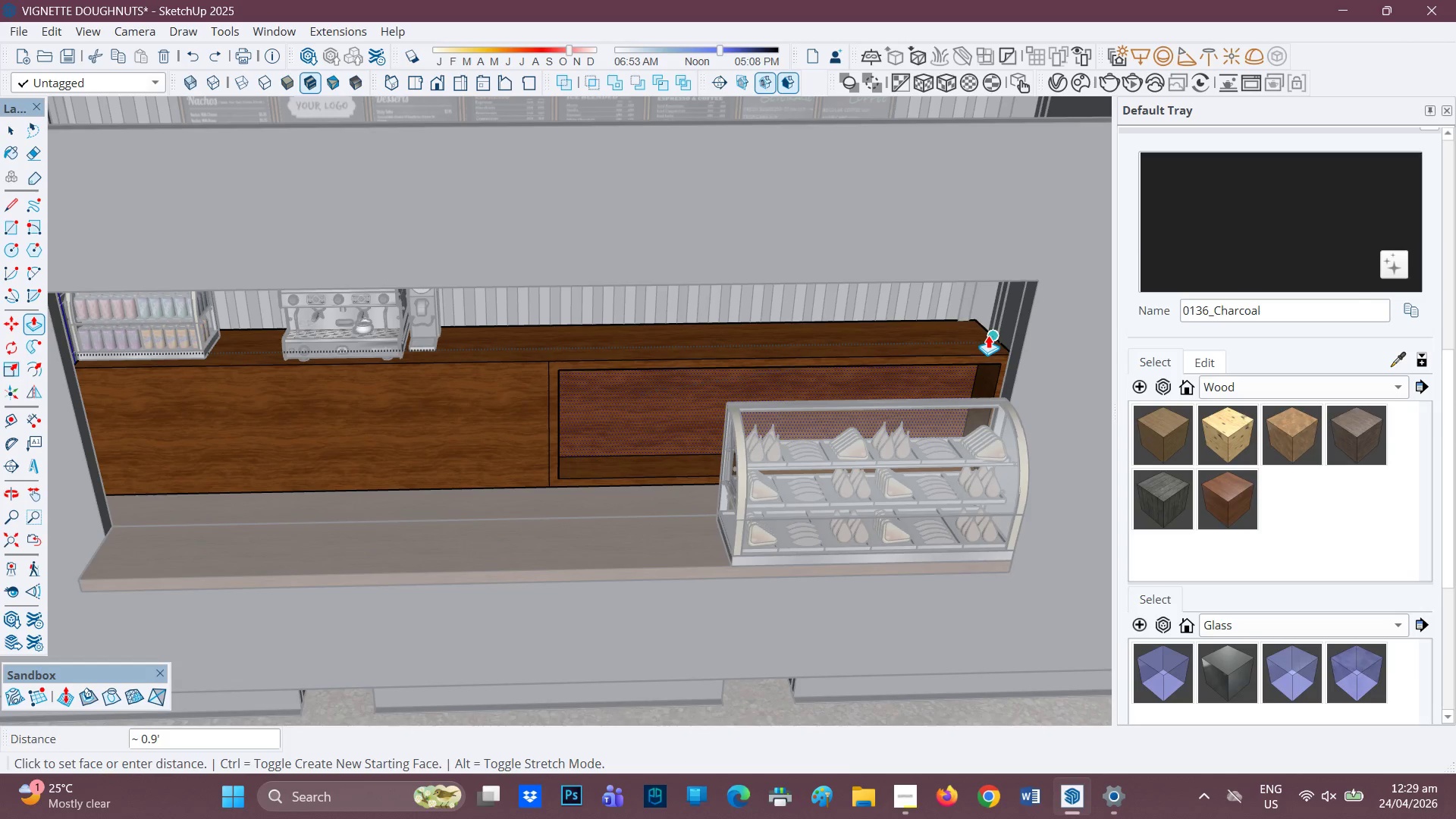 
left_click([988, 334])
 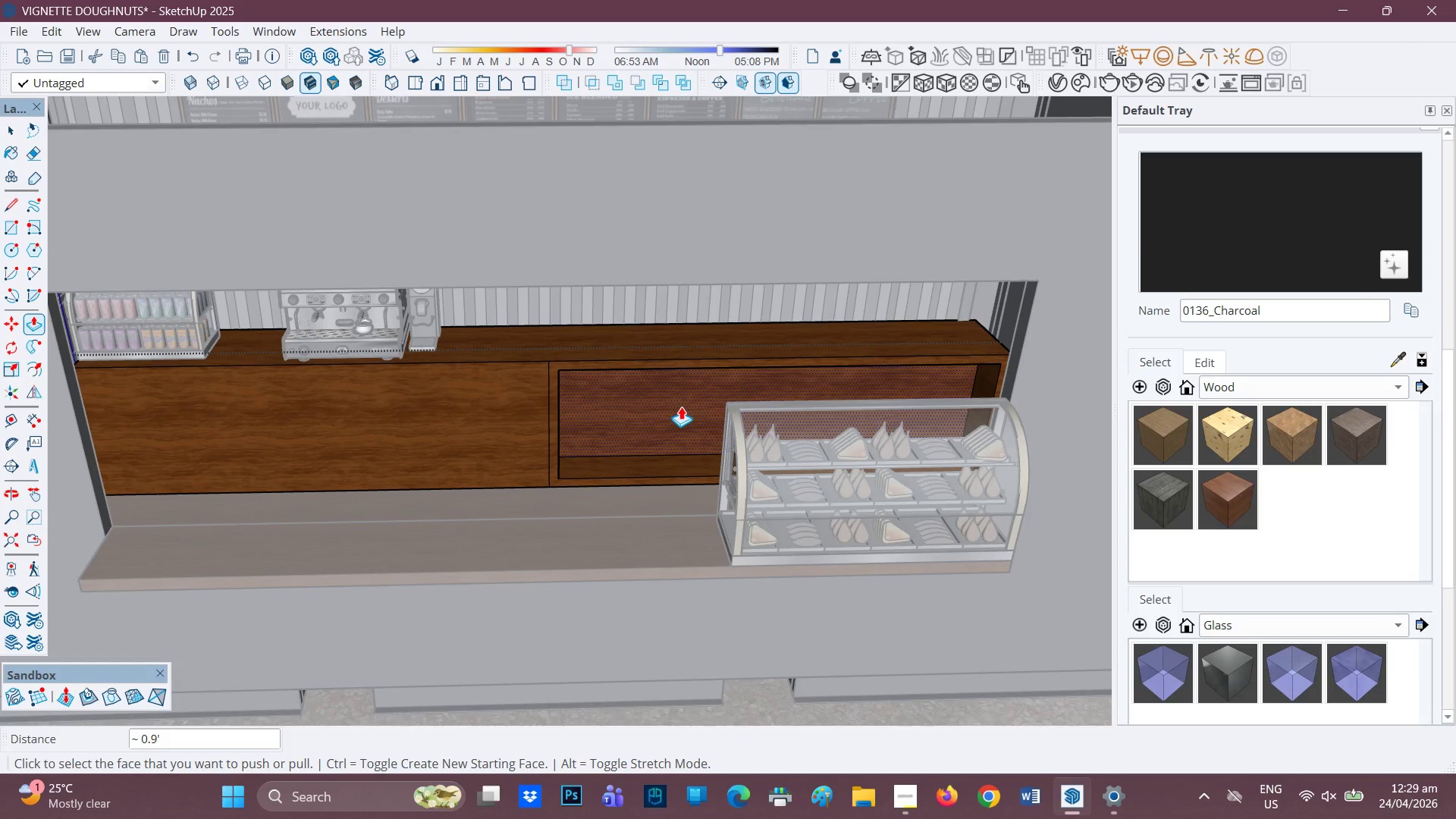 
left_click([681, 406])
 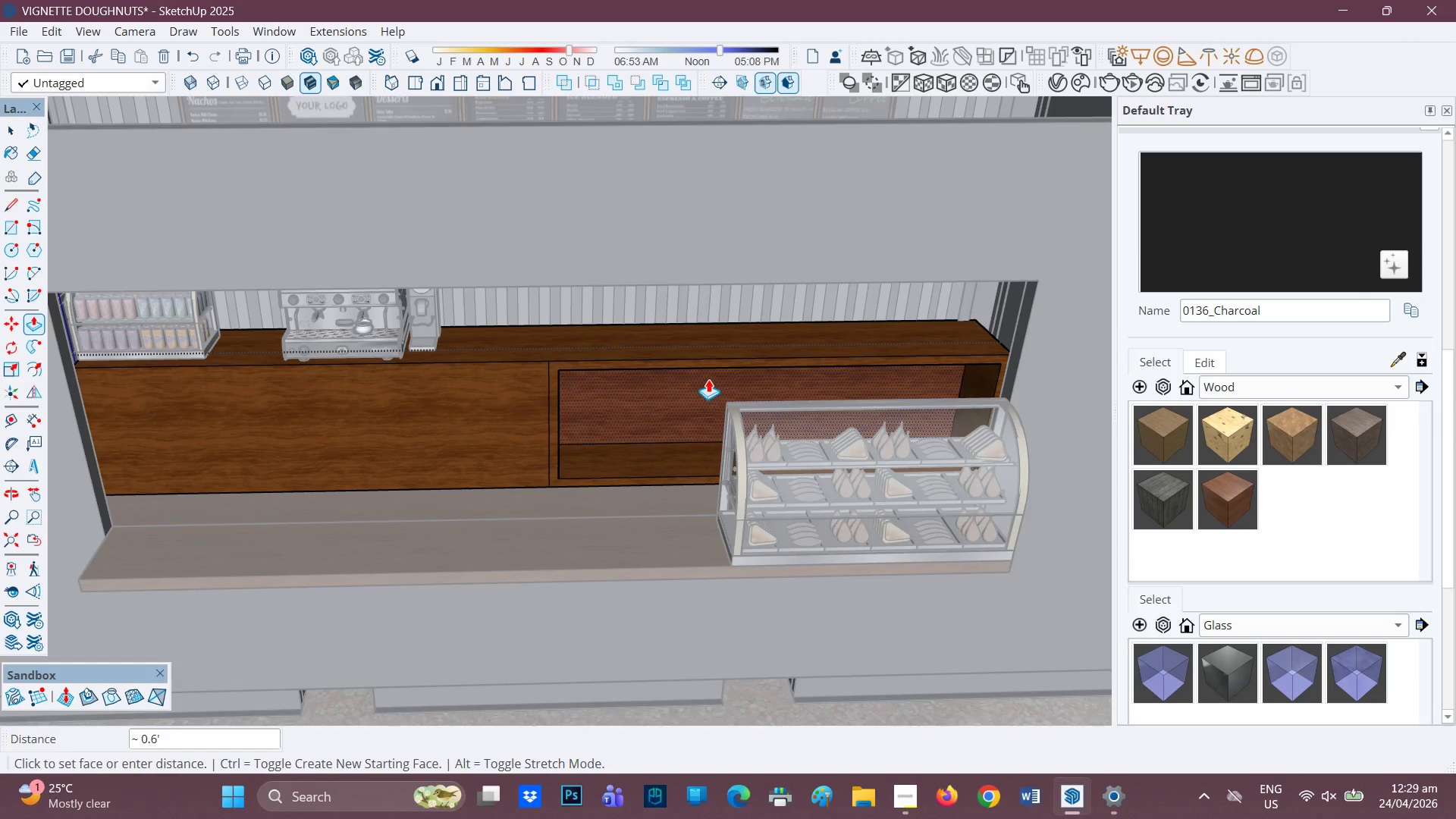 
left_click([708, 379])
 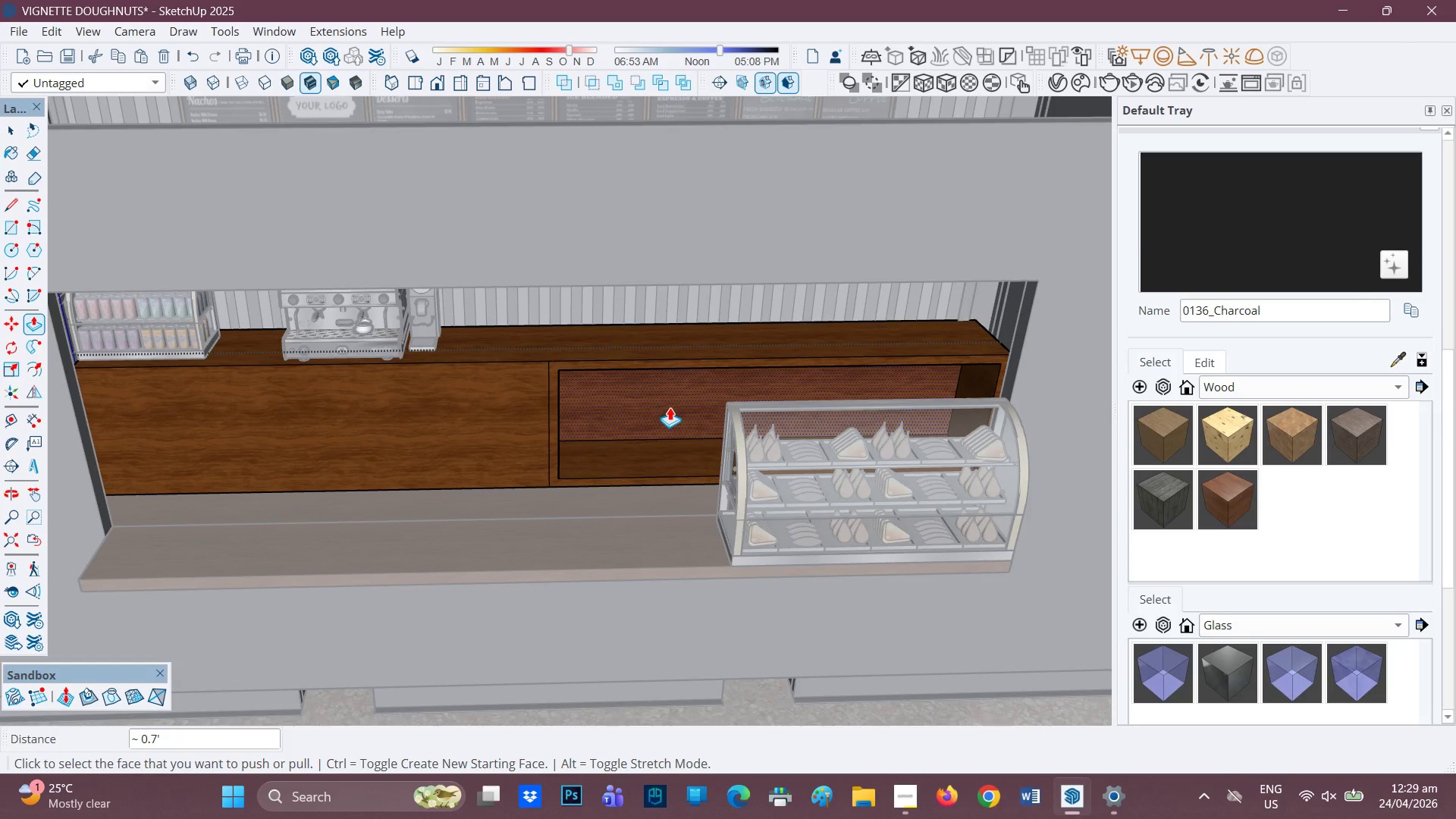 
left_click([667, 407])
 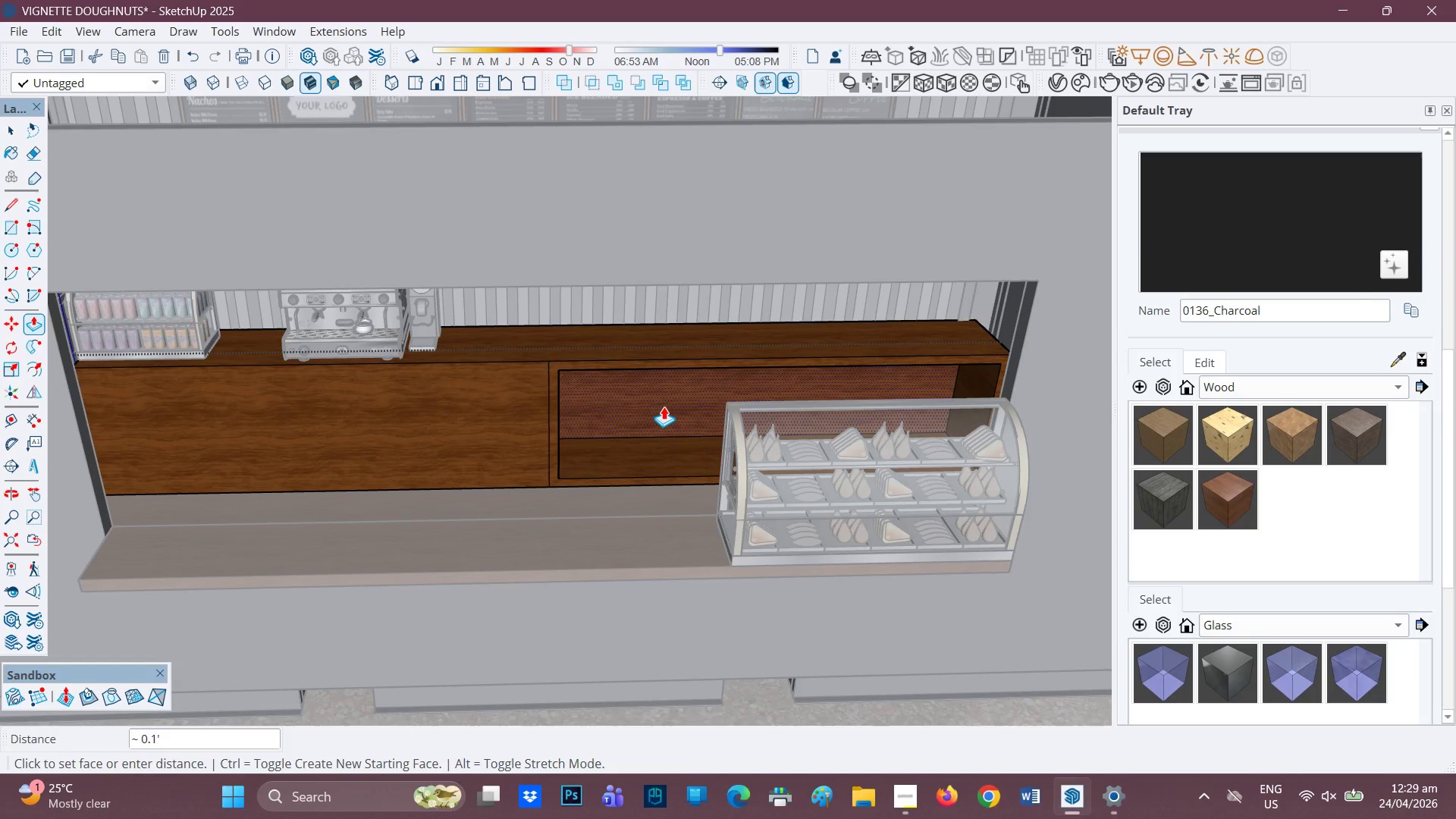 
left_click([664, 406])
 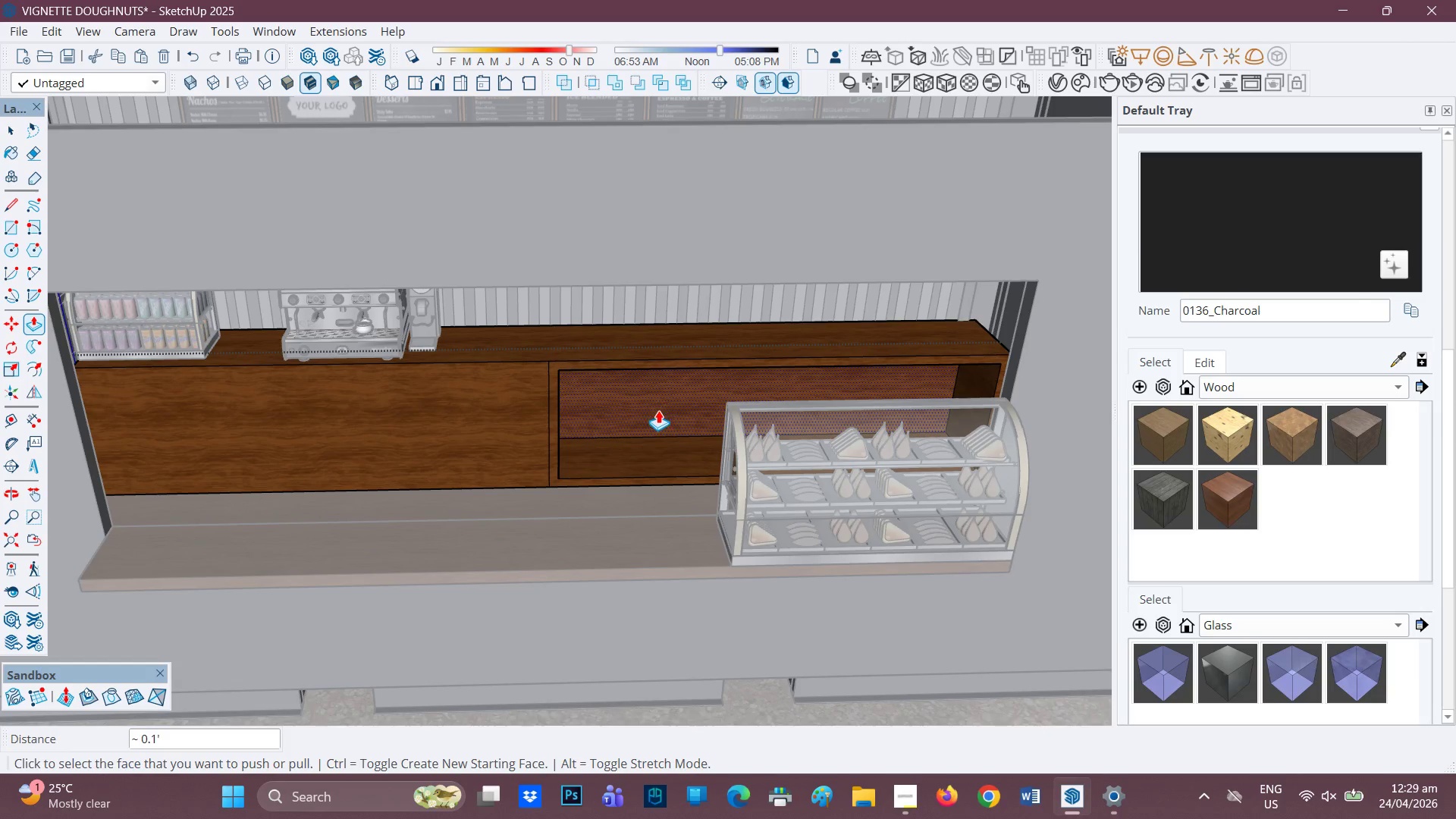 
key(Space)
 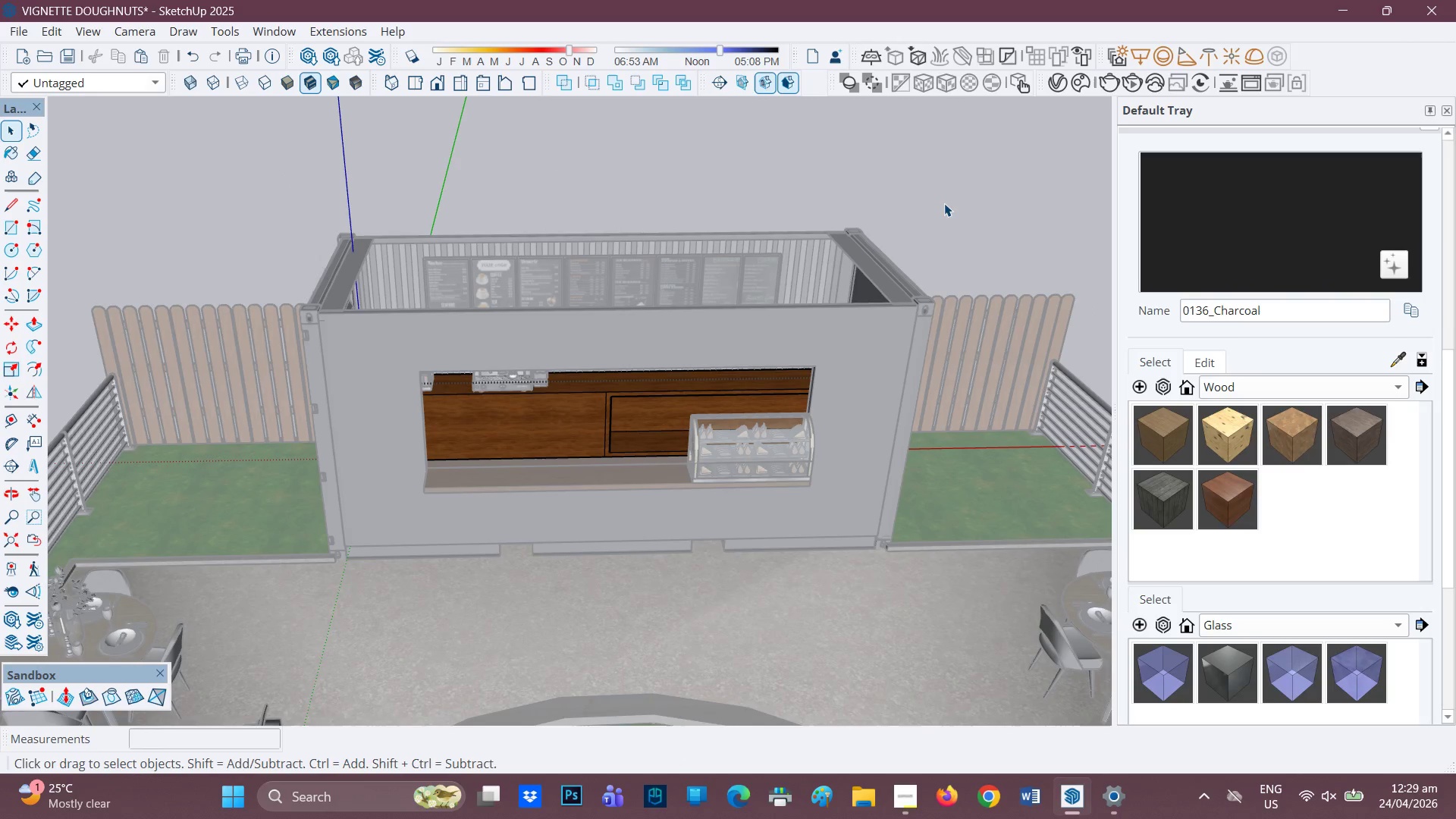 
scroll: coordinate [700, 434], scroll_direction: down, amount: 9.0
 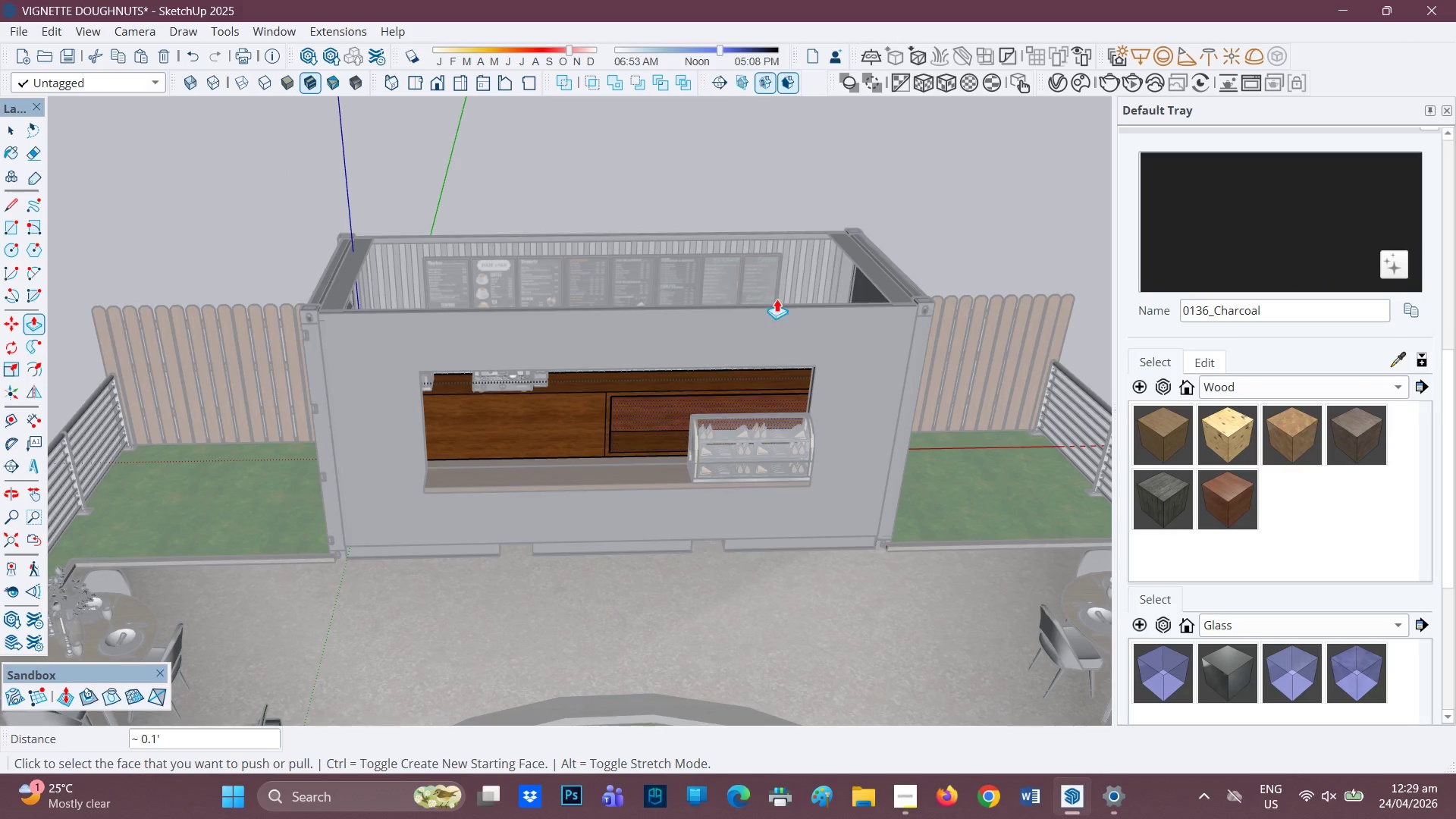 
left_click([944, 203])
 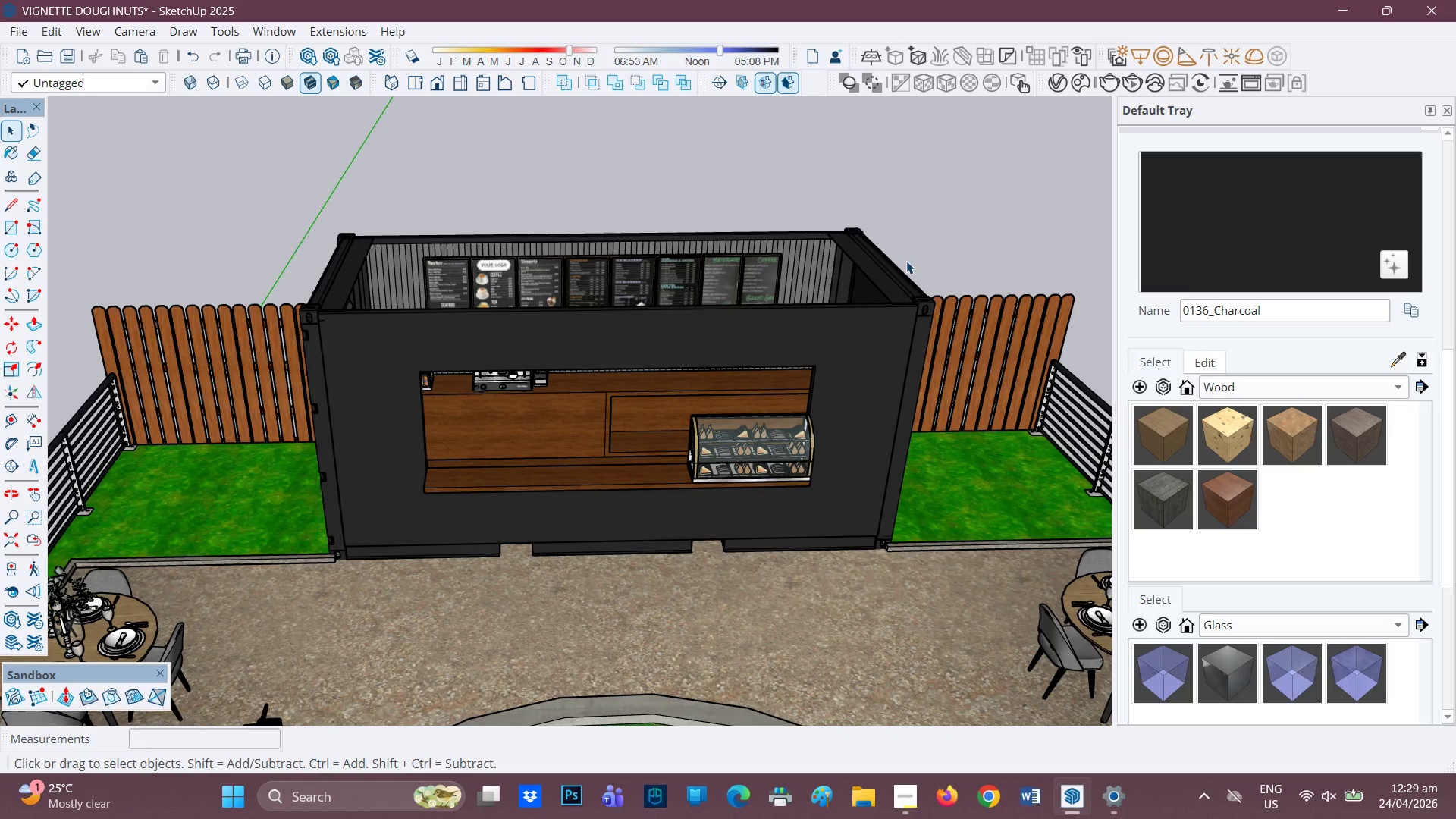 
scroll: coordinate [852, 319], scroll_direction: down, amount: 2.0
 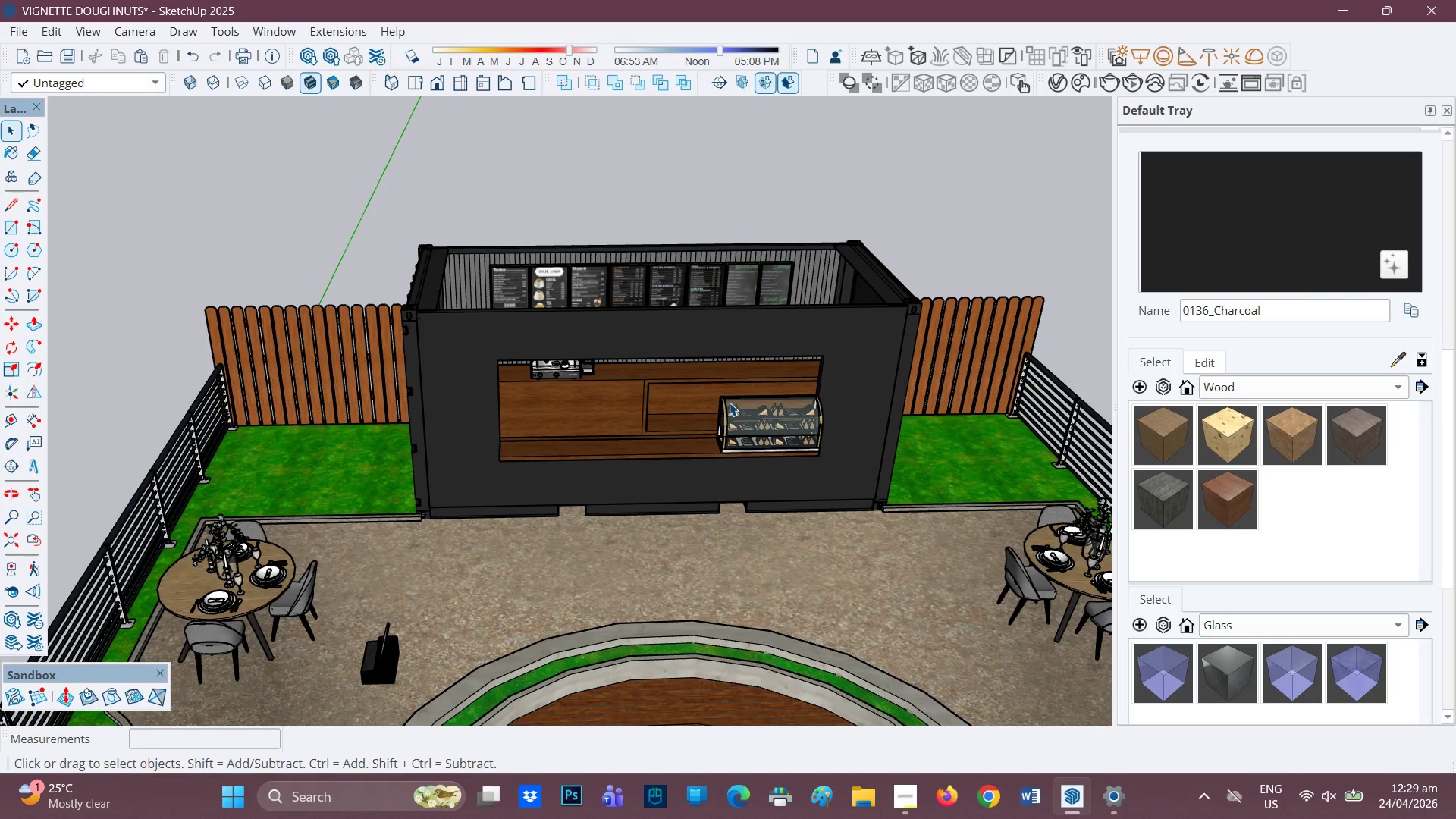 
key(H)
 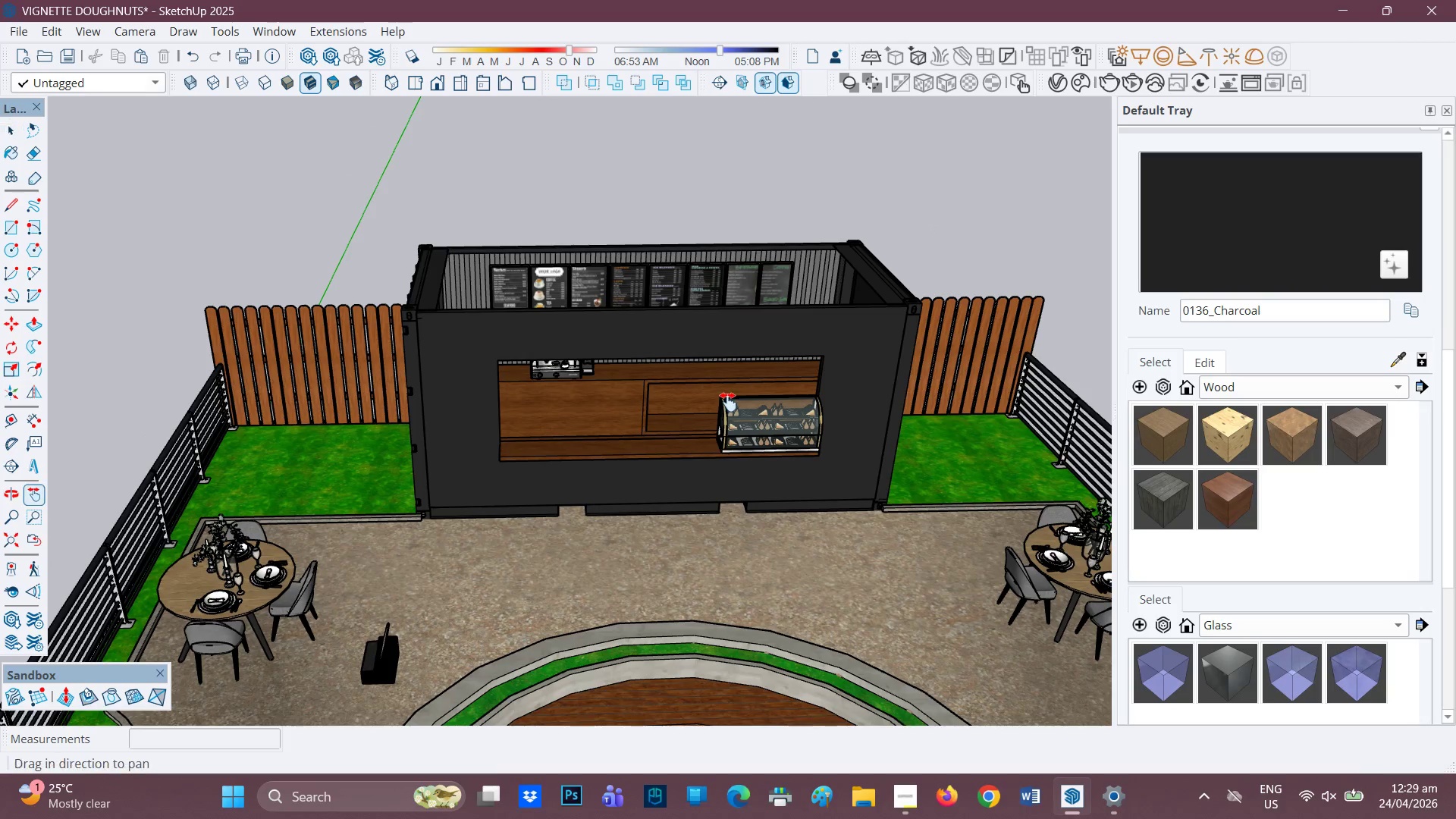 
left_click_drag(start_coordinate=[726, 402], to_coordinate=[281, 317])
 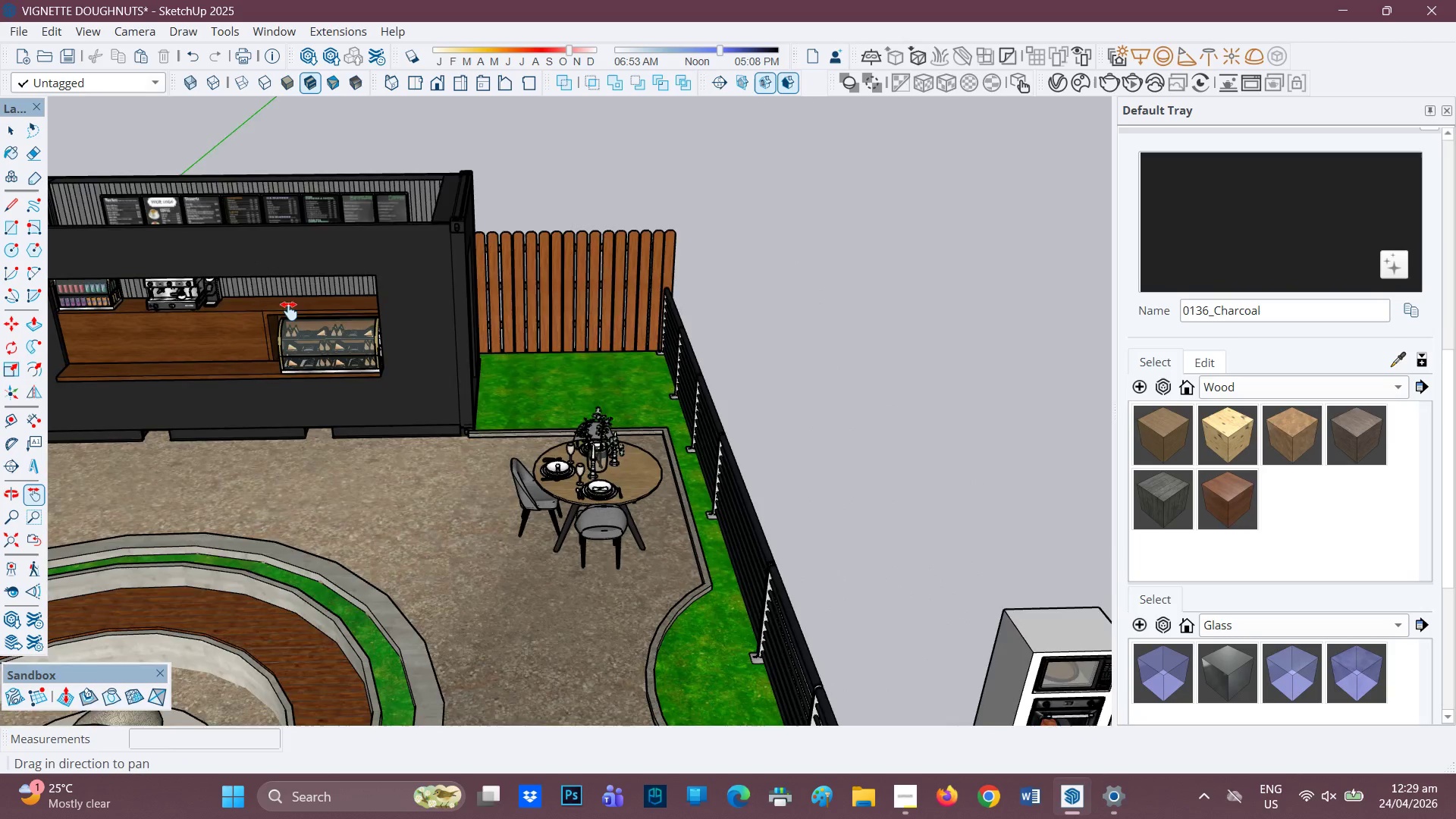 
left_click_drag(start_coordinate=[875, 479], to_coordinate=[560, 386])
 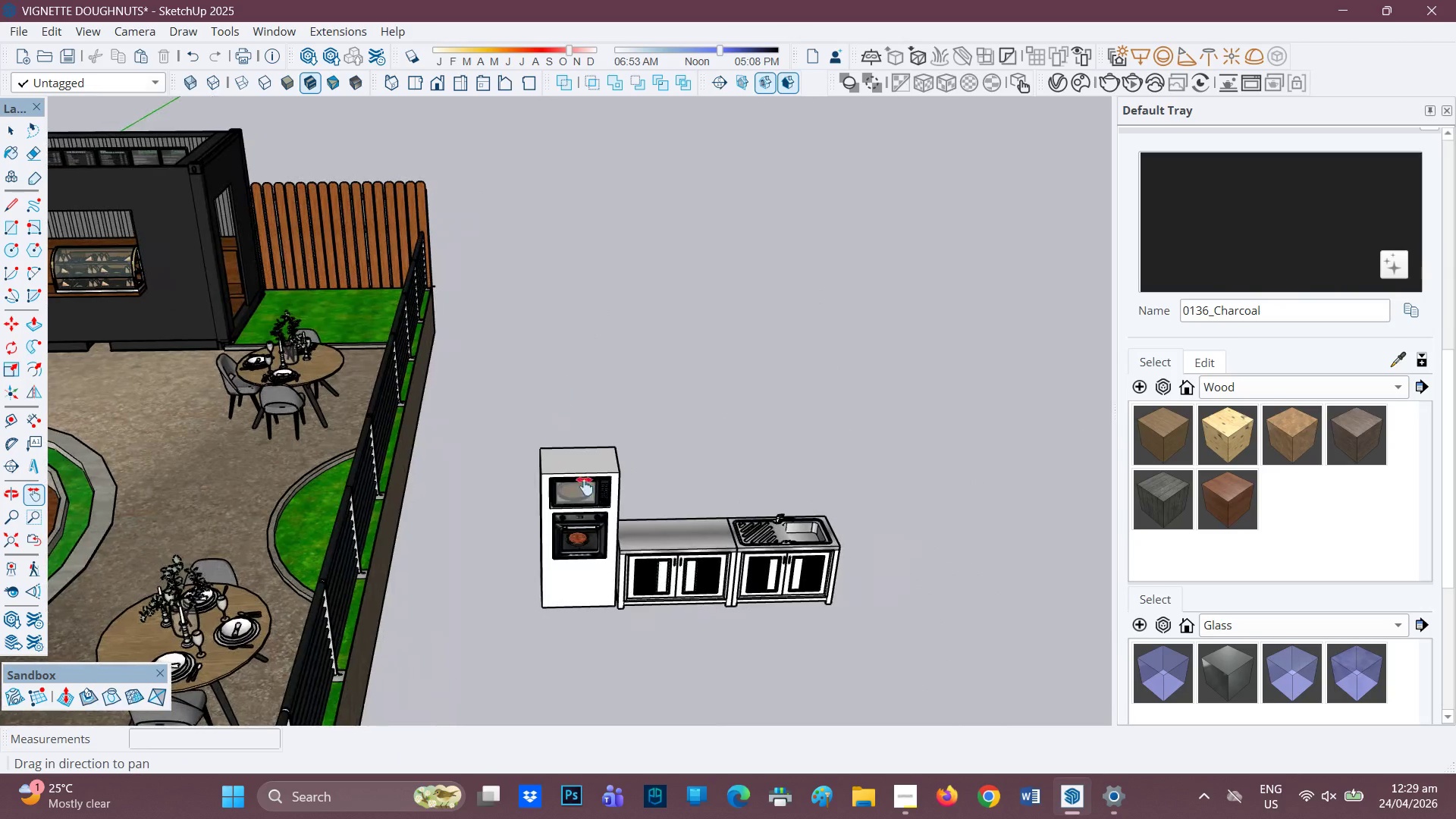 
scroll: coordinate [330, 312], scroll_direction: down, amount: 3.0
 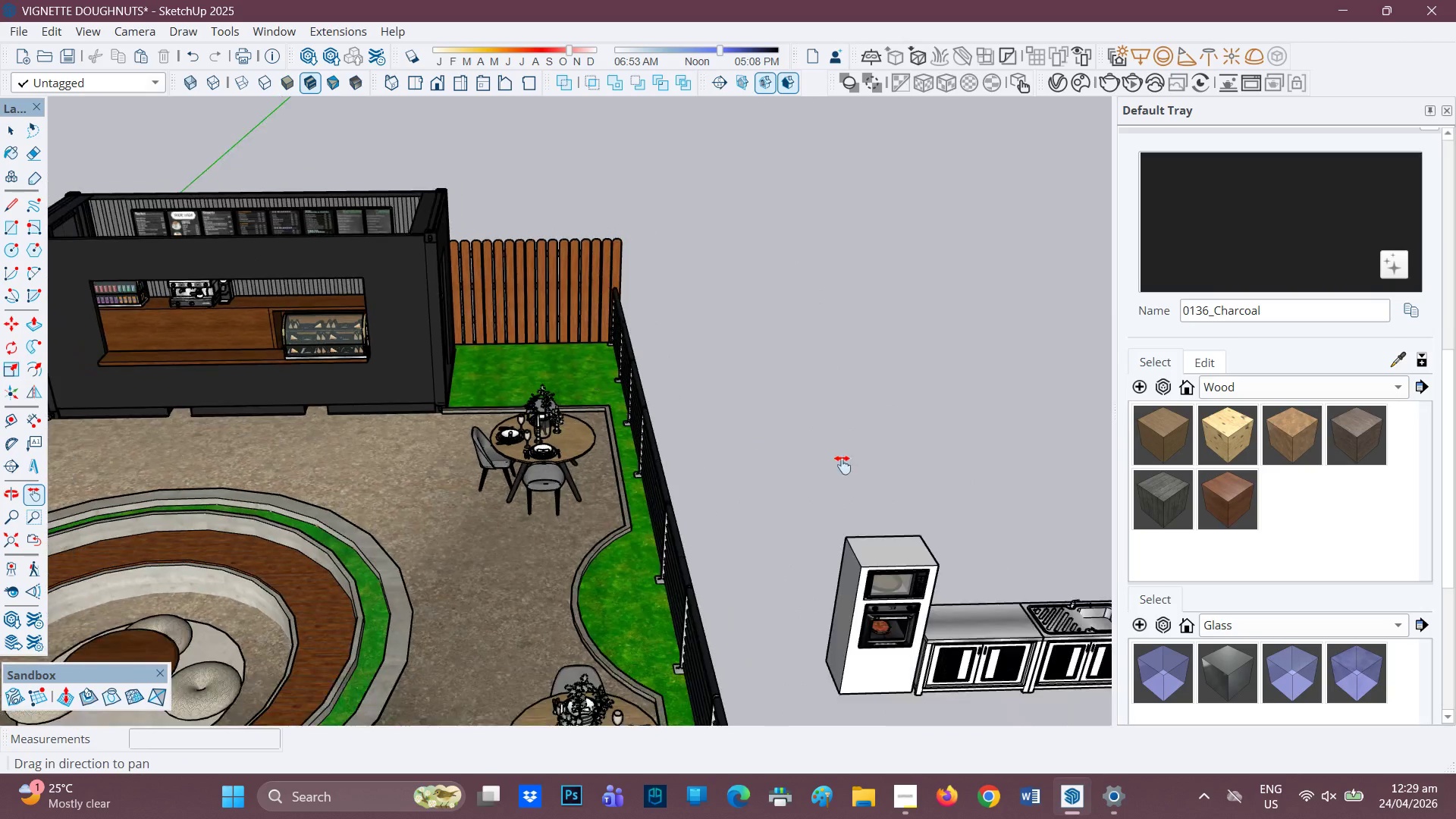 
key(Space)
 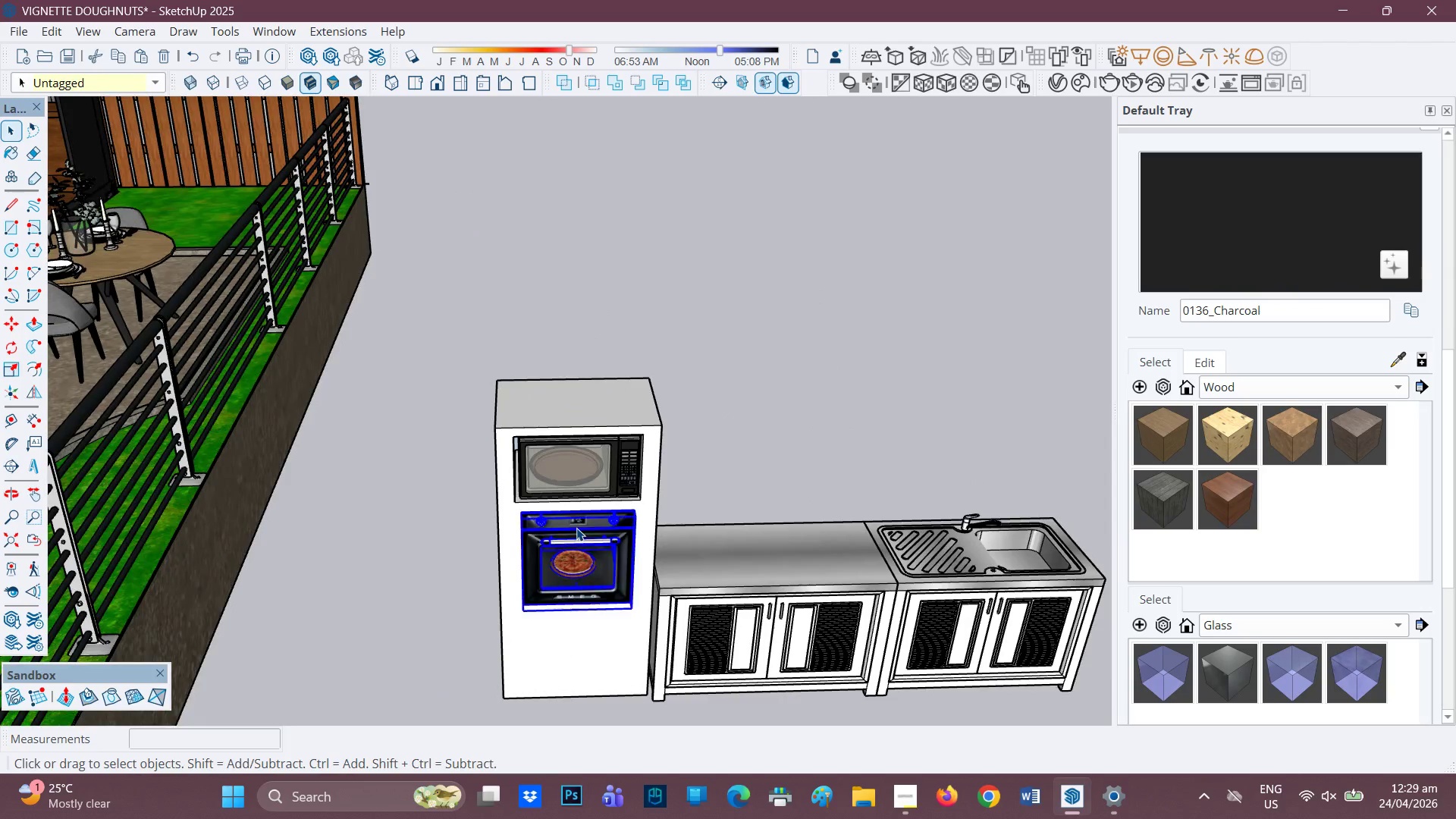 
scroll: coordinate [576, 527], scroll_direction: up, amount: 12.0
 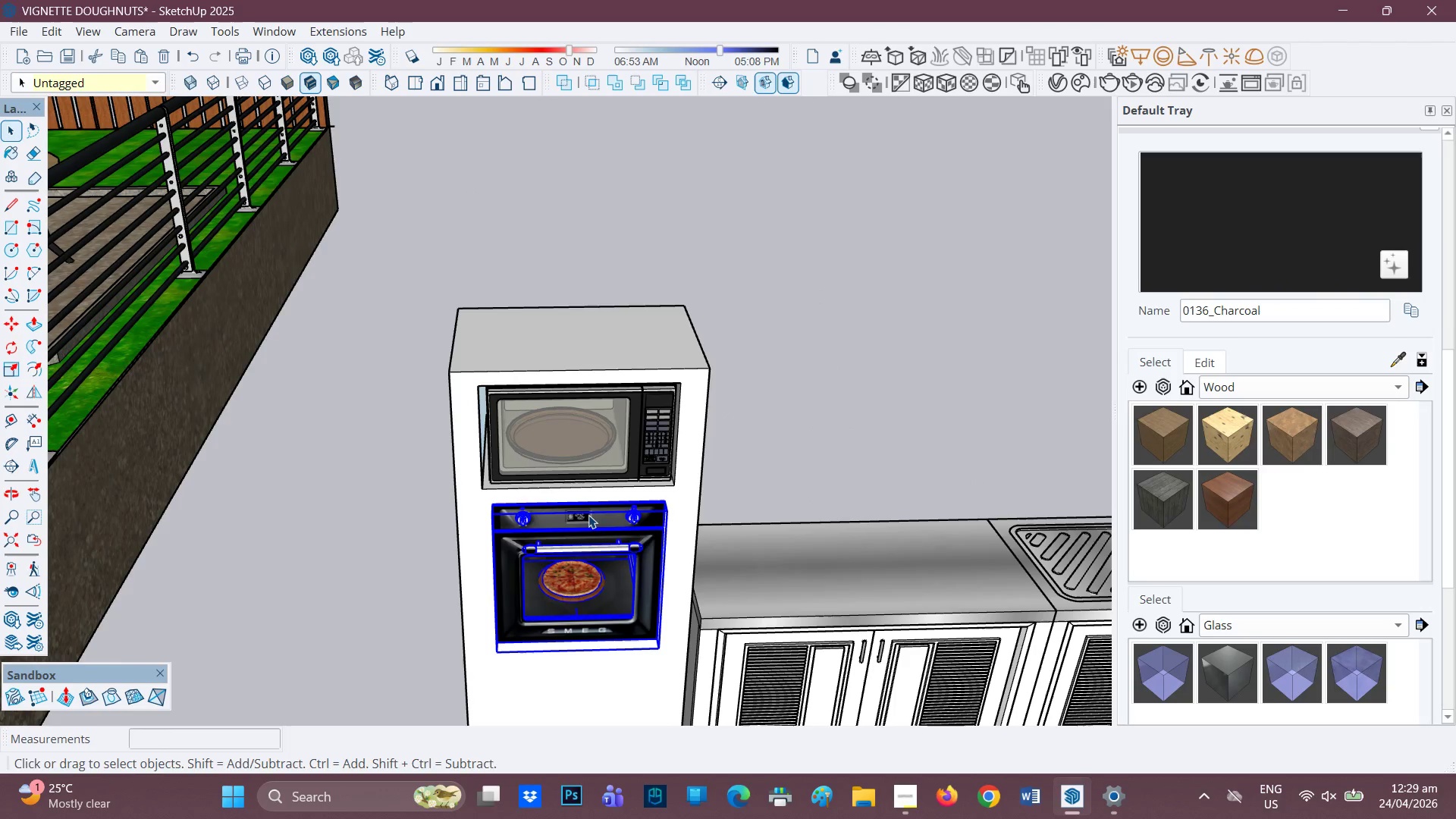 
hold_key(key=ControlLeft, duration=0.55)
 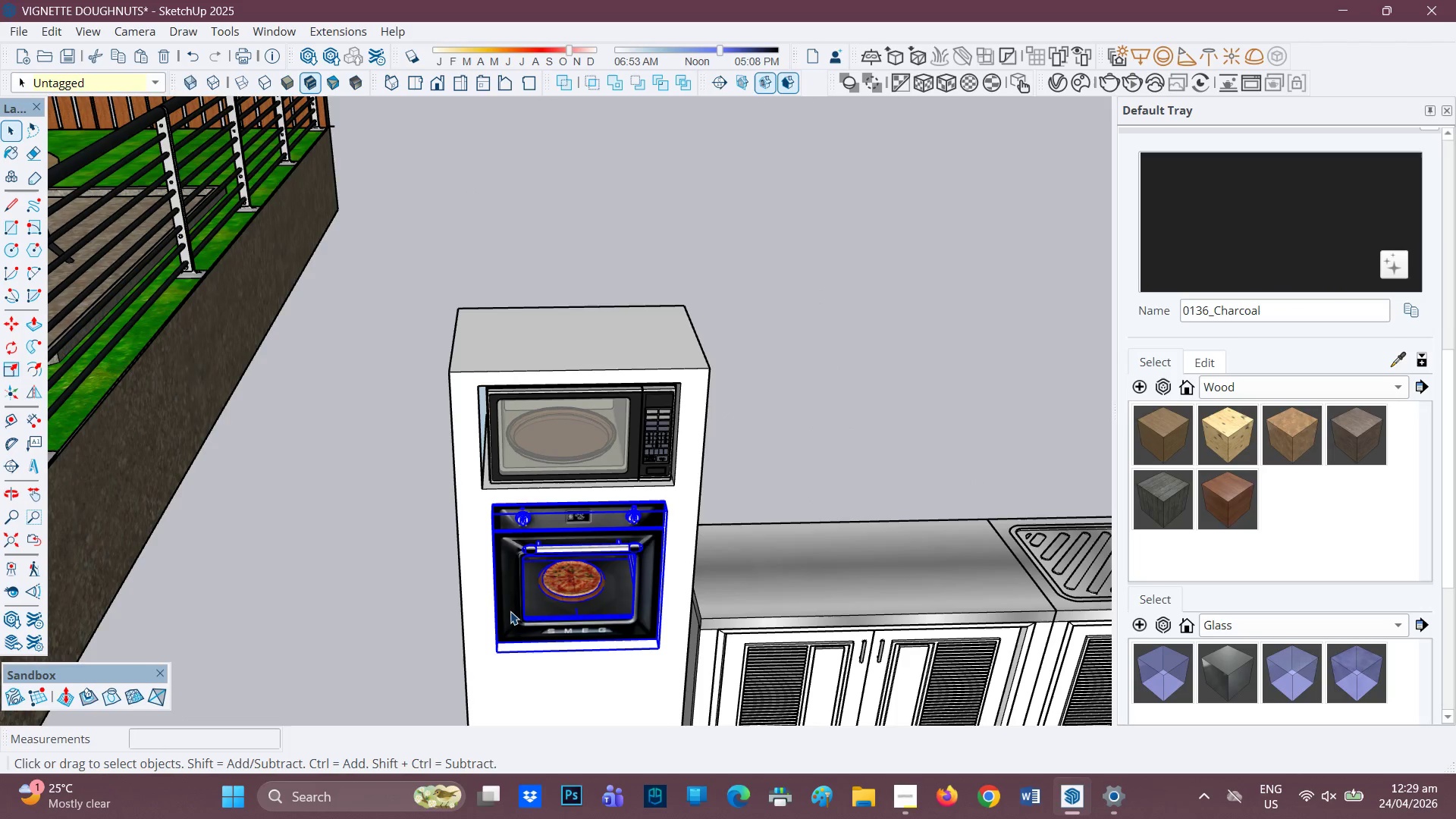 
key(M)
 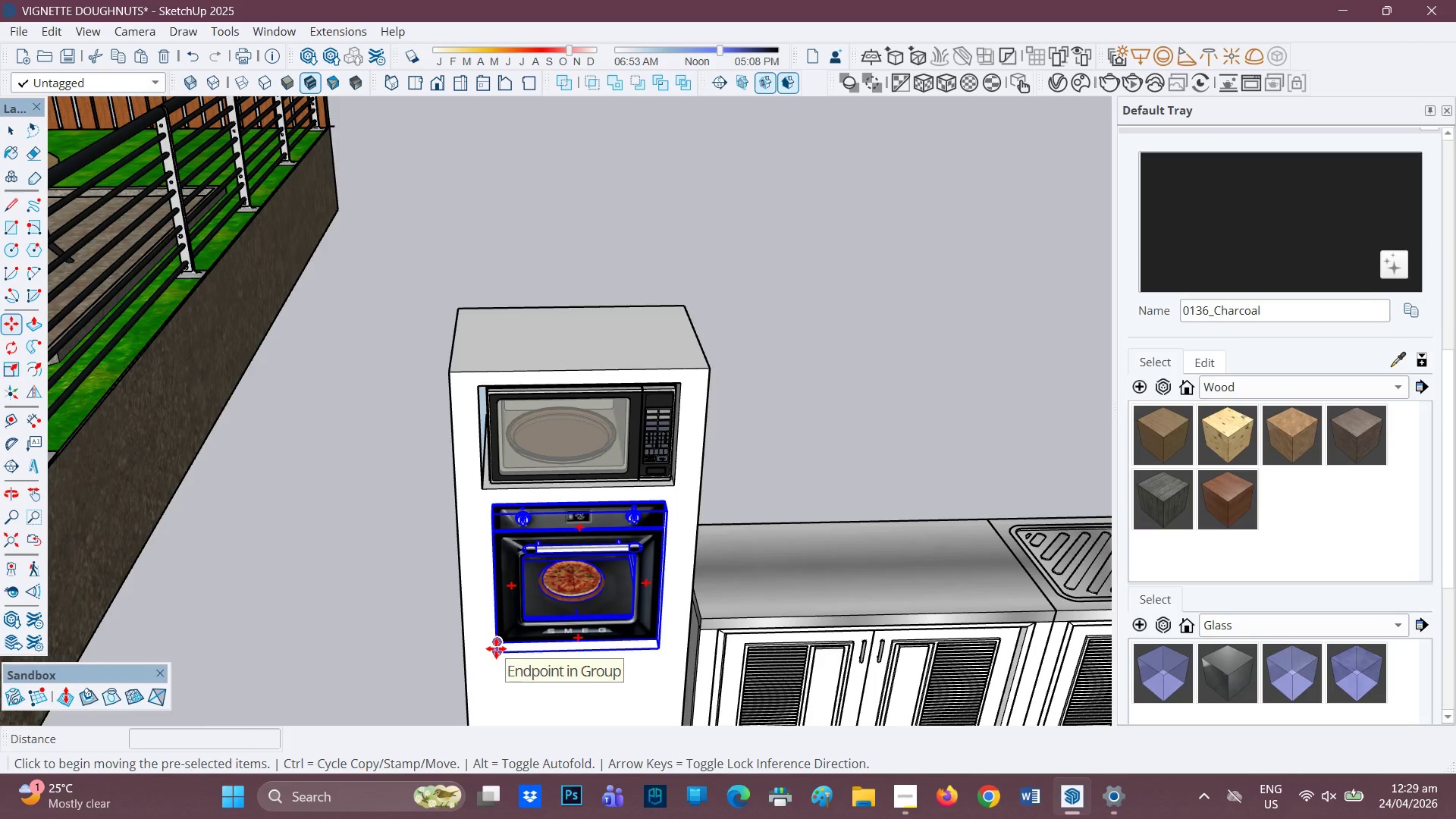 
left_click([496, 648])
 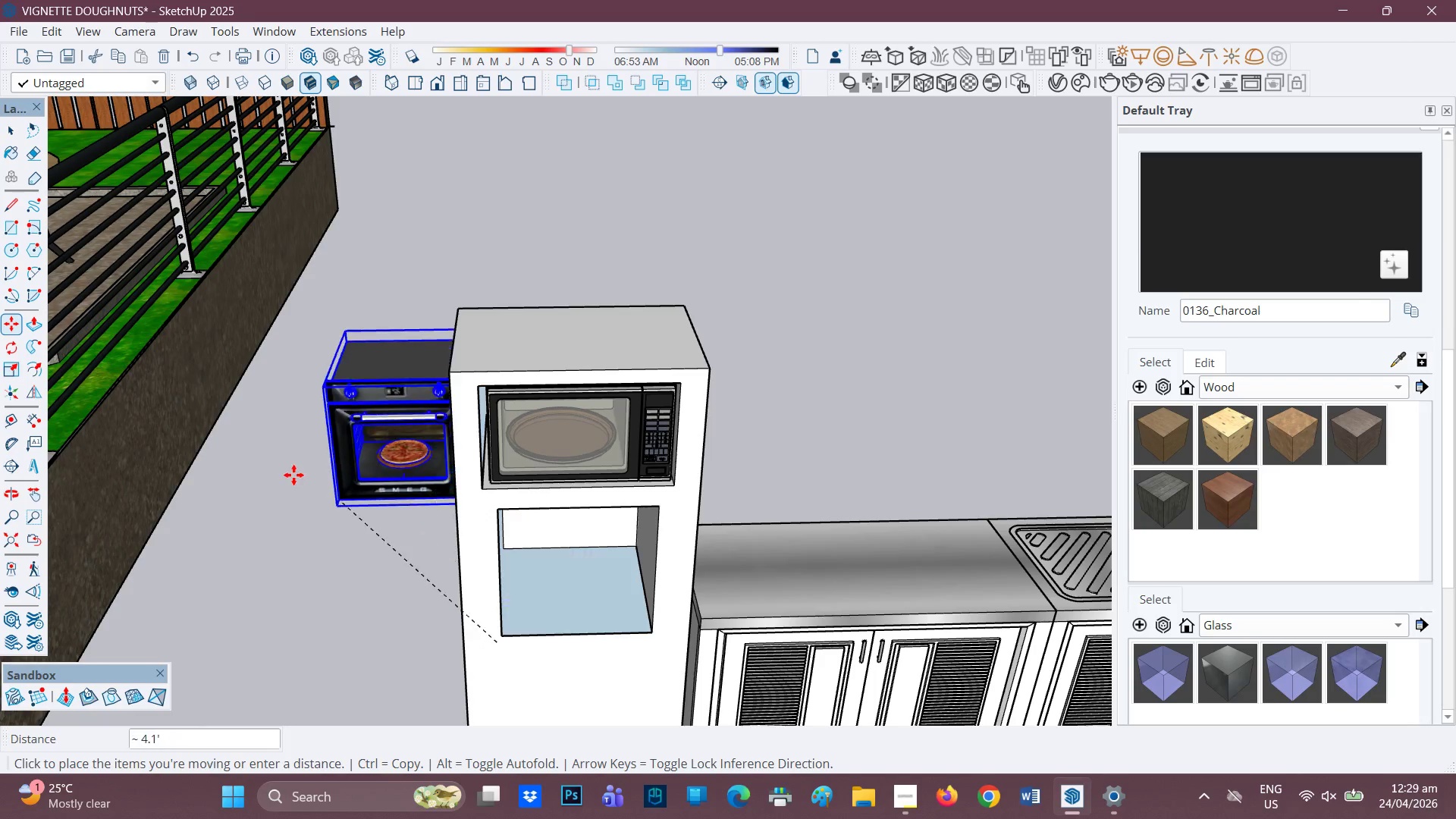 
scroll: coordinate [287, 472], scroll_direction: down, amount: 3.0
 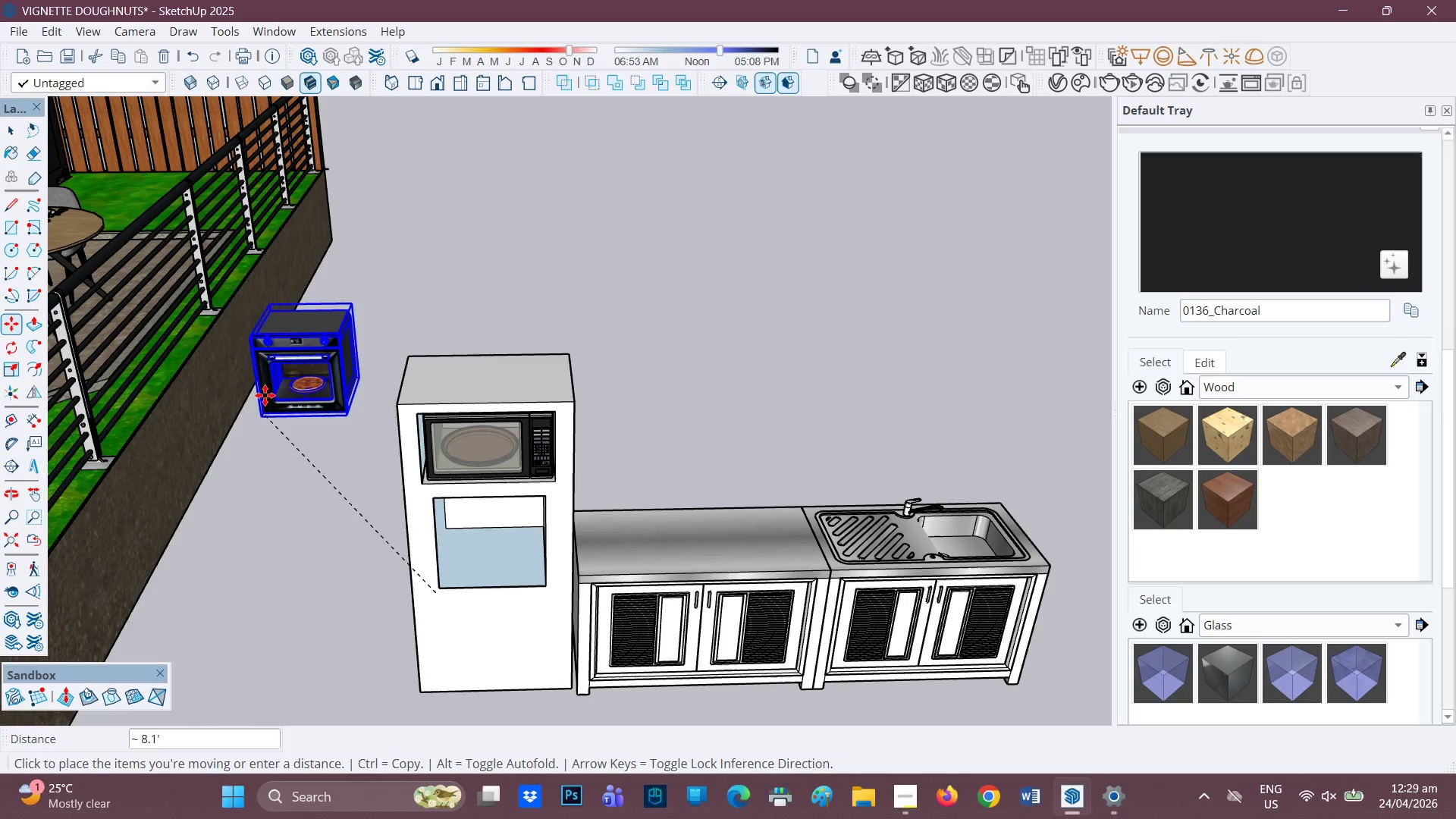 
key(H)
 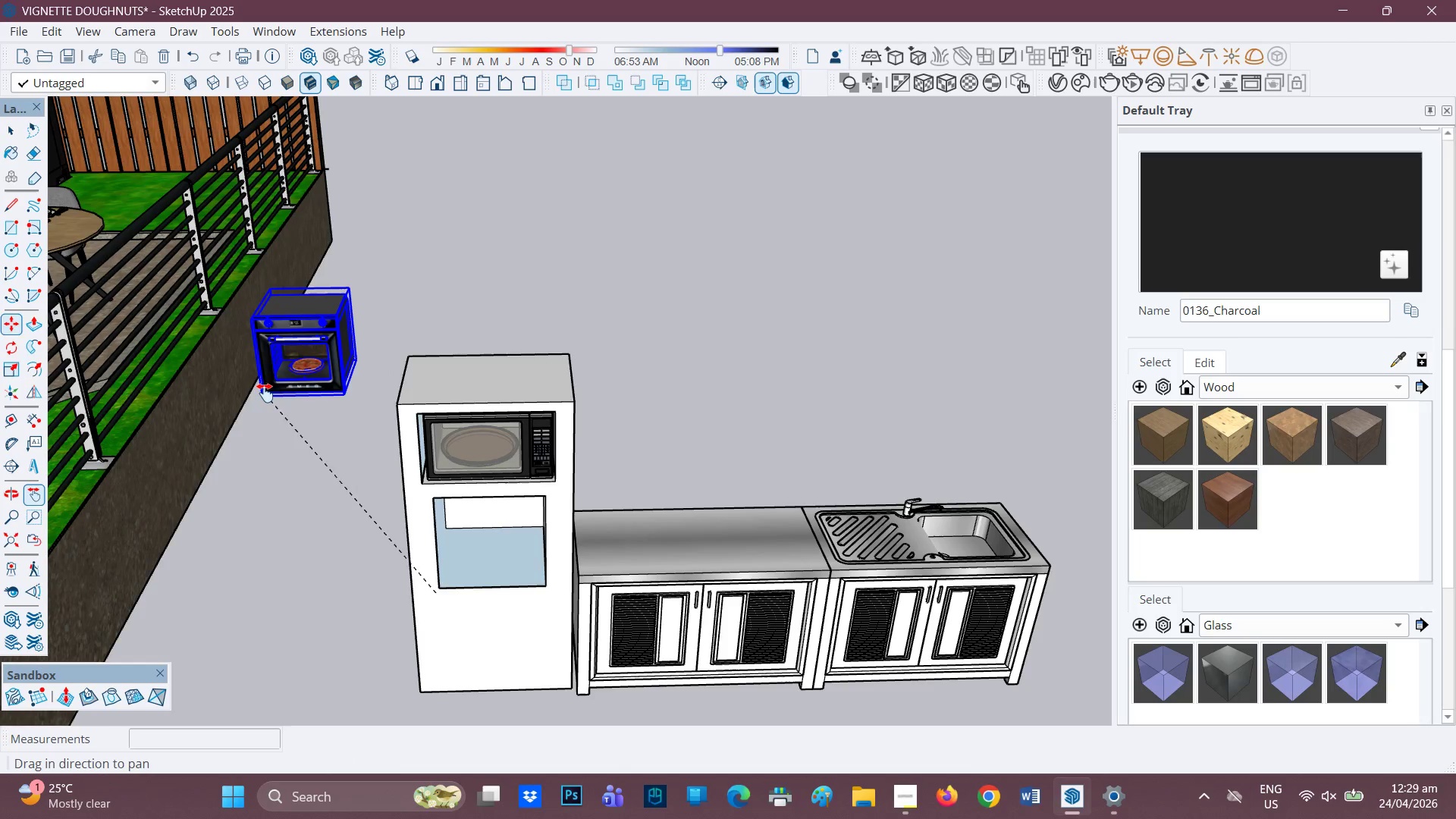 
left_click_drag(start_coordinate=[265, 393], to_coordinate=[1049, 665])
 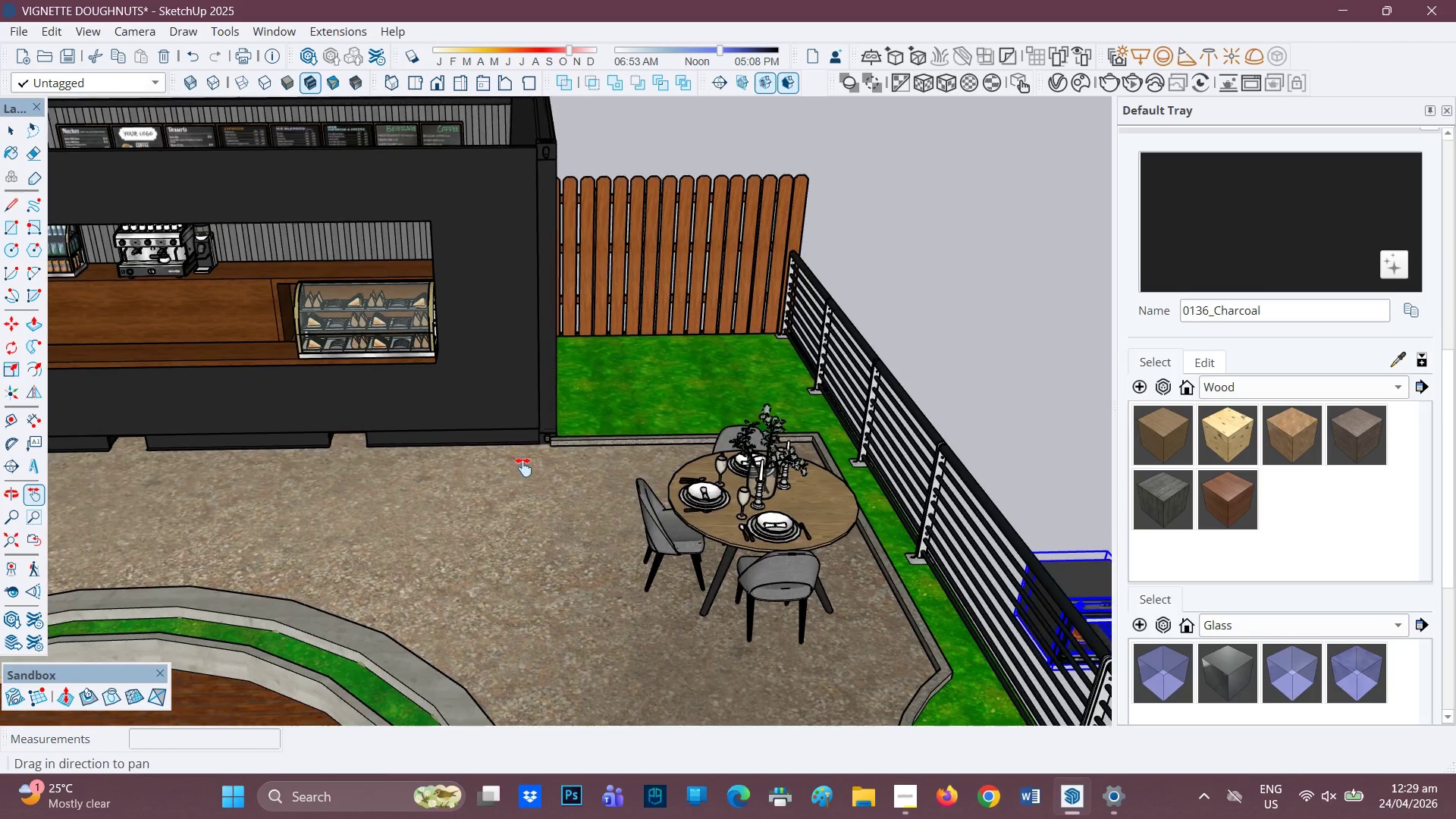 
left_click_drag(start_coordinate=[523, 468], to_coordinate=[739, 635])
 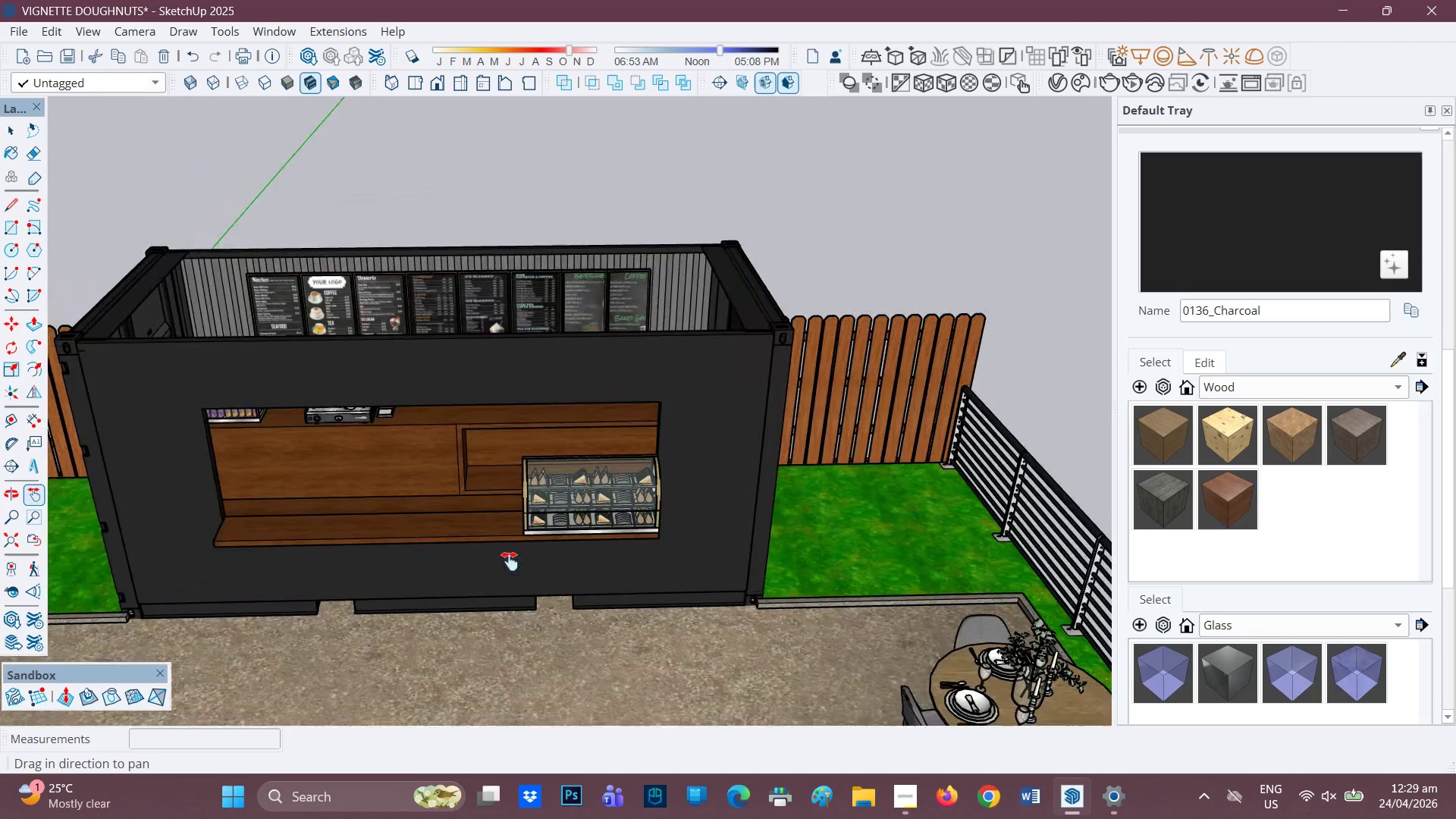 
scroll: coordinate [487, 457], scroll_direction: up, amount: 7.0
 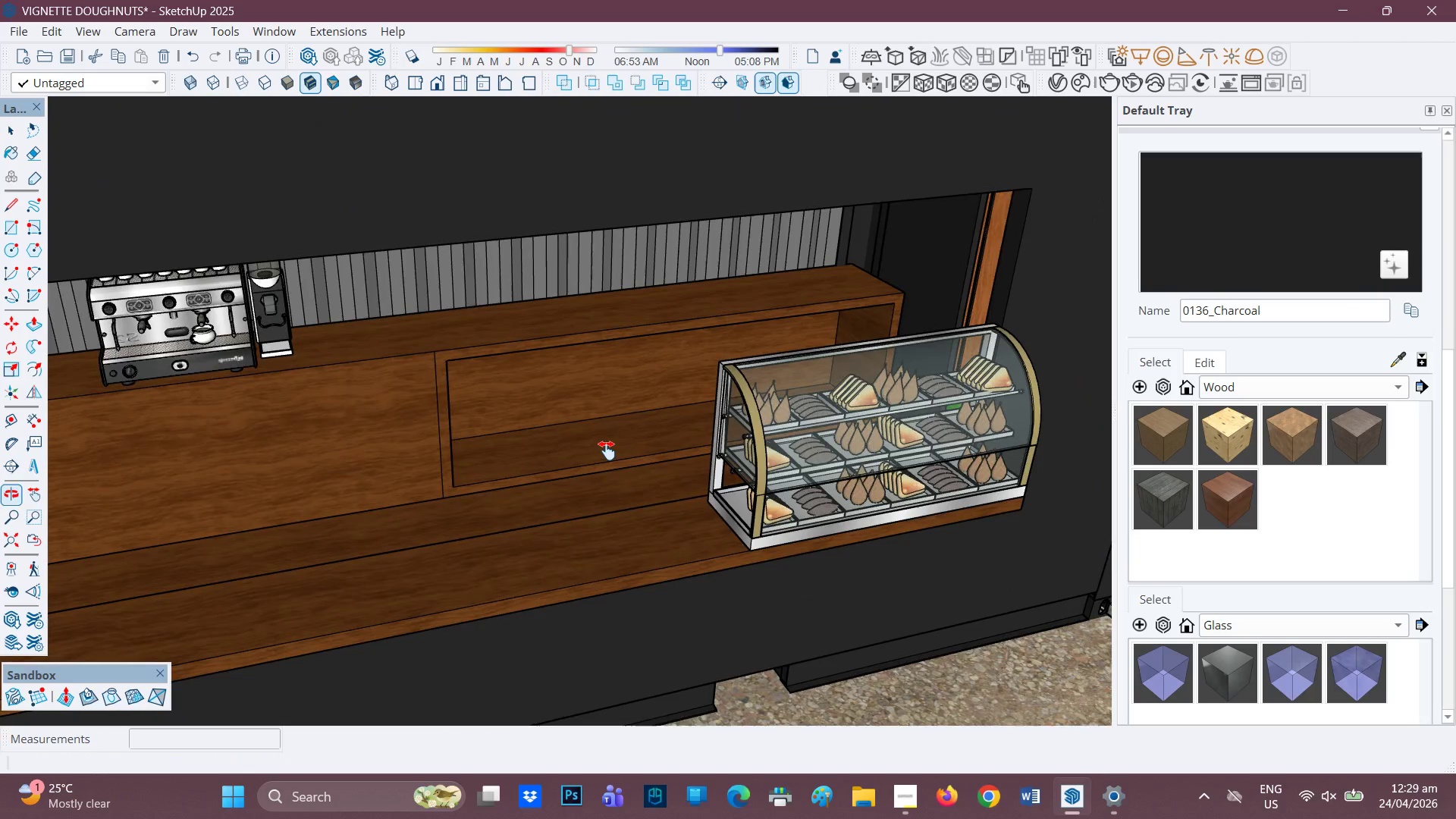 
key(M)
 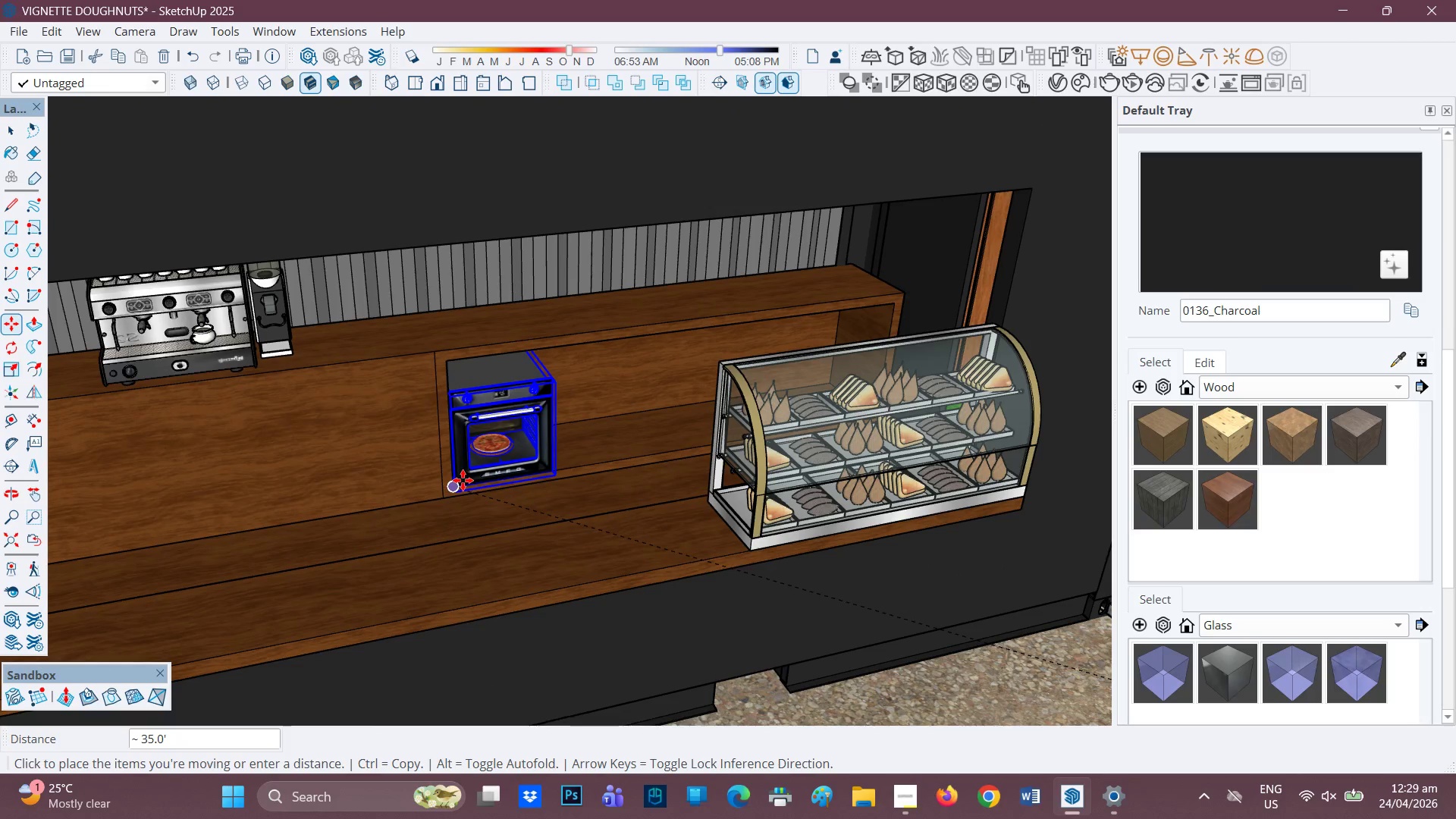 
left_click([463, 480])
 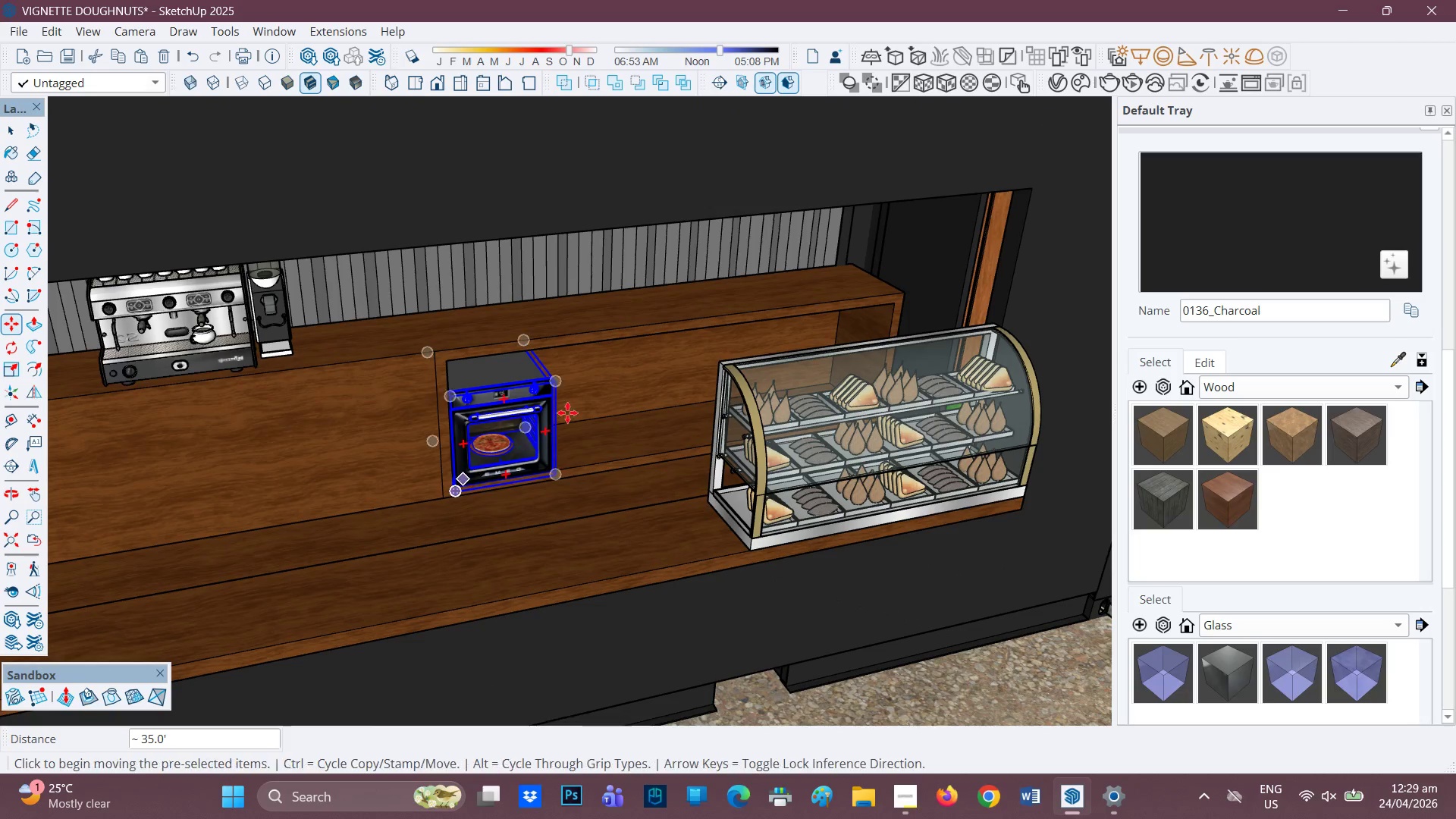 
scroll: coordinate [507, 602], scroll_direction: up, amount: 13.0
 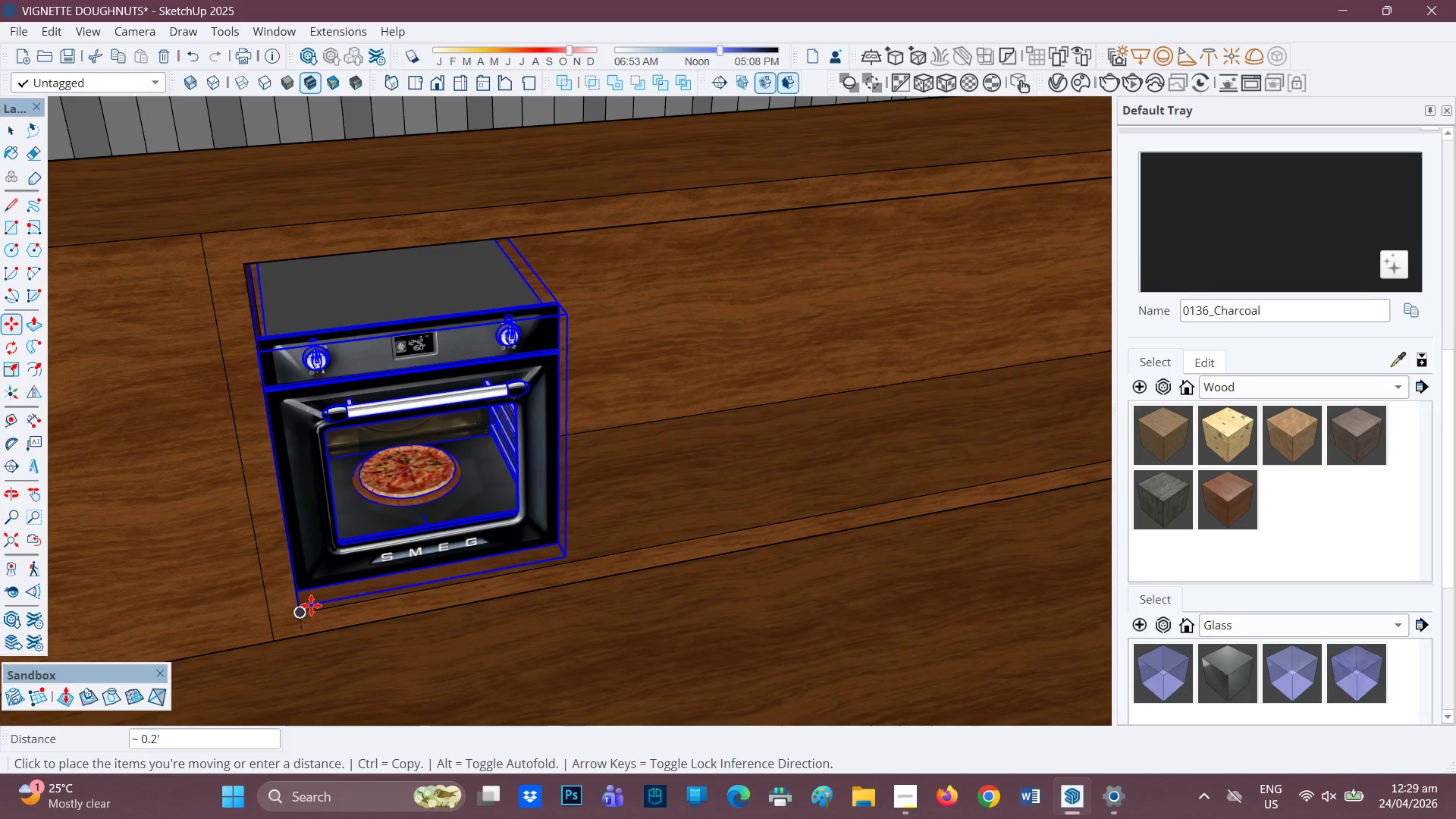 
left_click([309, 607])
 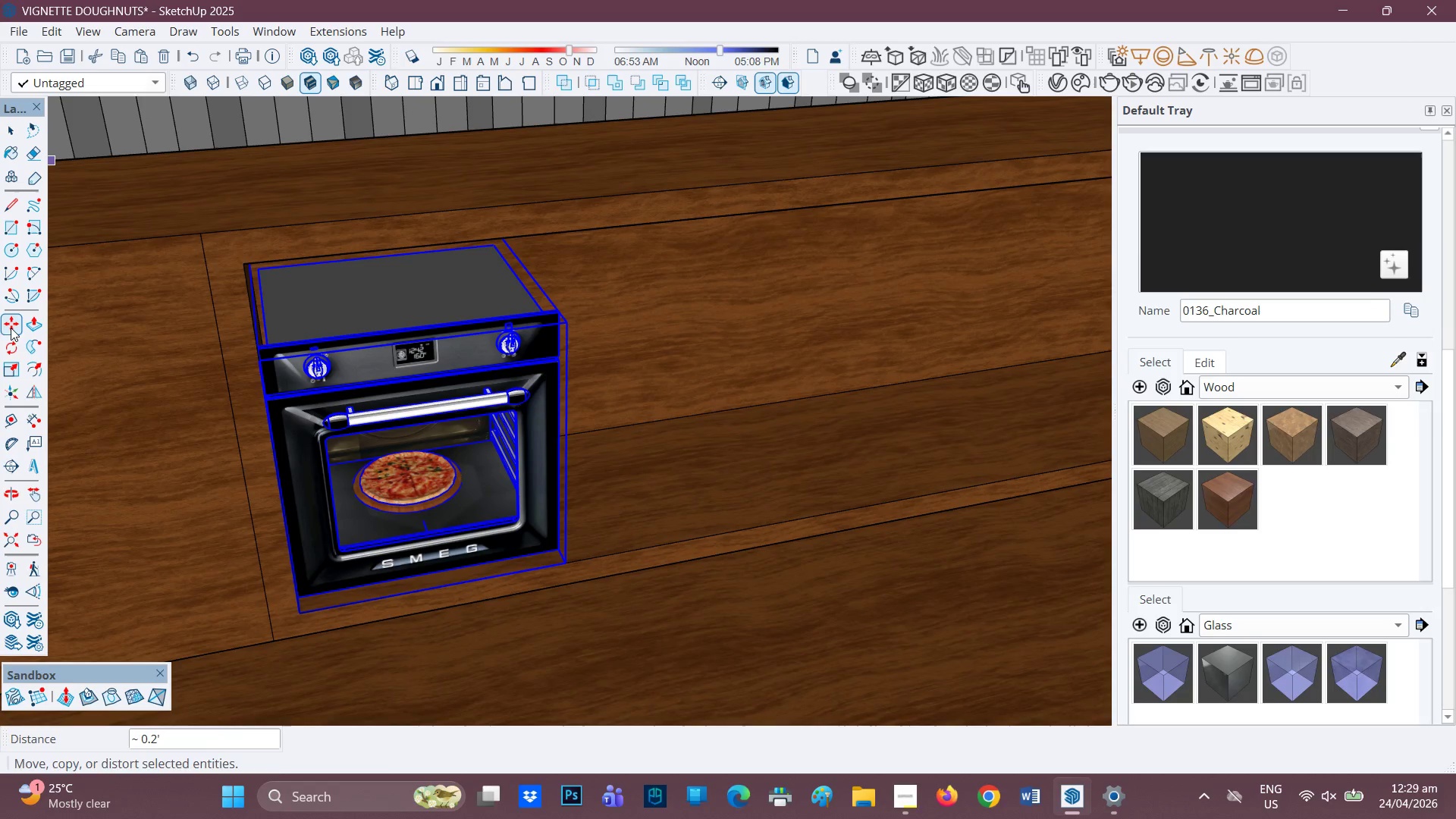 
left_click([8, 372])
 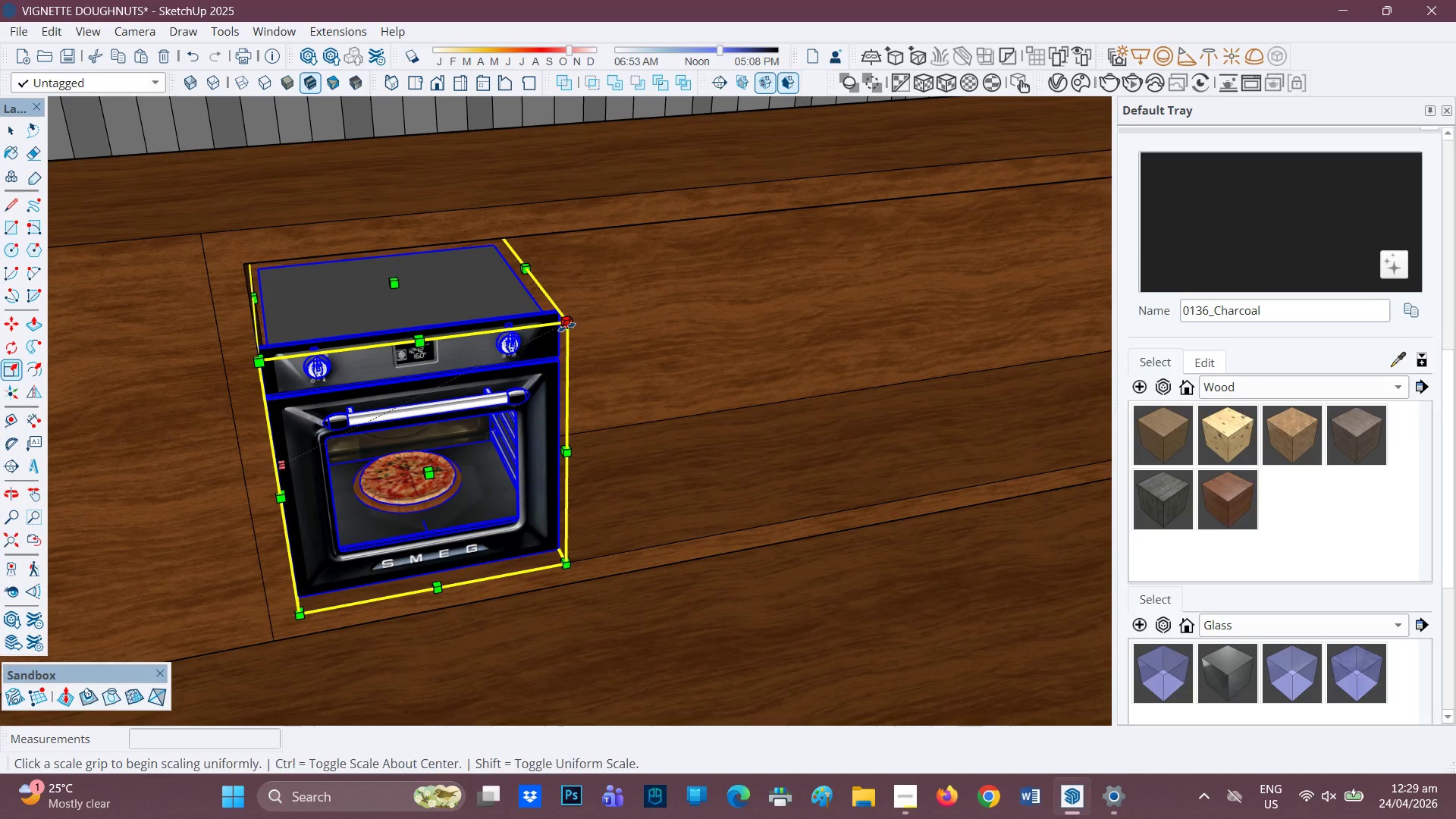 
left_click([566, 326])
 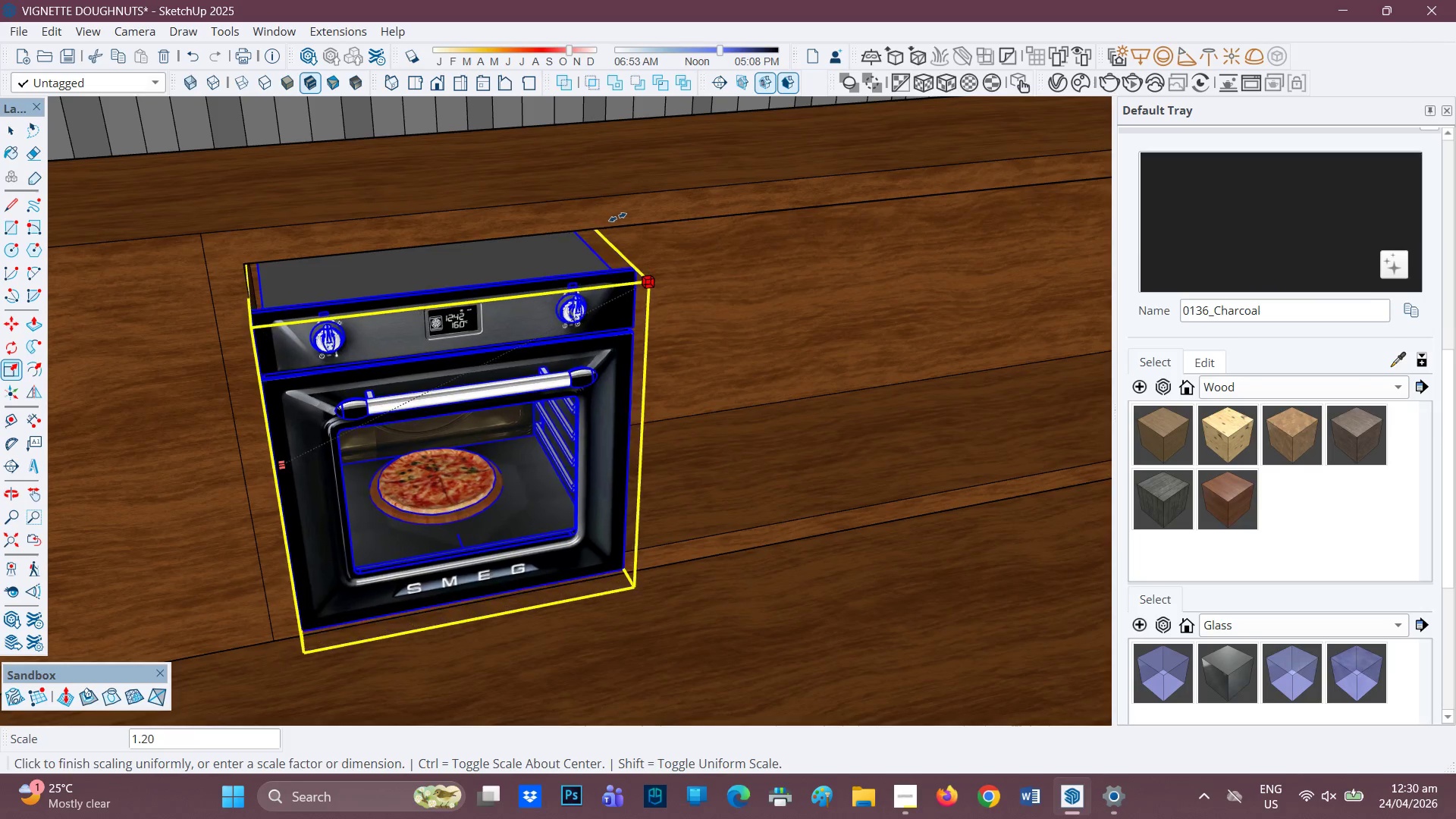 
wait(7.81)
 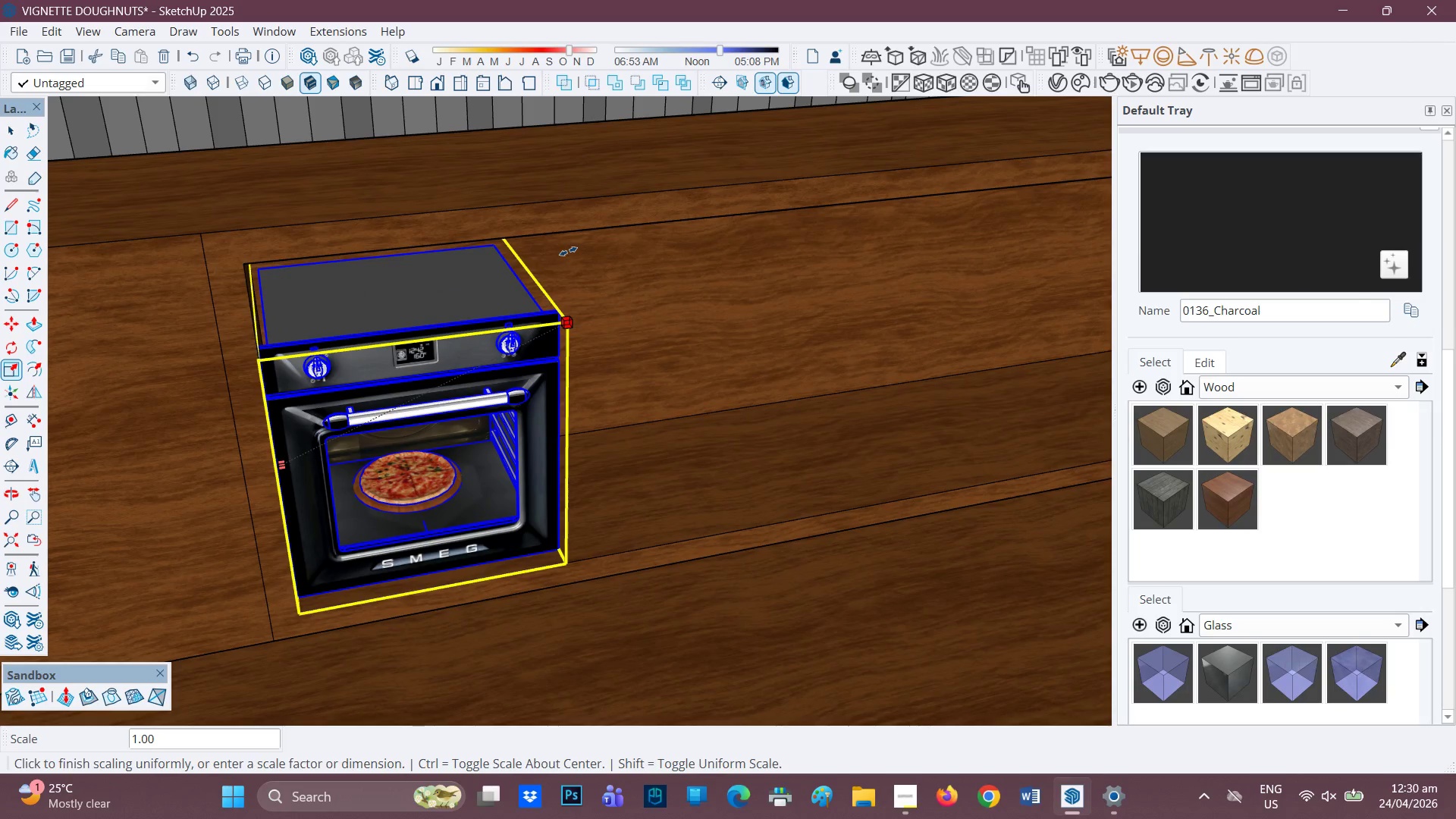 
left_click([593, 240])
 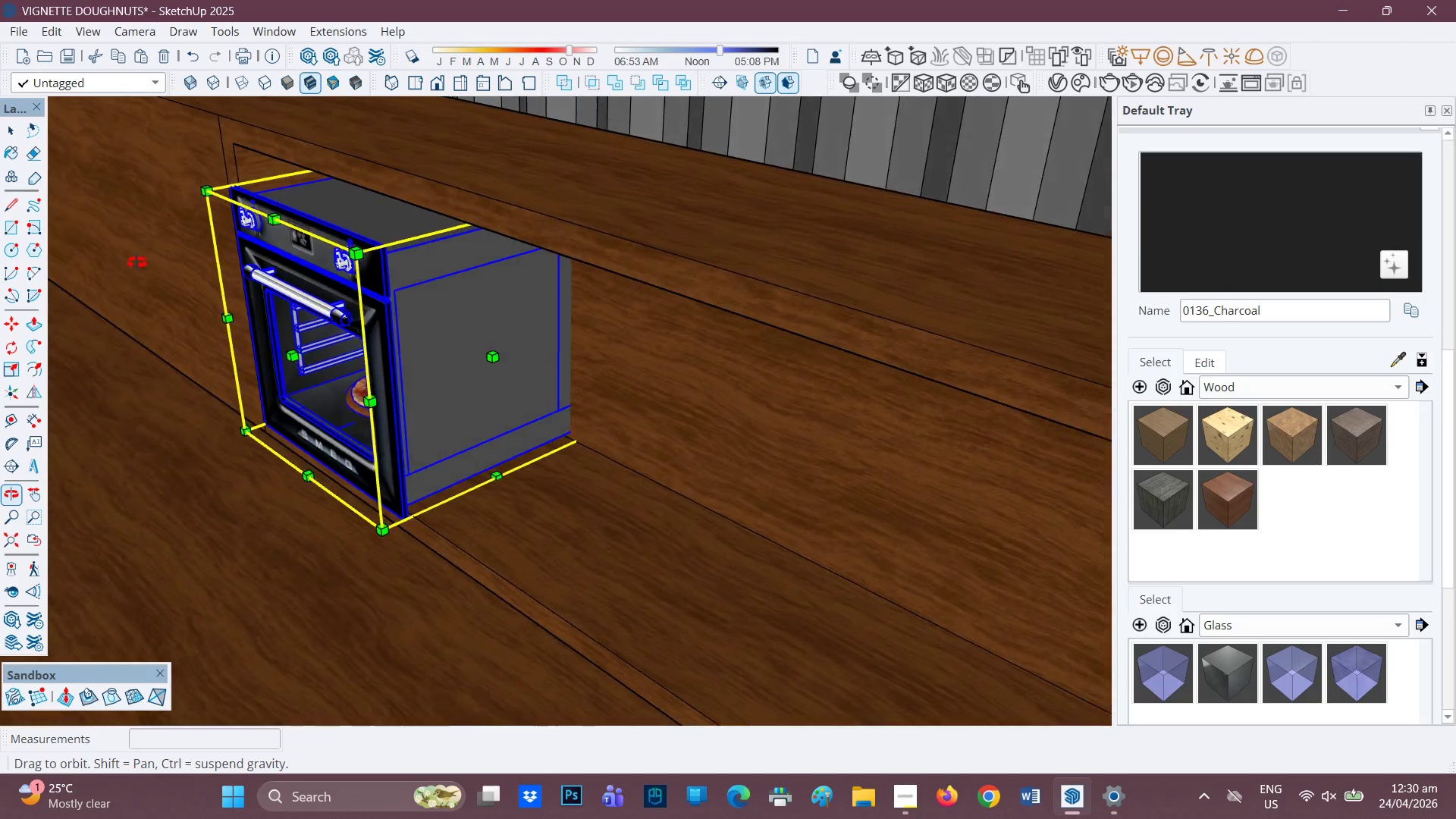 
scroll: coordinate [370, 419], scroll_direction: up, amount: 3.0
 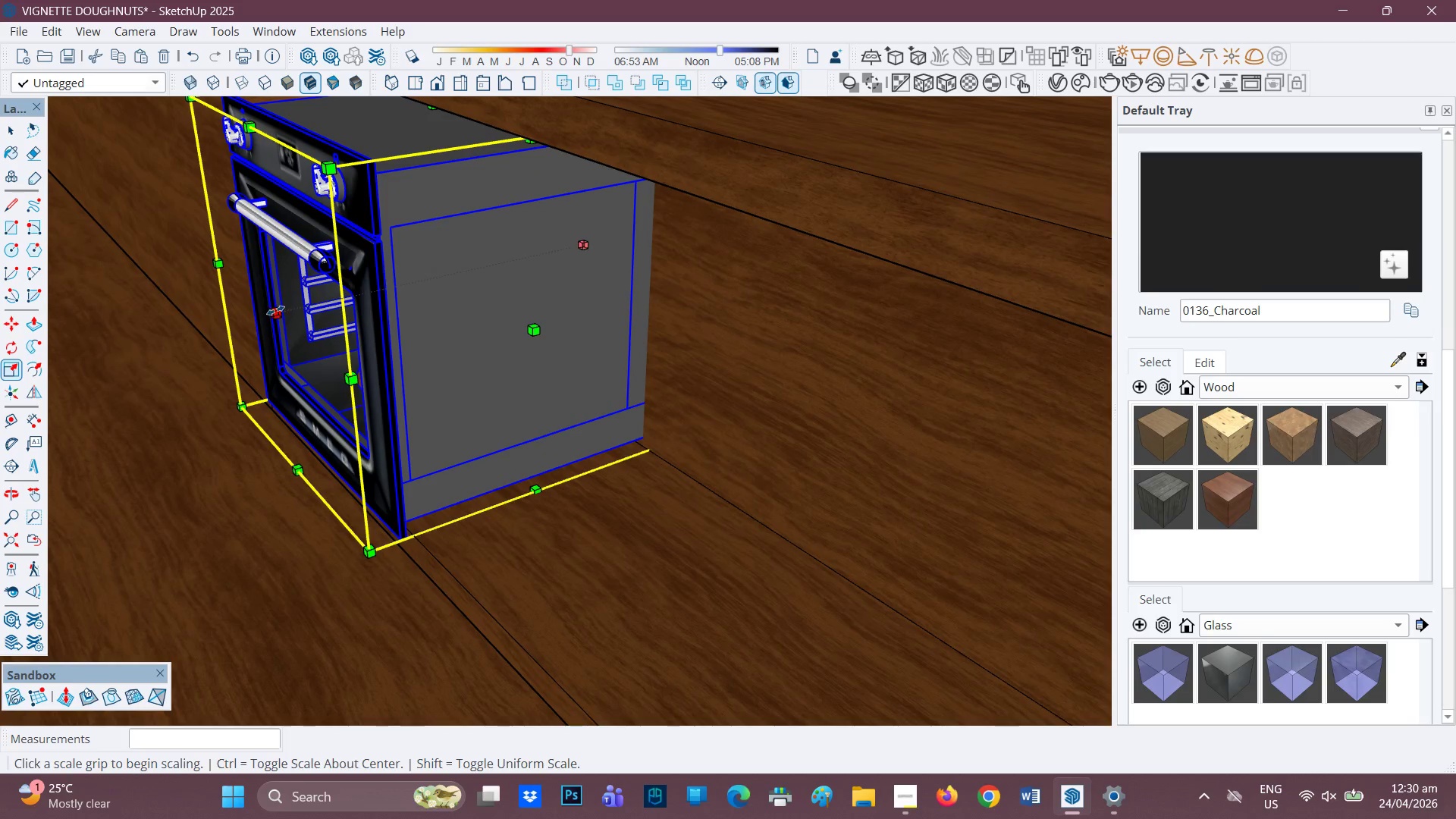 
left_click([275, 308])
 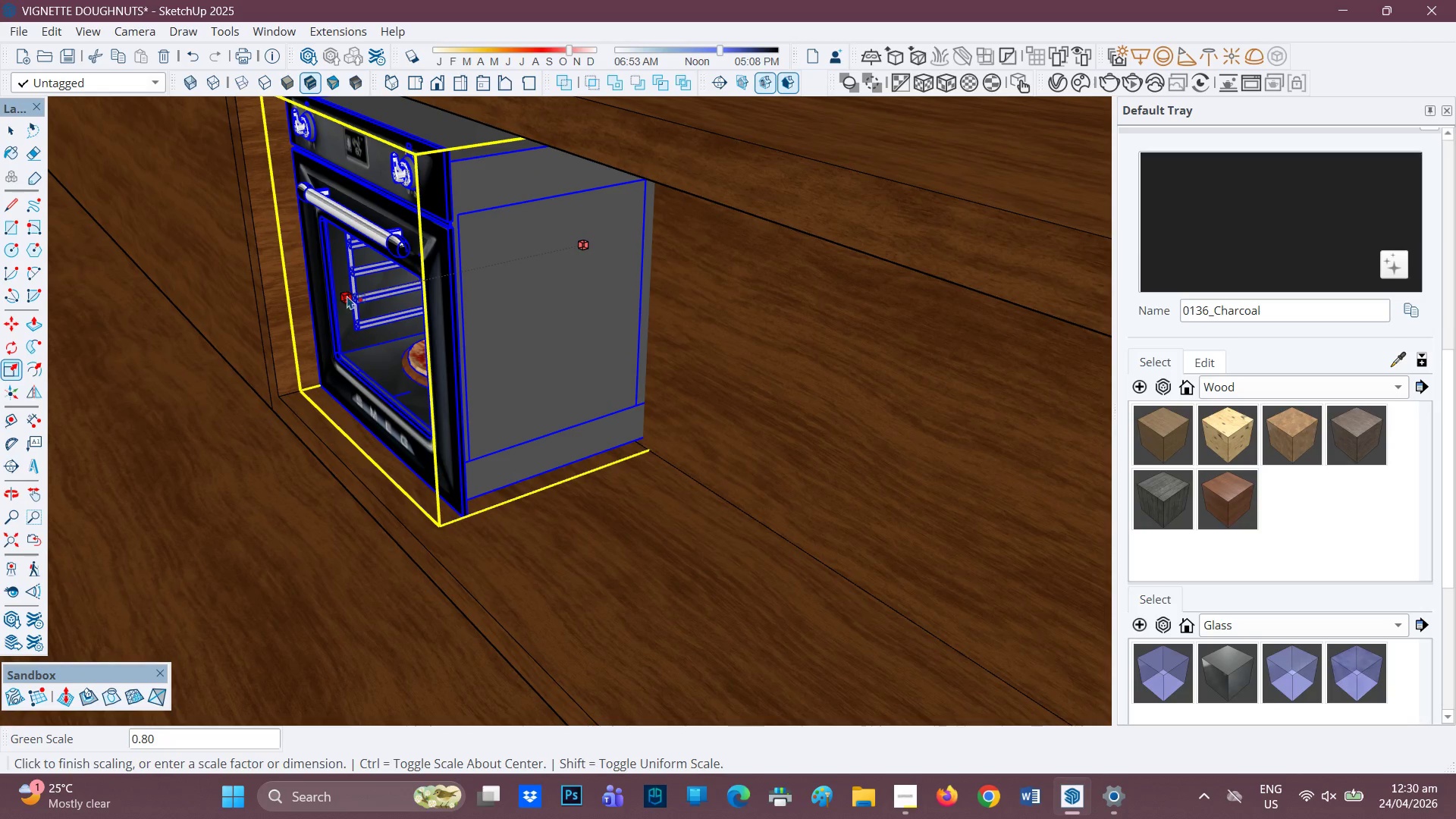 
key(M)
 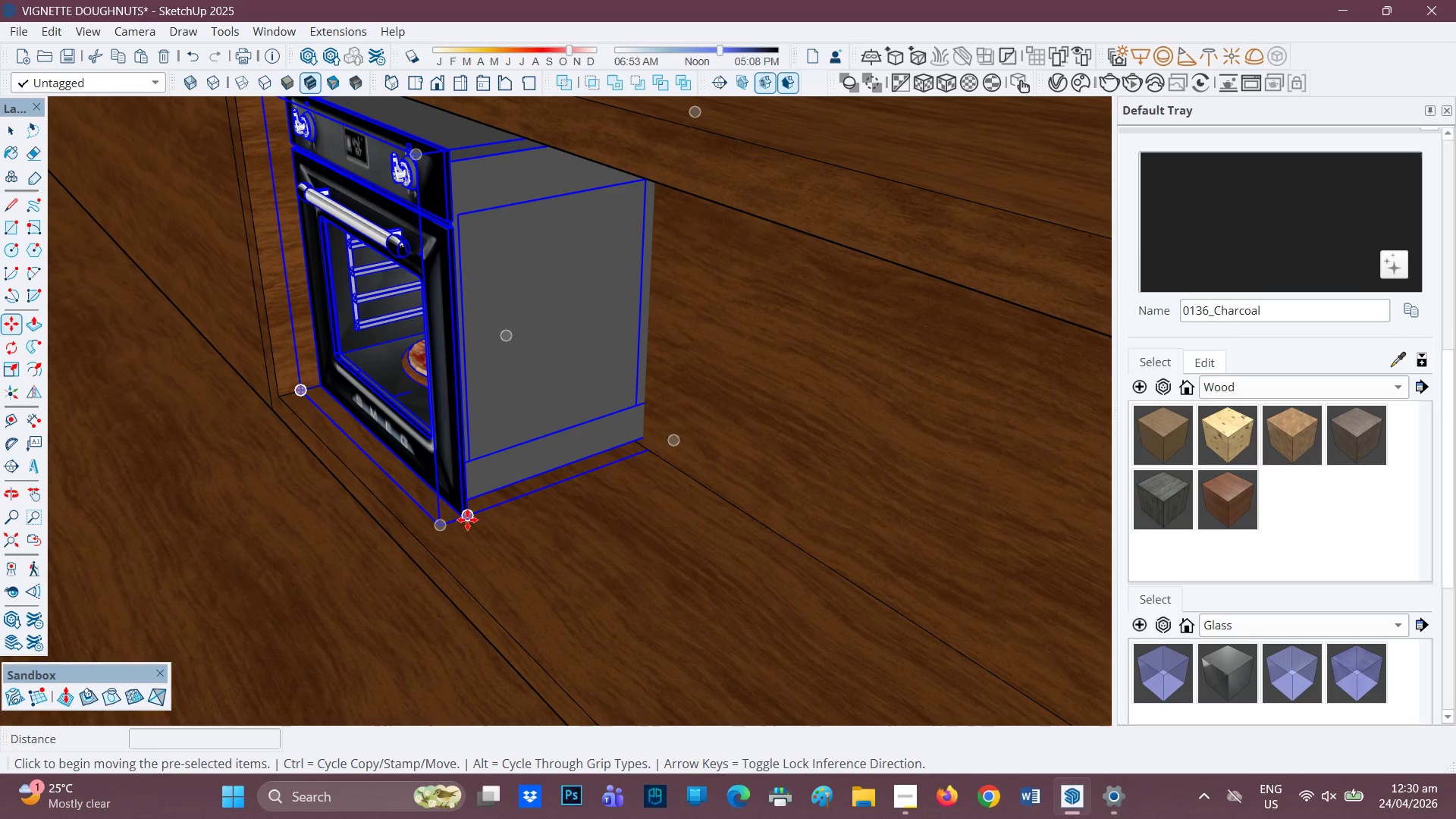 
left_click([465, 519])
 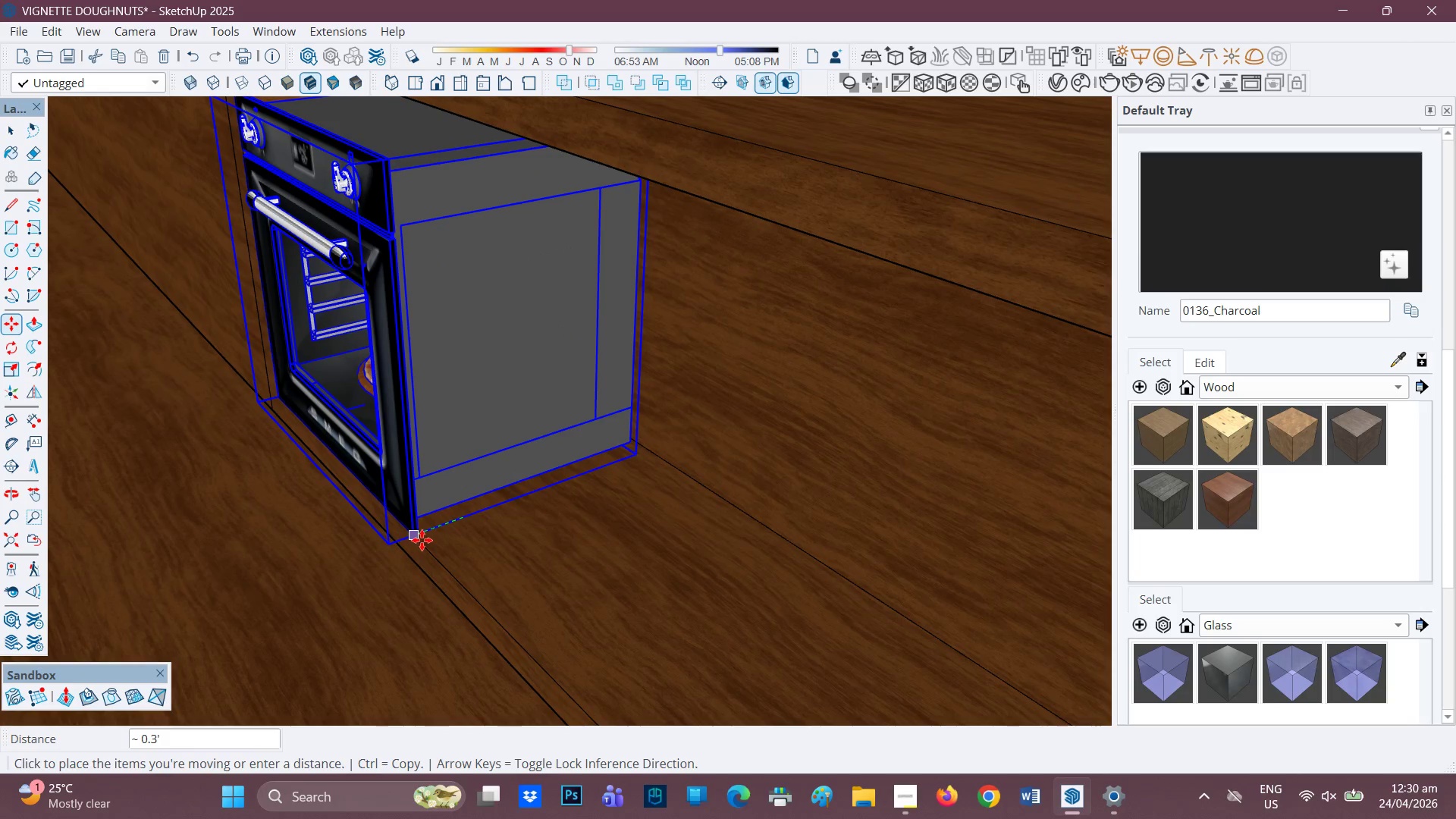 
left_click([422, 539])
 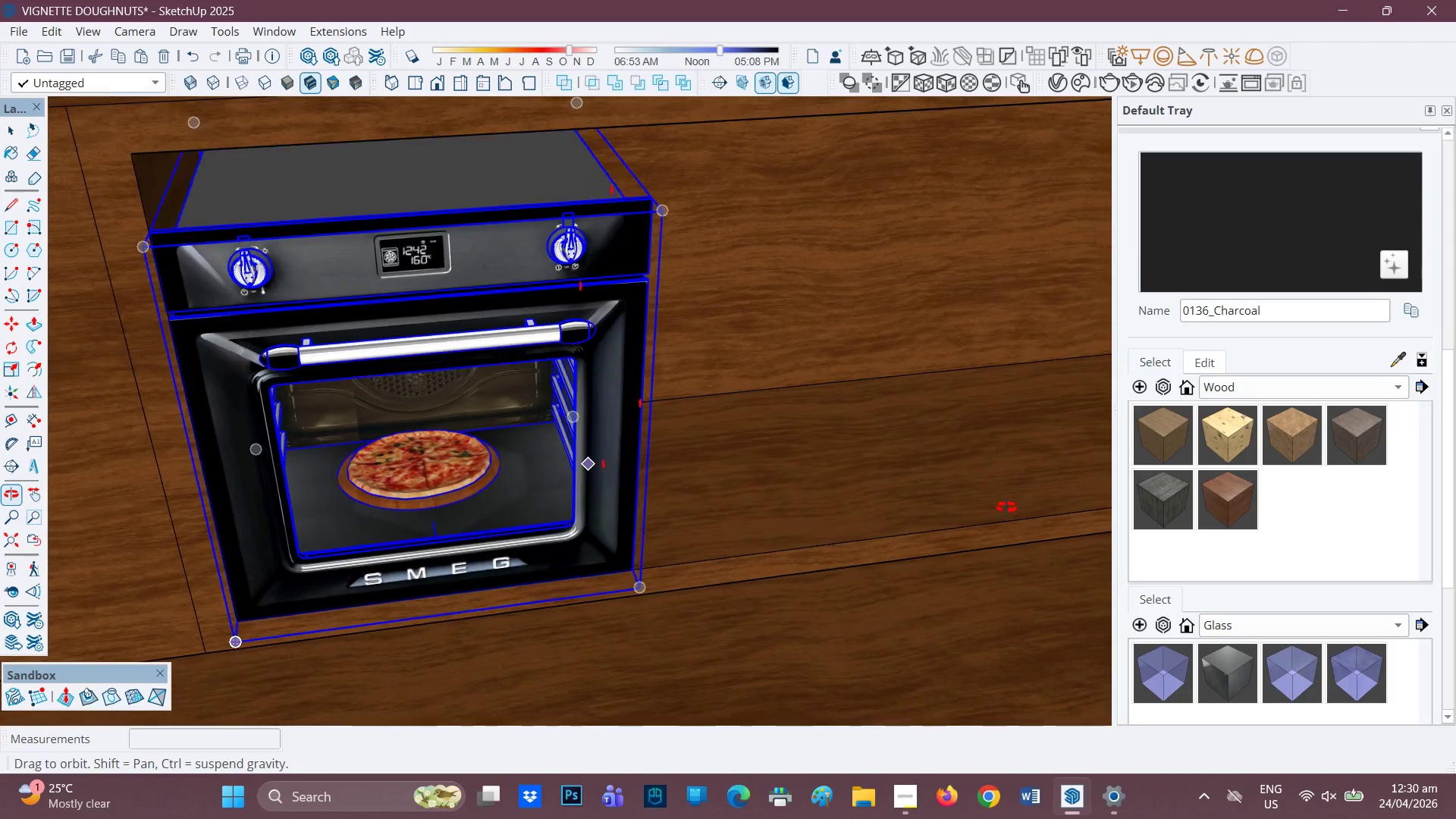 
wait(5.53)
 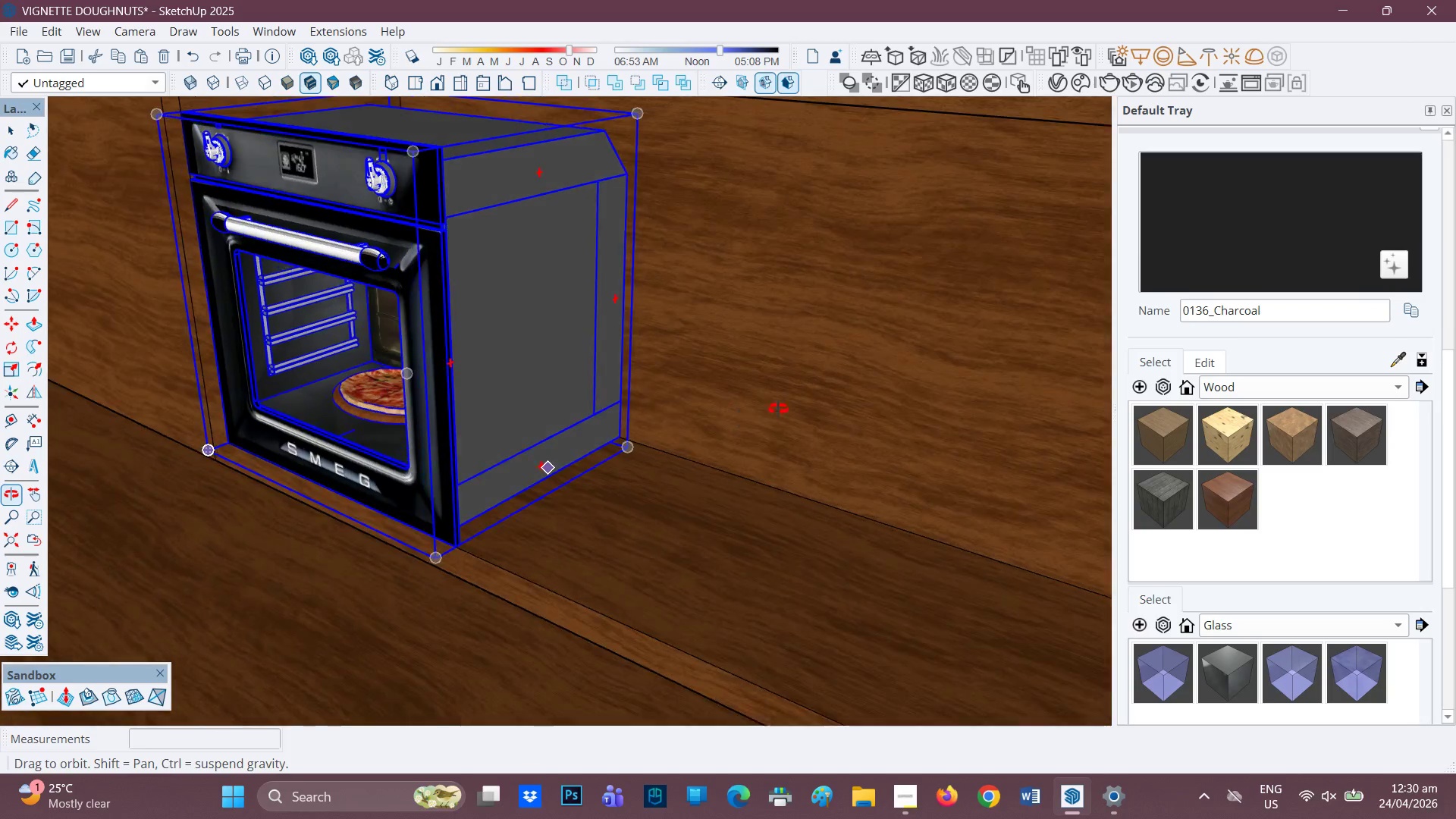 
left_click([12, 359])
 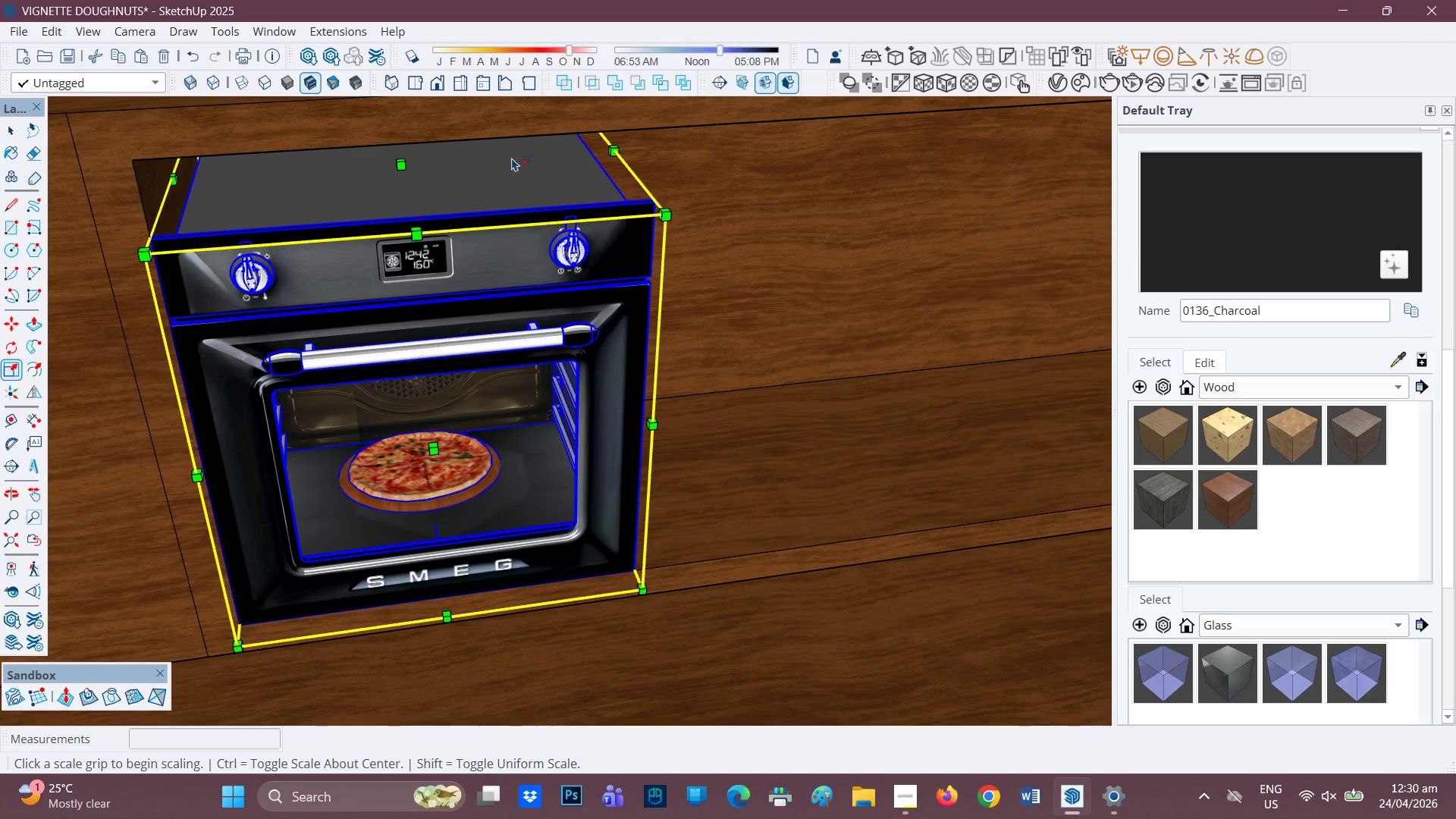 
left_click([403, 164])
 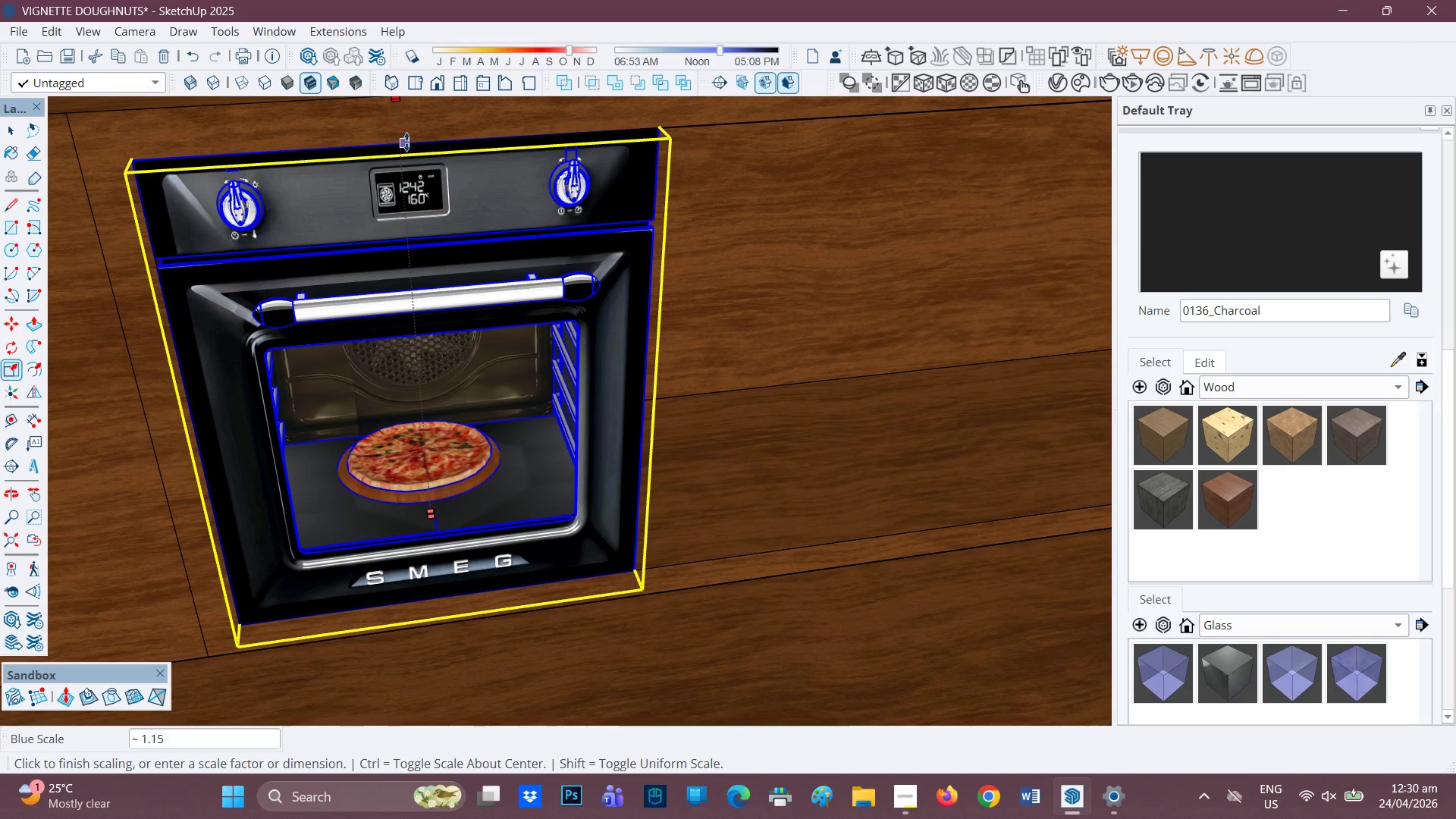 
left_click([406, 142])
 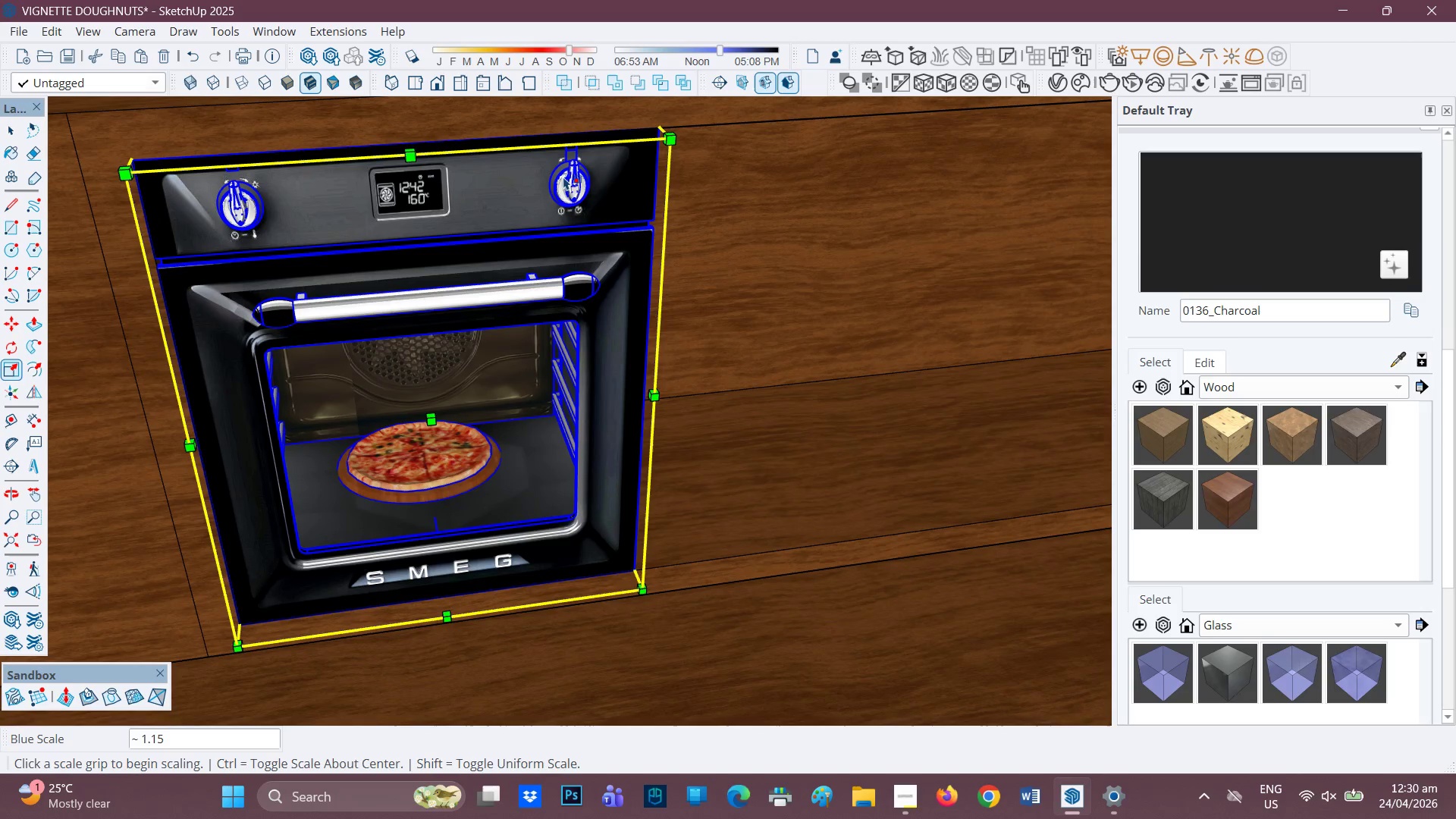 
scroll: coordinate [594, 190], scroll_direction: down, amount: 1.0
 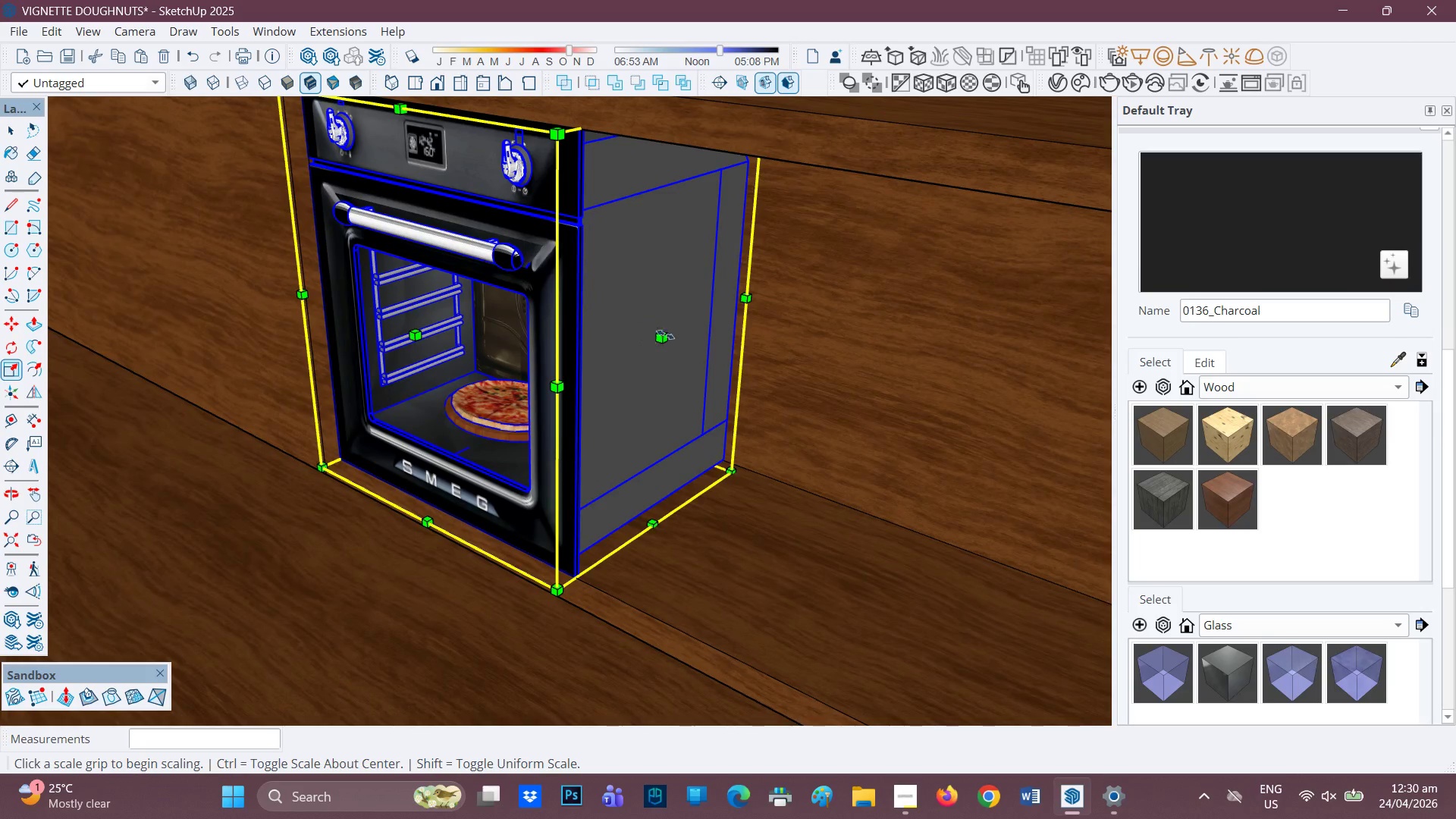 
left_click([670, 337])
 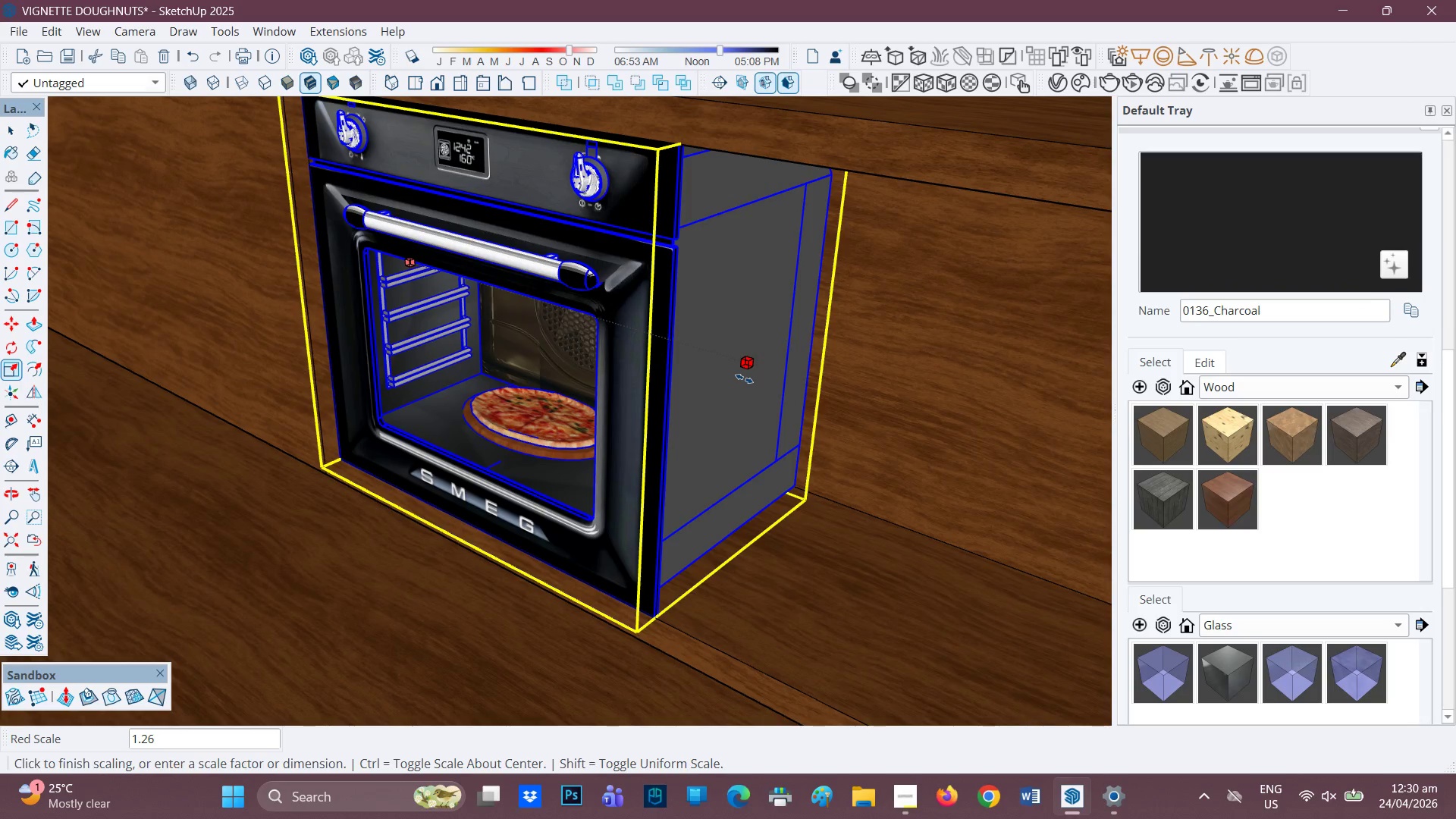 
left_click([744, 378])
 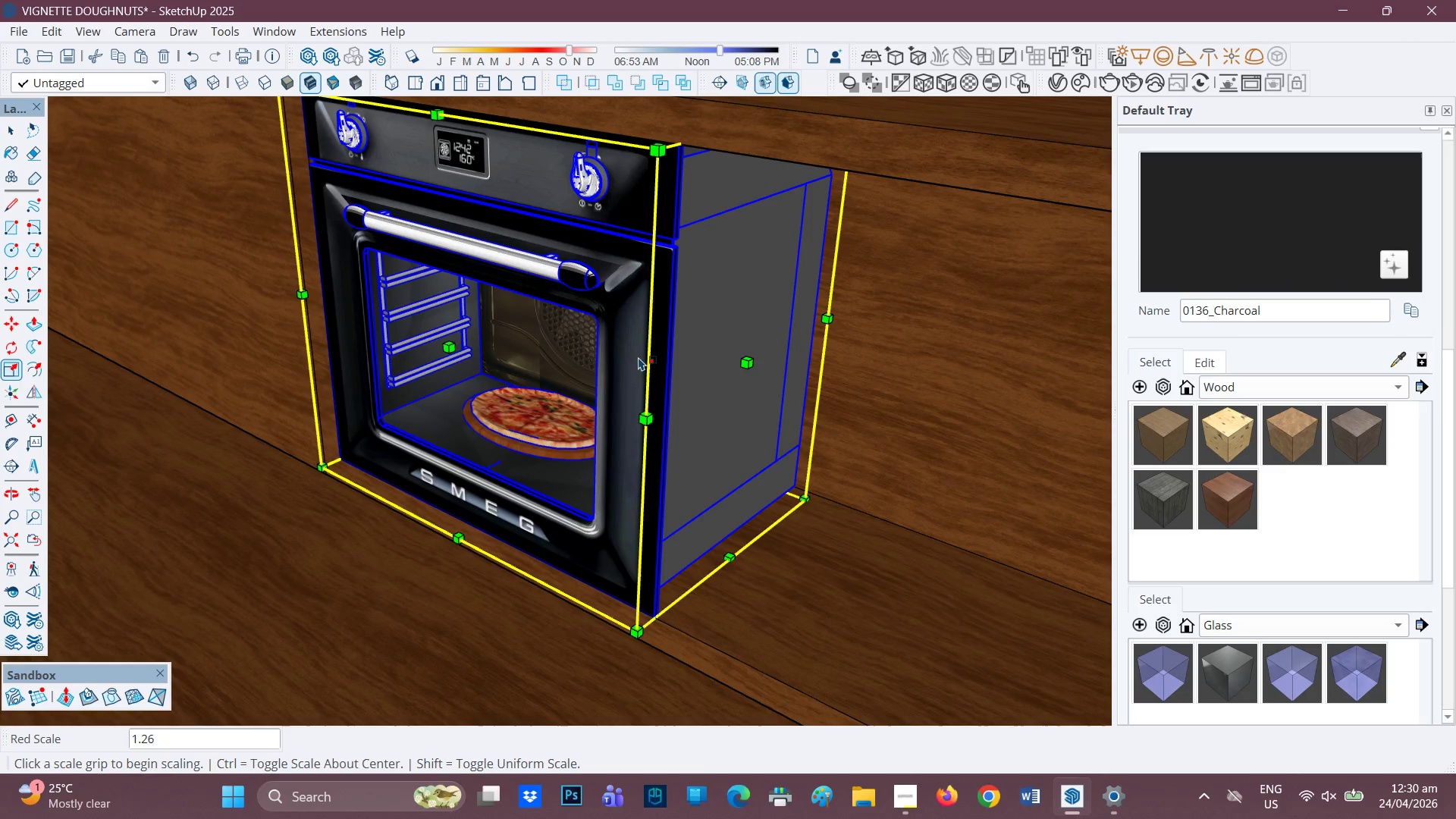 
scroll: coordinate [731, 287], scroll_direction: down, amount: 4.0
 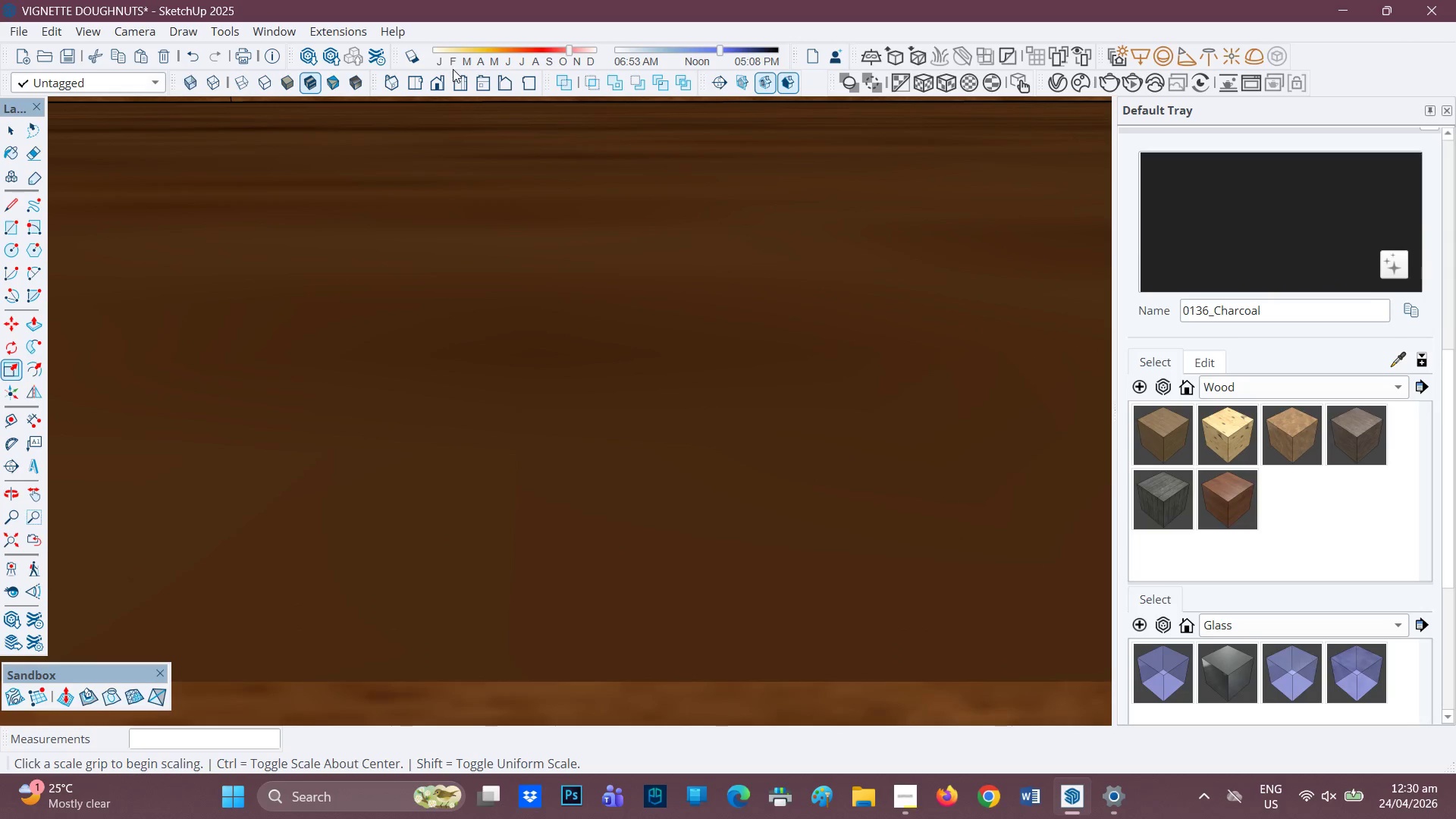 
left_click([435, 86])
 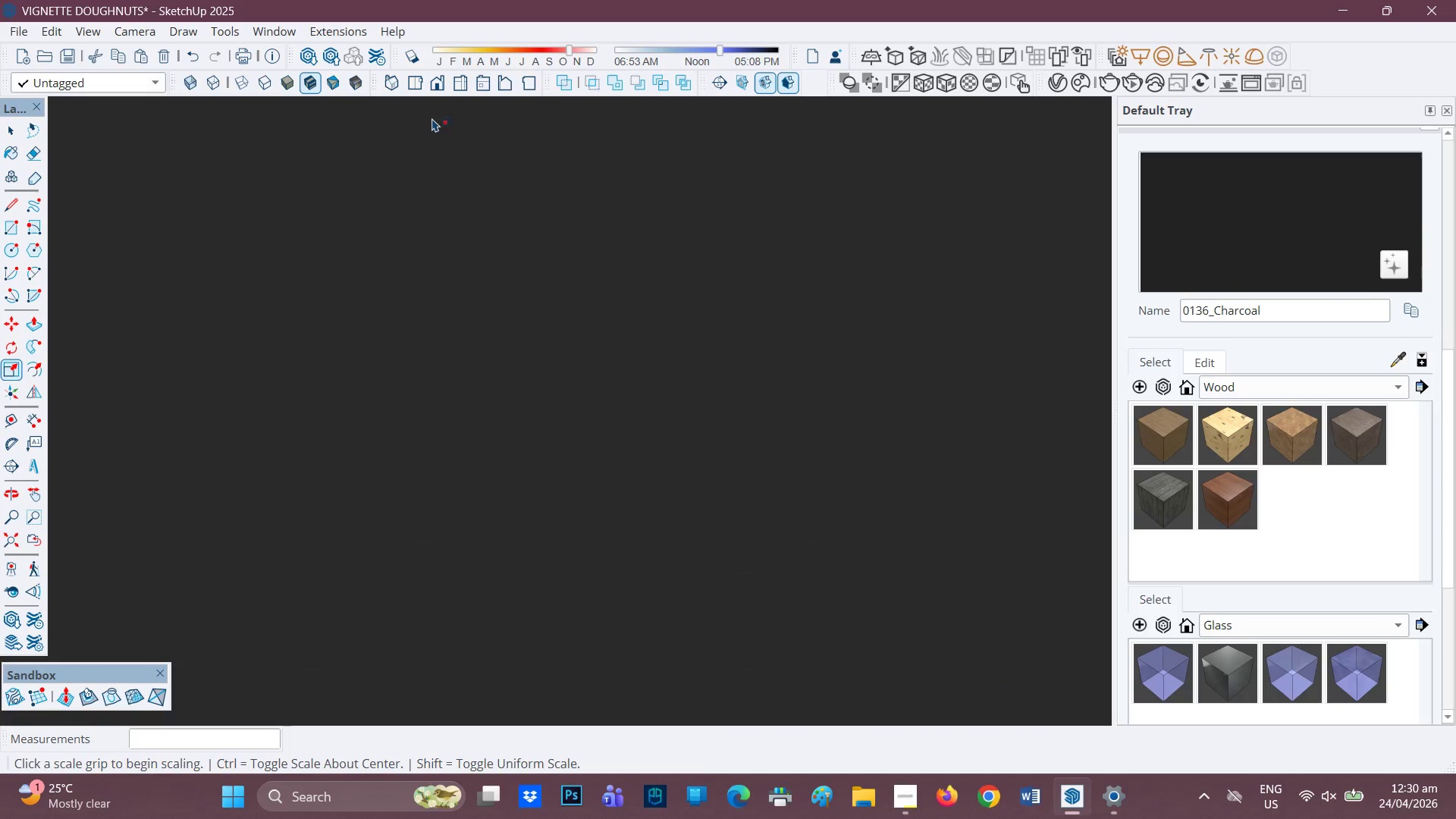 
scroll: coordinate [471, 229], scroll_direction: down, amount: 4.0
 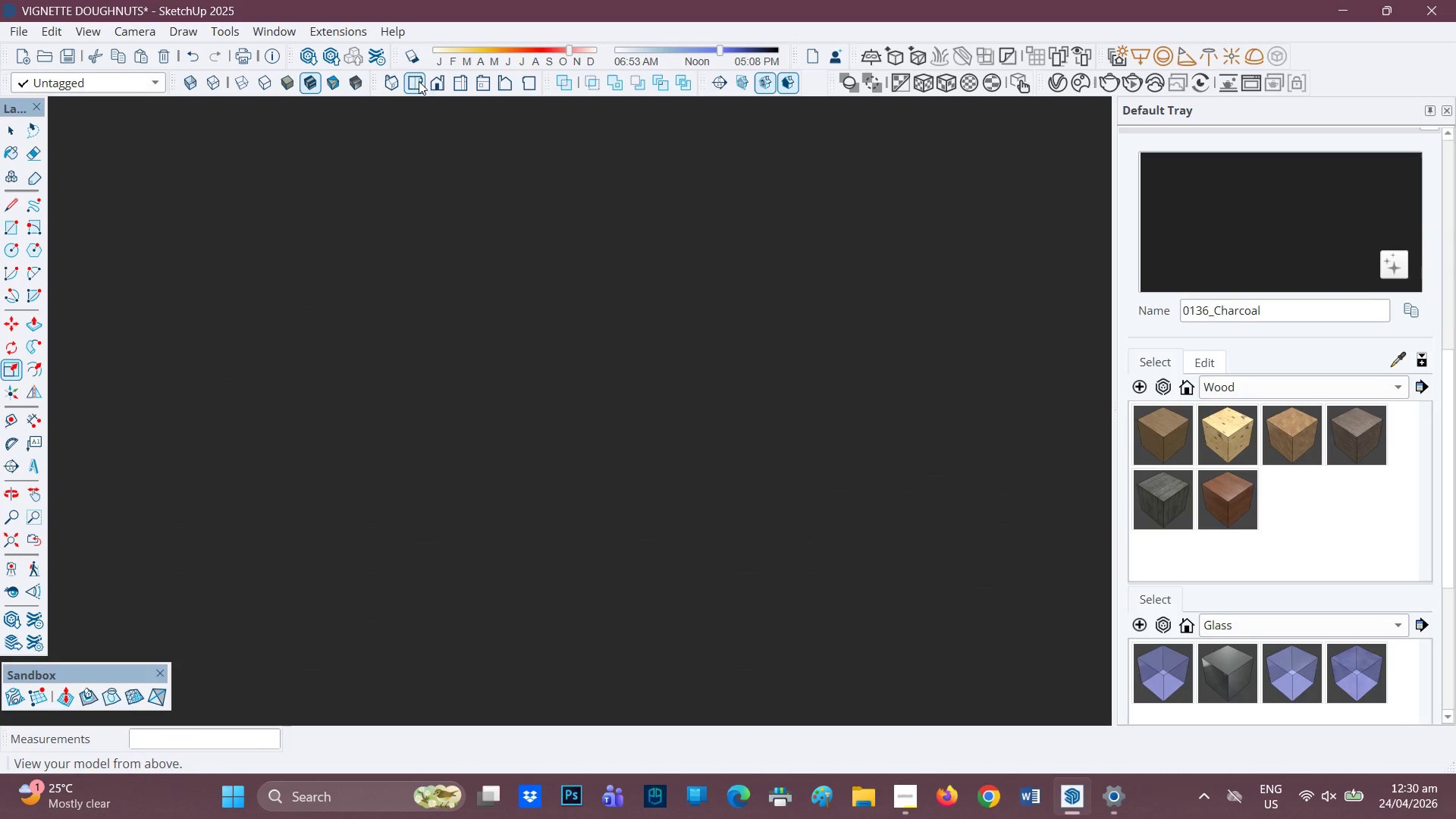 
left_click([432, 71])
 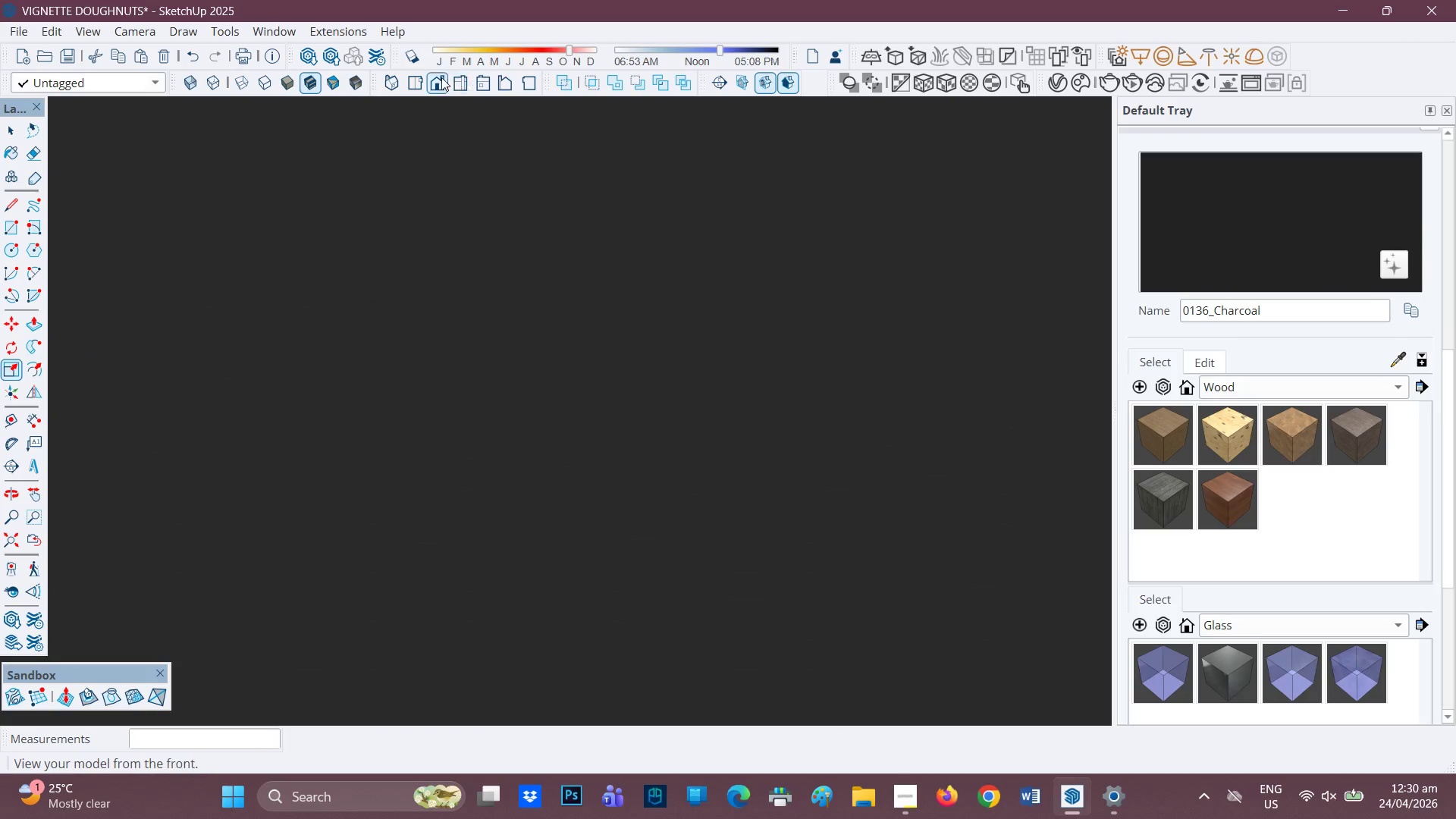 
left_click([418, 83])
 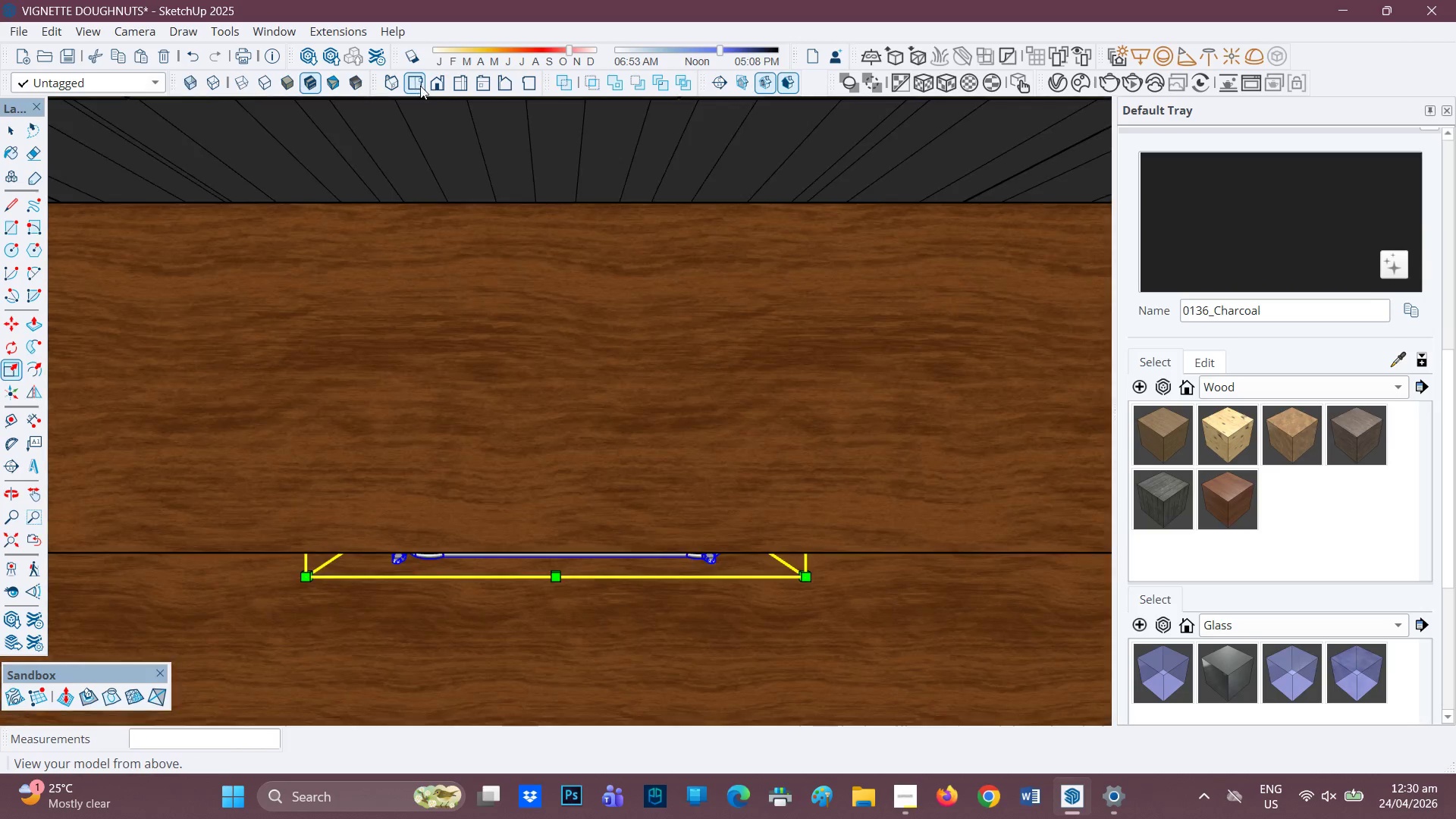 
scroll: coordinate [565, 382], scroll_direction: down, amount: 11.0
 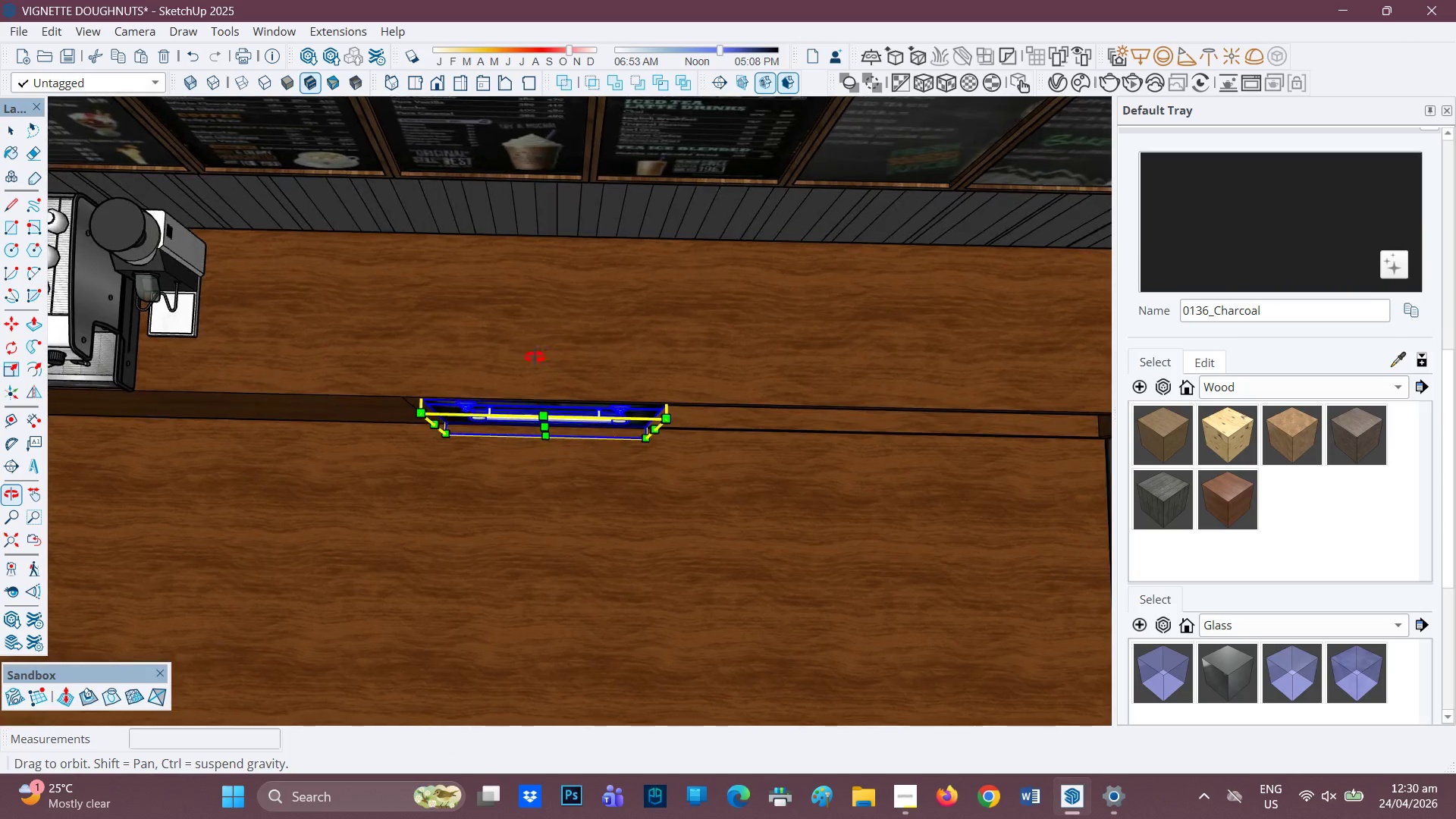 
scroll: coordinate [287, 395], scroll_direction: up, amount: 15.0
 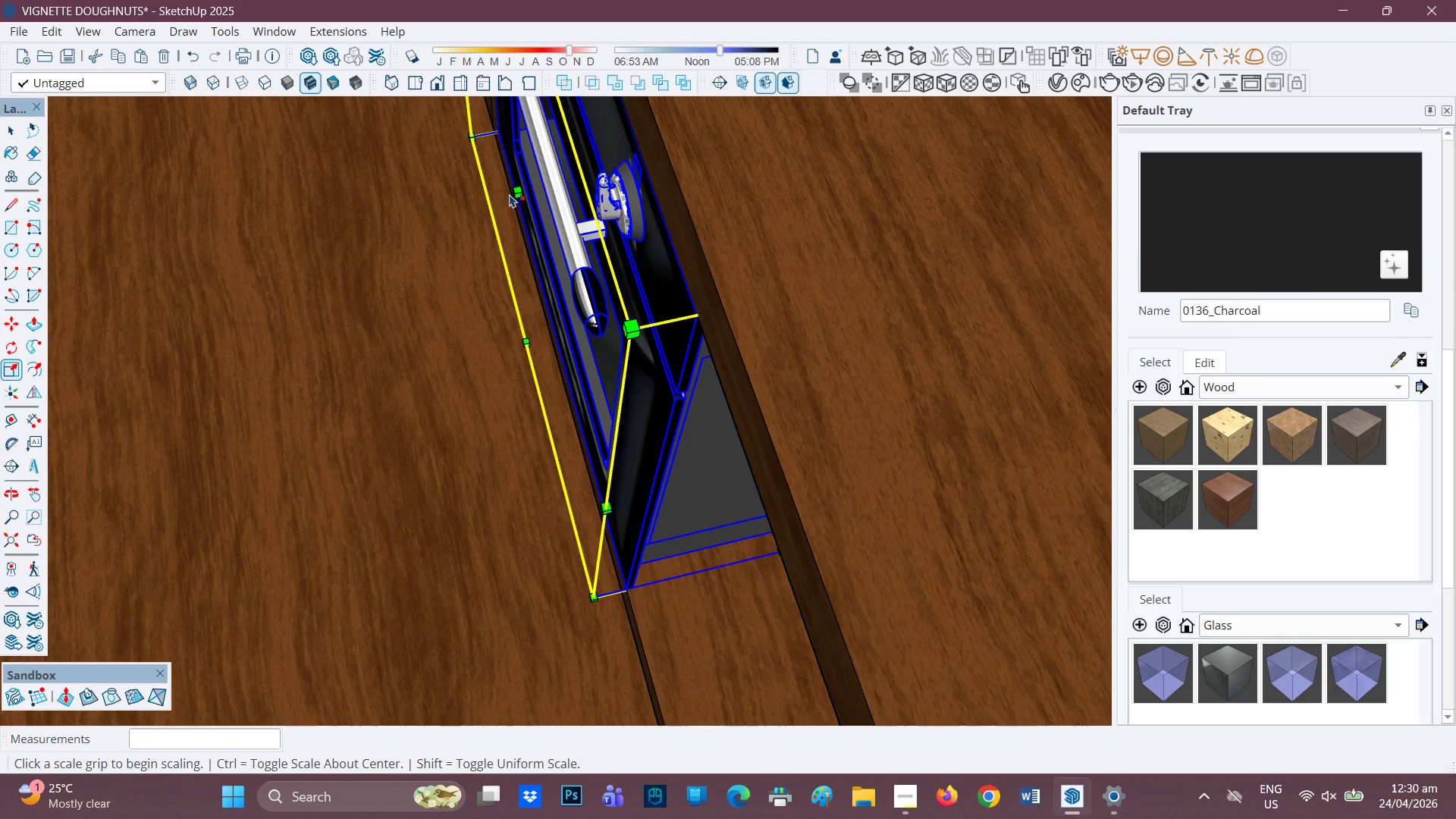 
left_click([512, 193])
 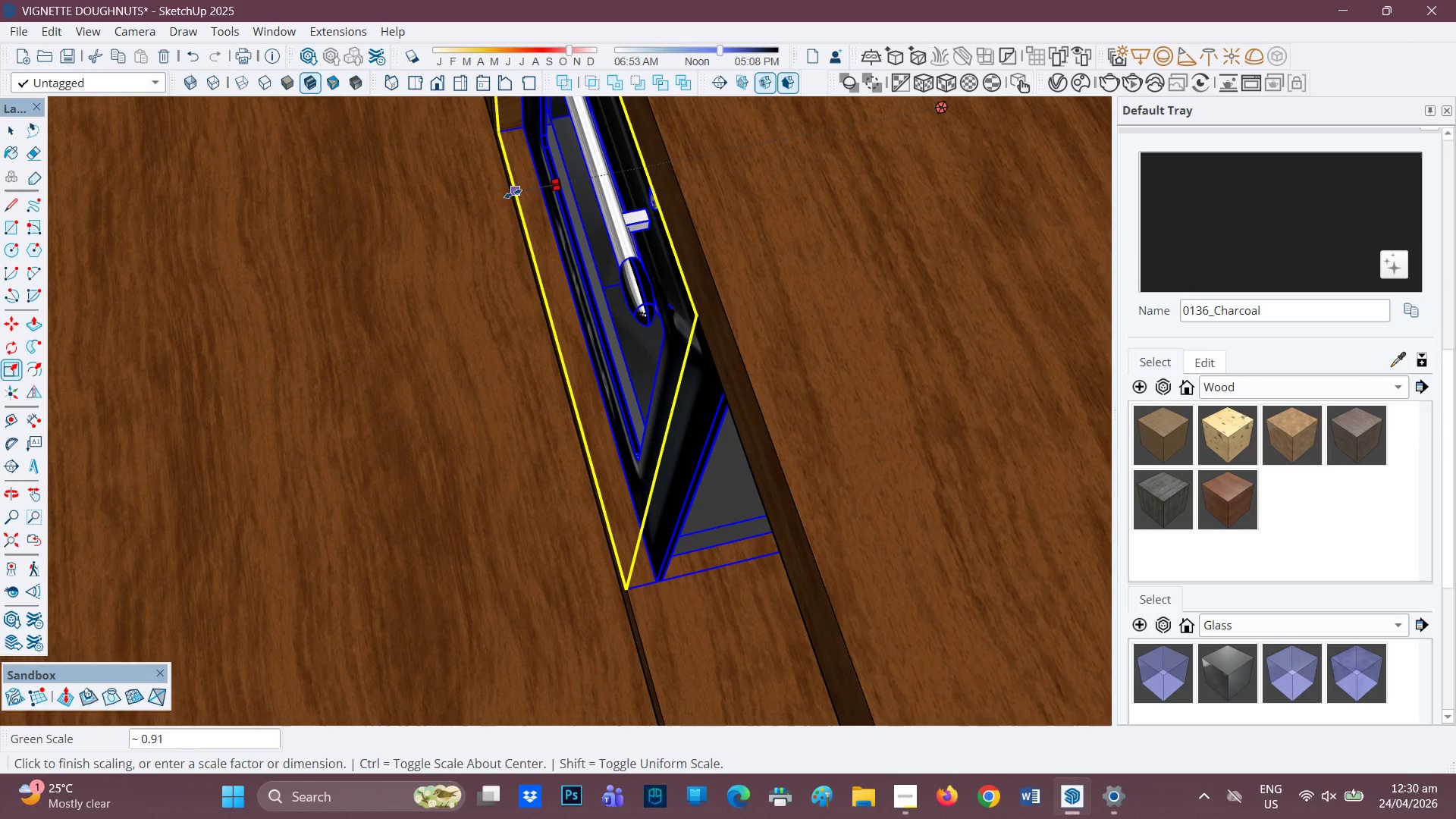 
scroll: coordinate [669, 263], scroll_direction: down, amount: 24.0
 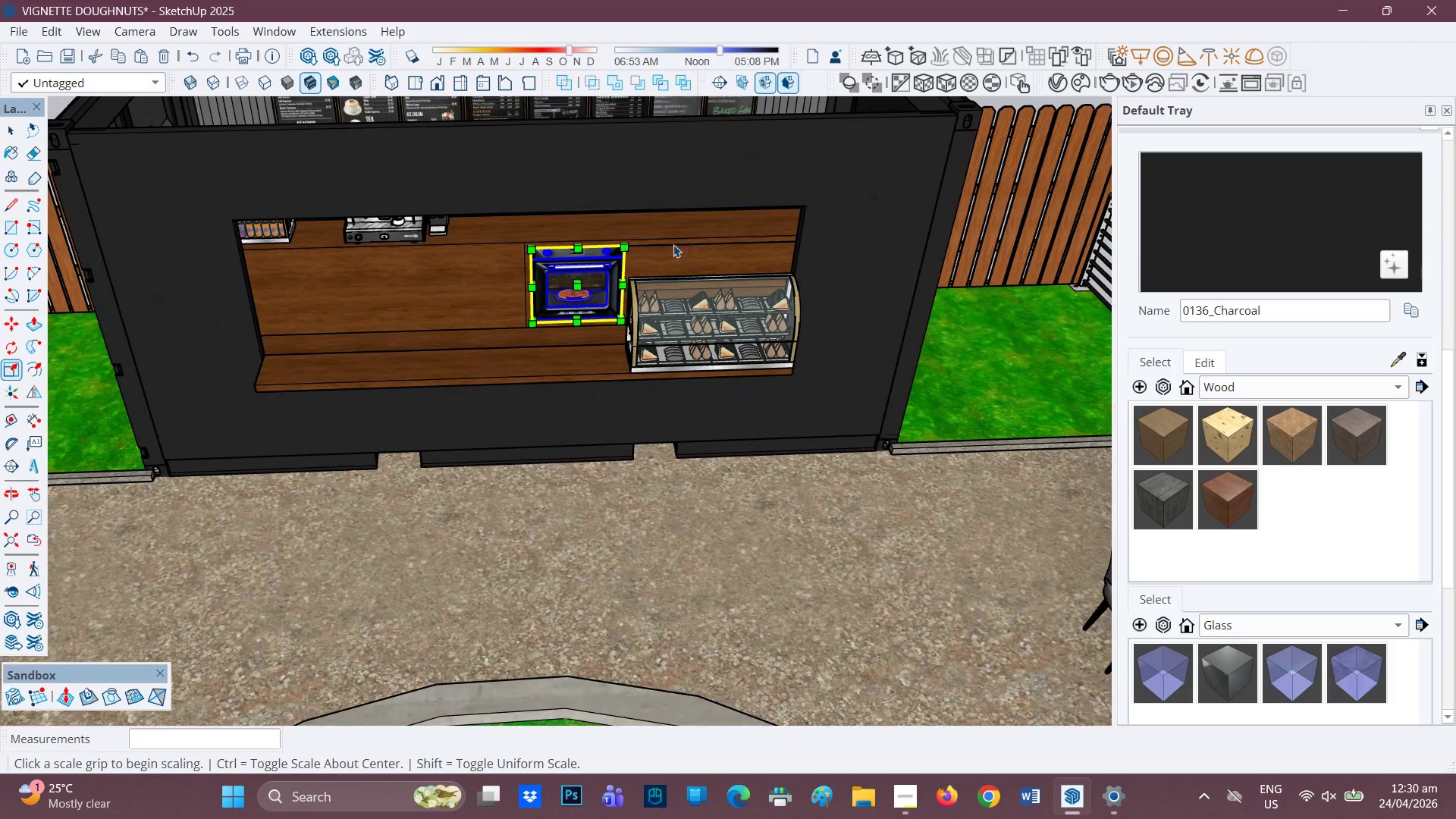 
key(H)
 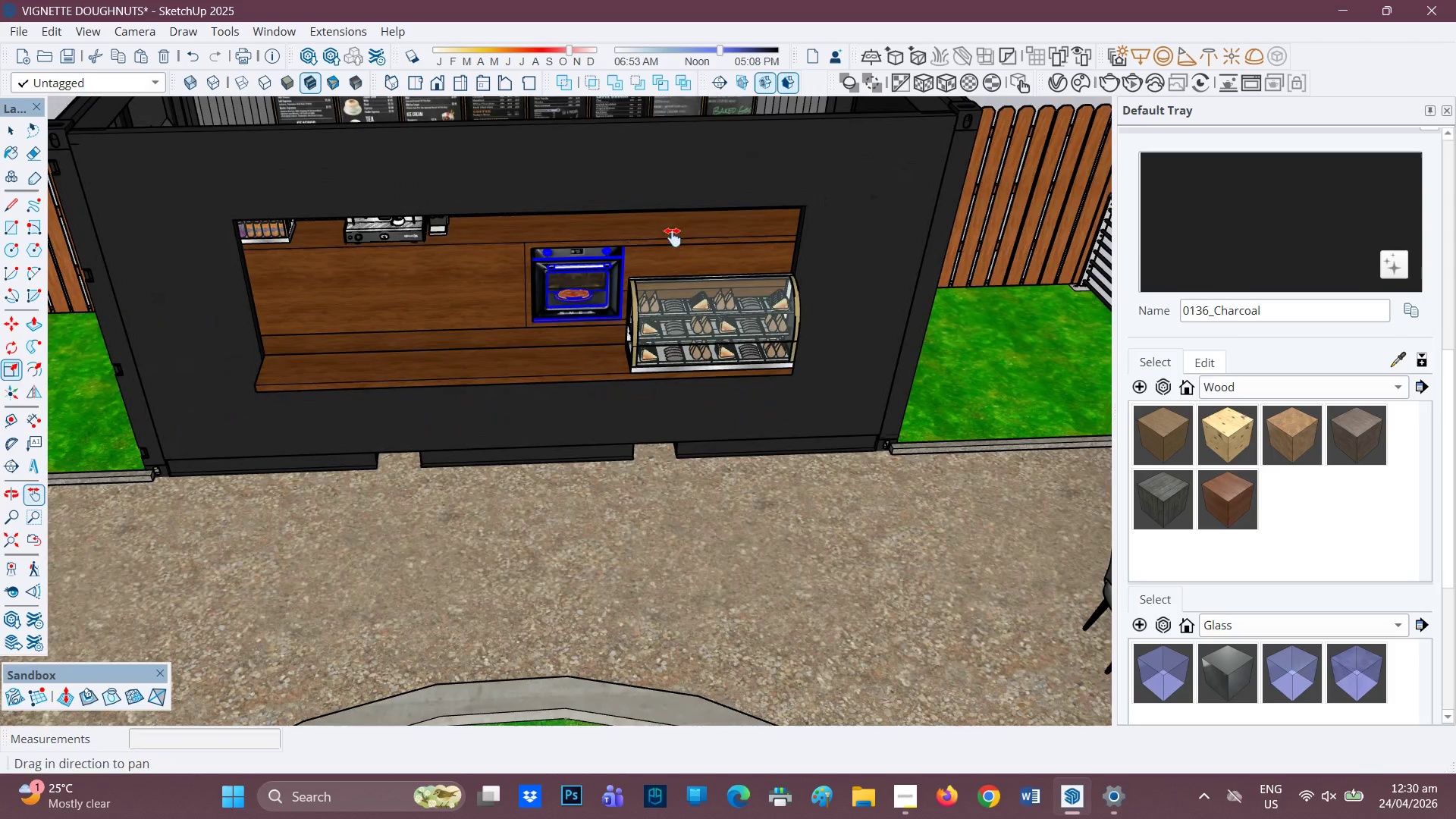 
left_click_drag(start_coordinate=[662, 245], to_coordinate=[435, 457])
 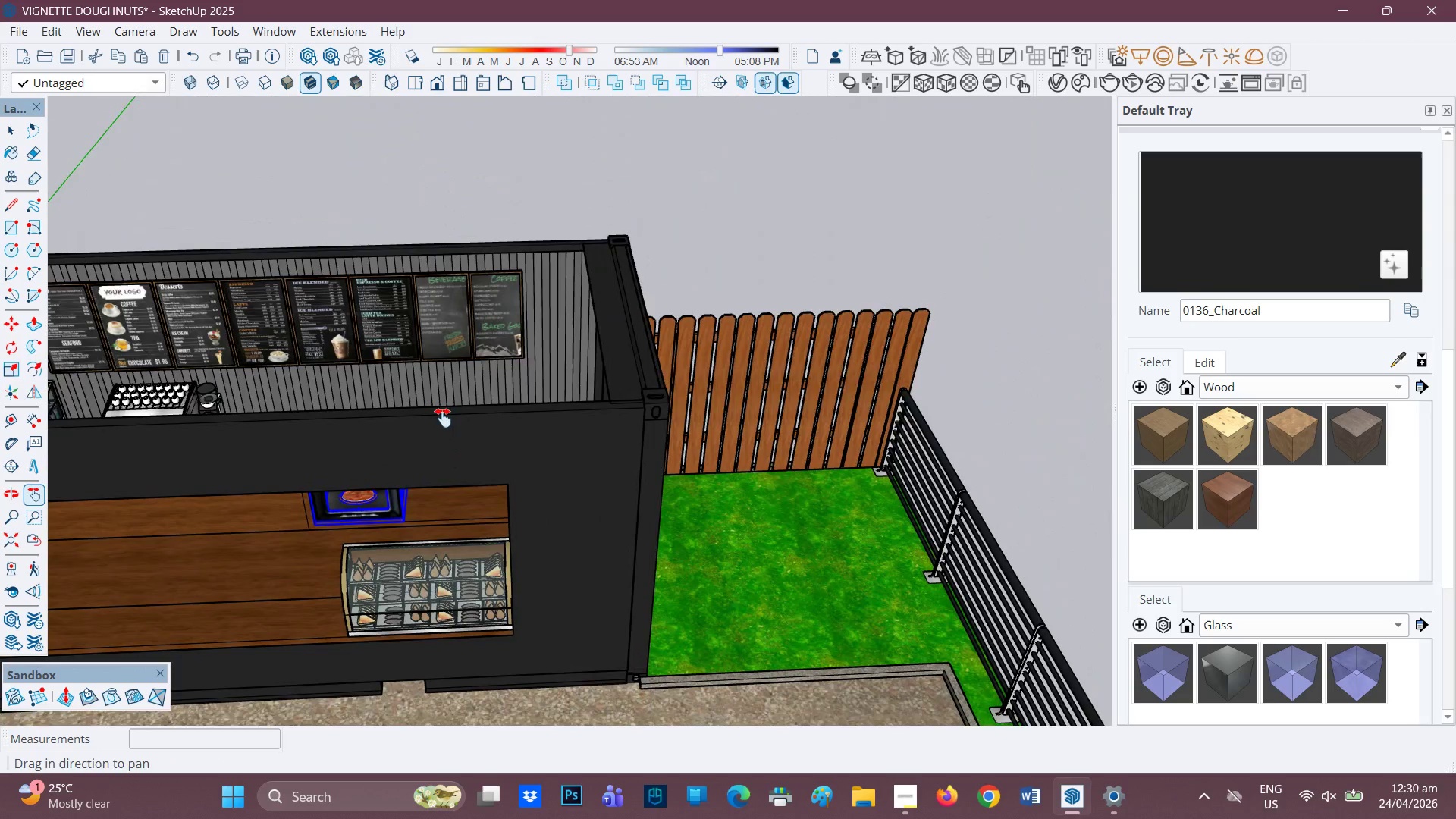 
scroll: coordinate [405, 442], scroll_direction: up, amount: 16.0
 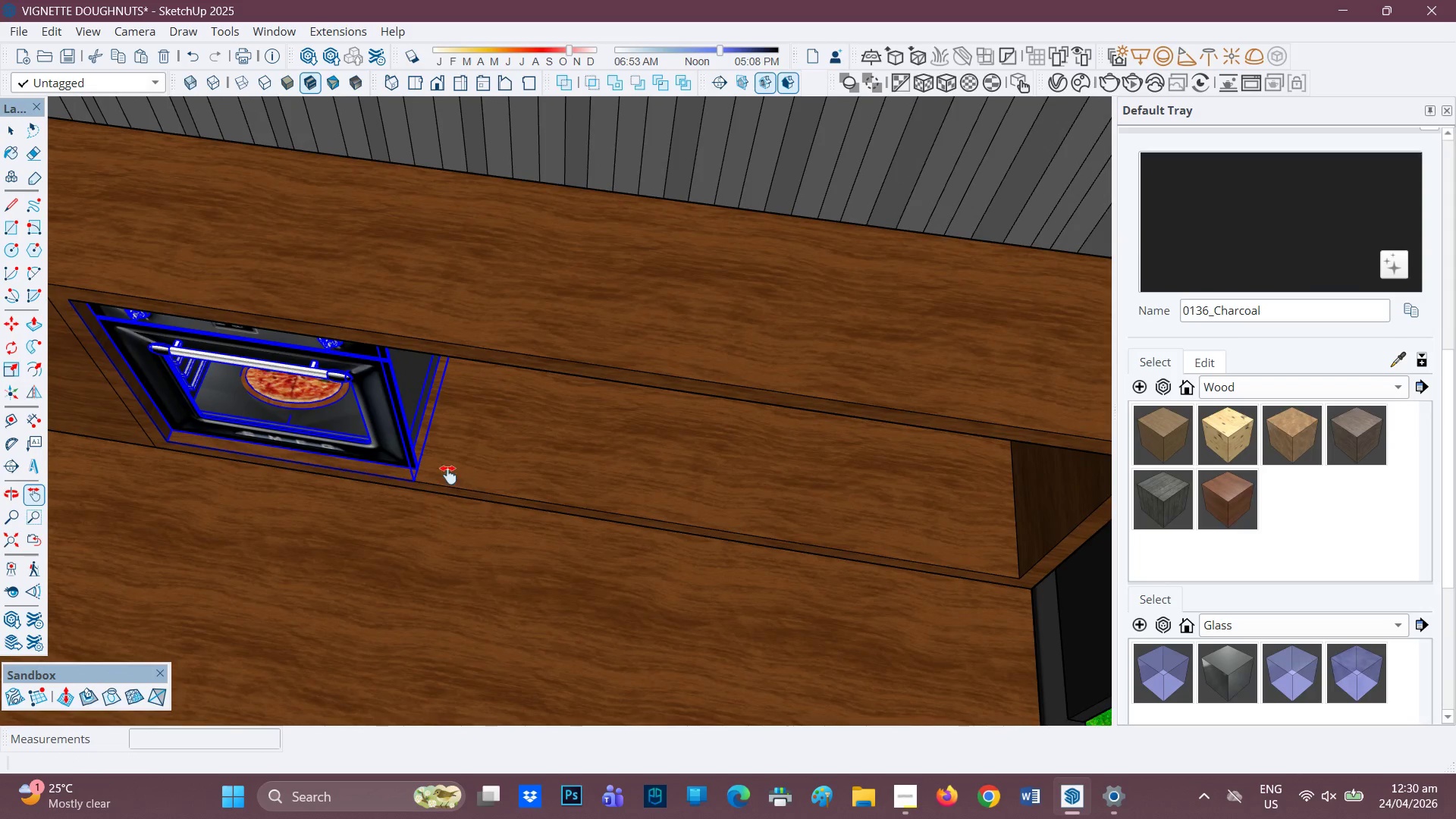 
key(M)
 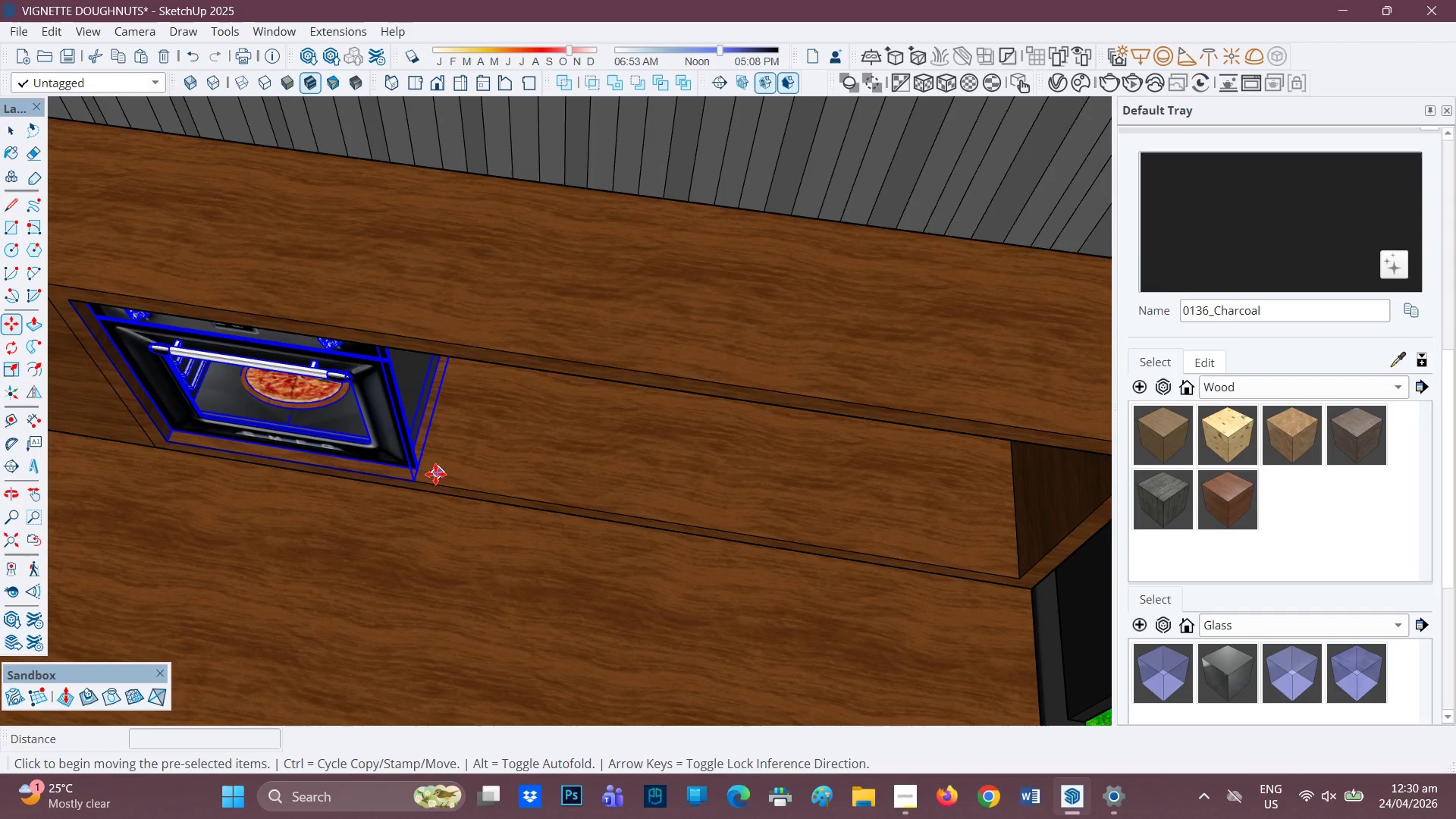 
key(Control+ControlRight)
 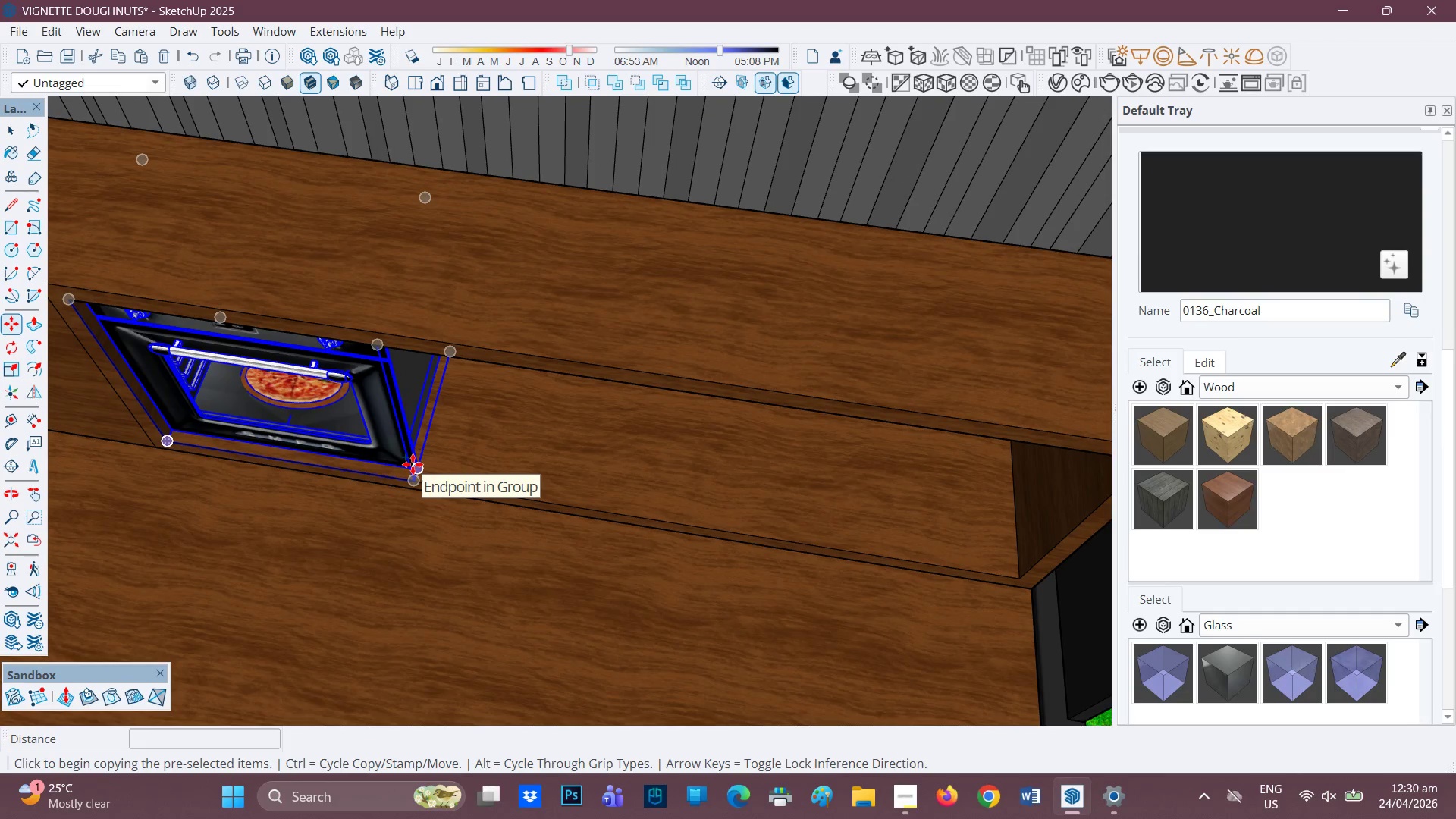 
left_click([413, 464])
 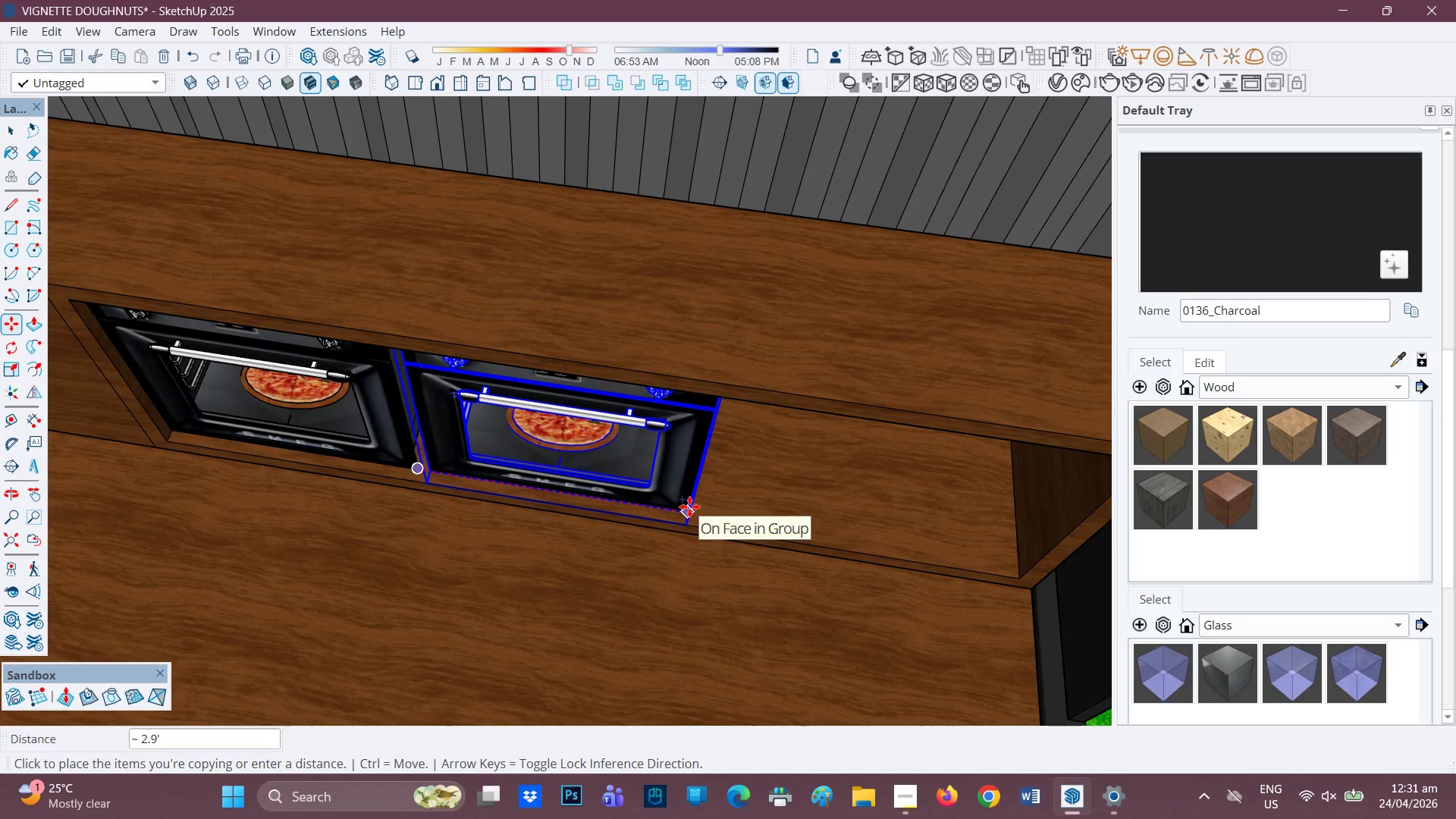 
wait(9.94)
 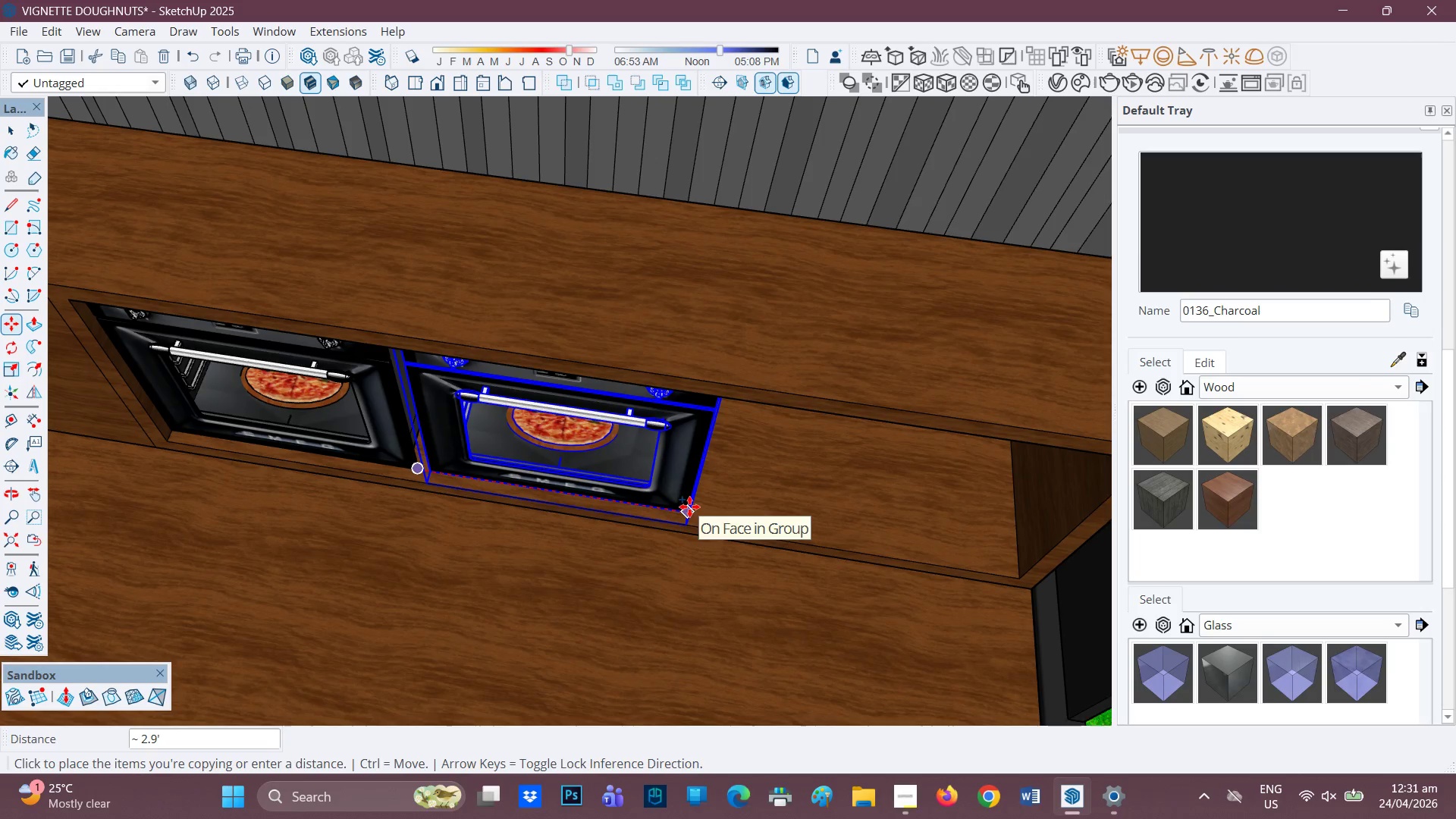 
key(Space)
 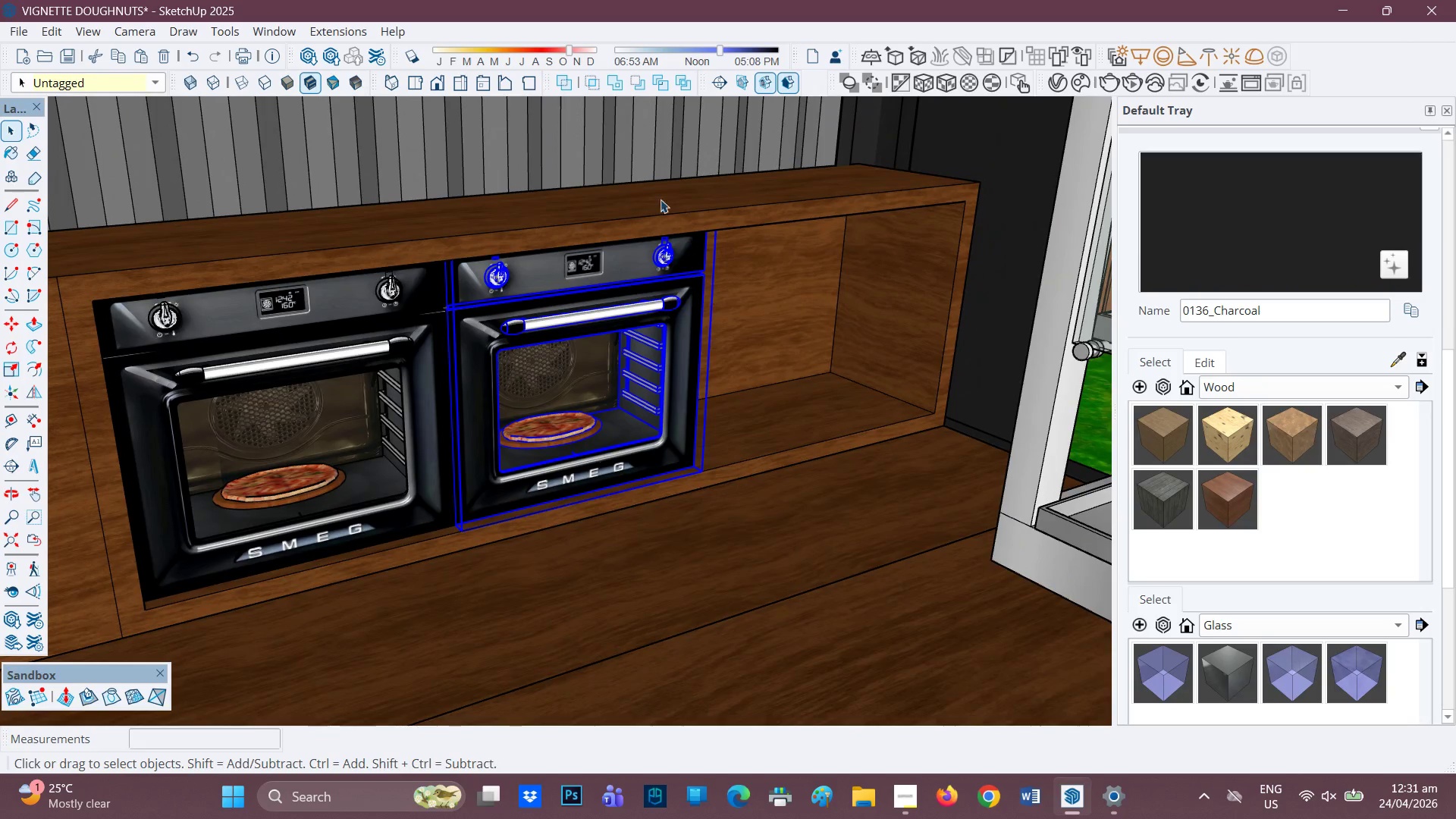 
left_click([649, 159])
 